 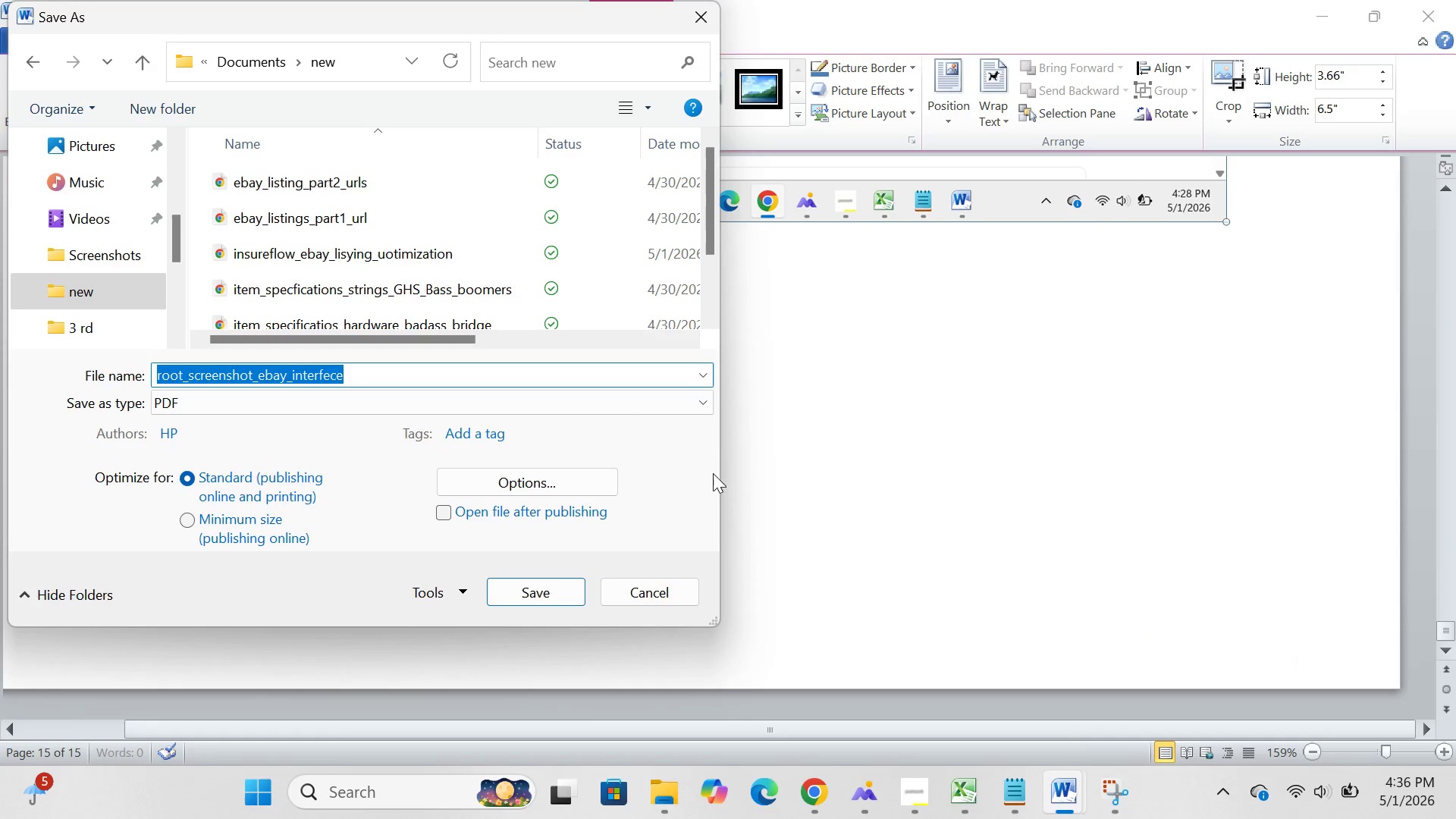 
left_click([526, 589])
 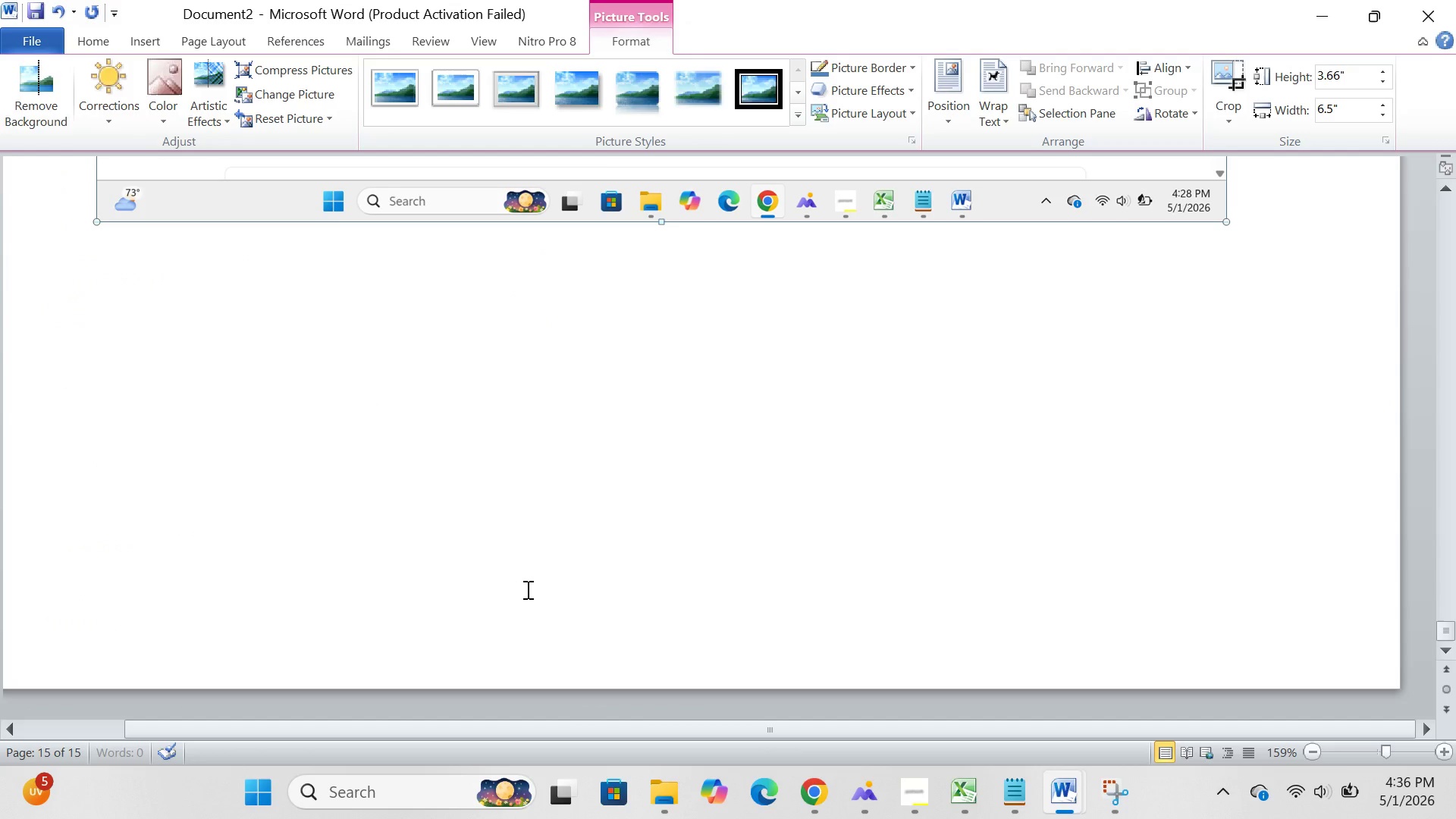 
scroll: coordinate [526, 589], scroll_direction: up, amount: 46.0
 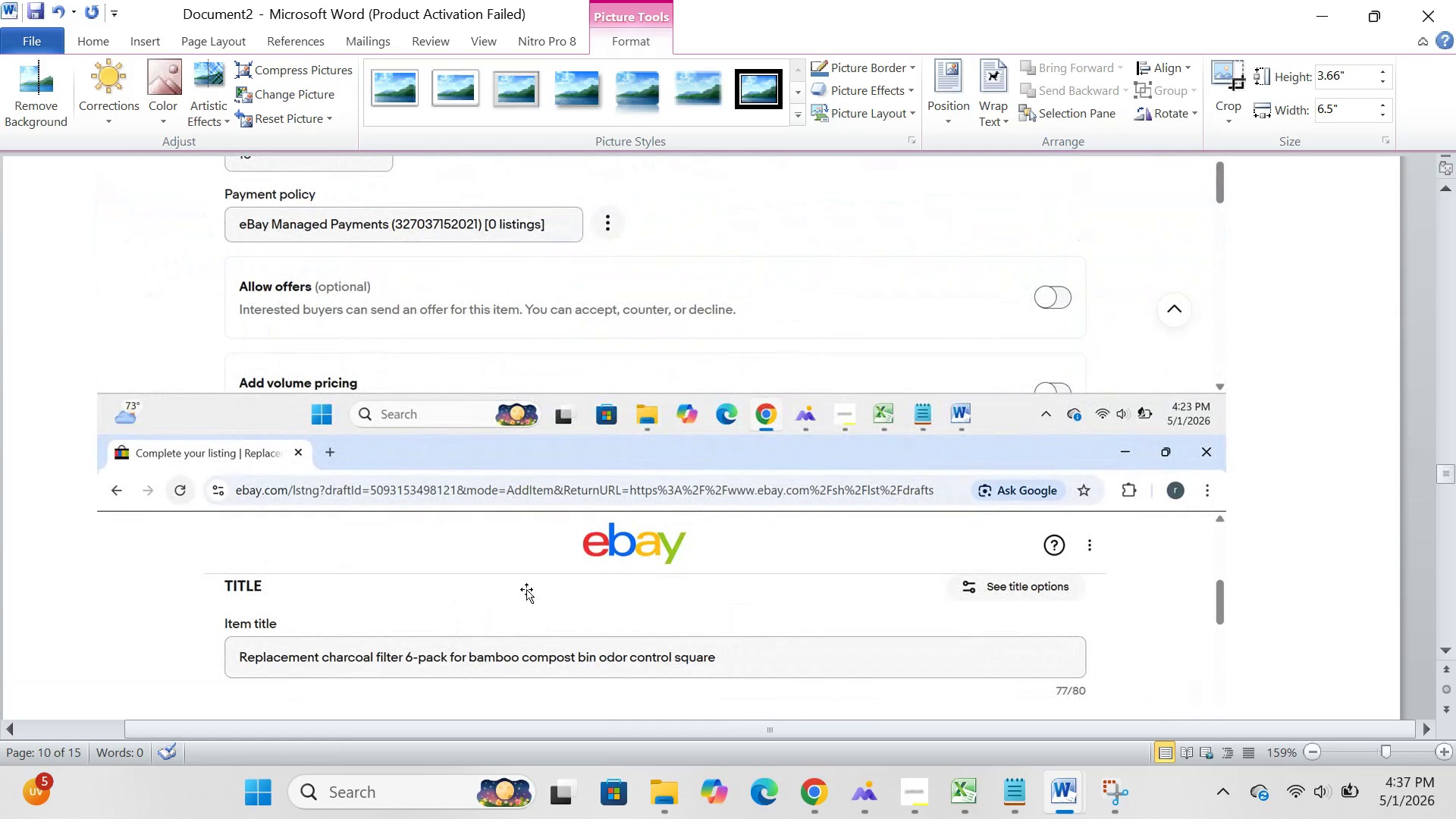 
scroll: coordinate [526, 589], scroll_direction: up, amount: 2.0
 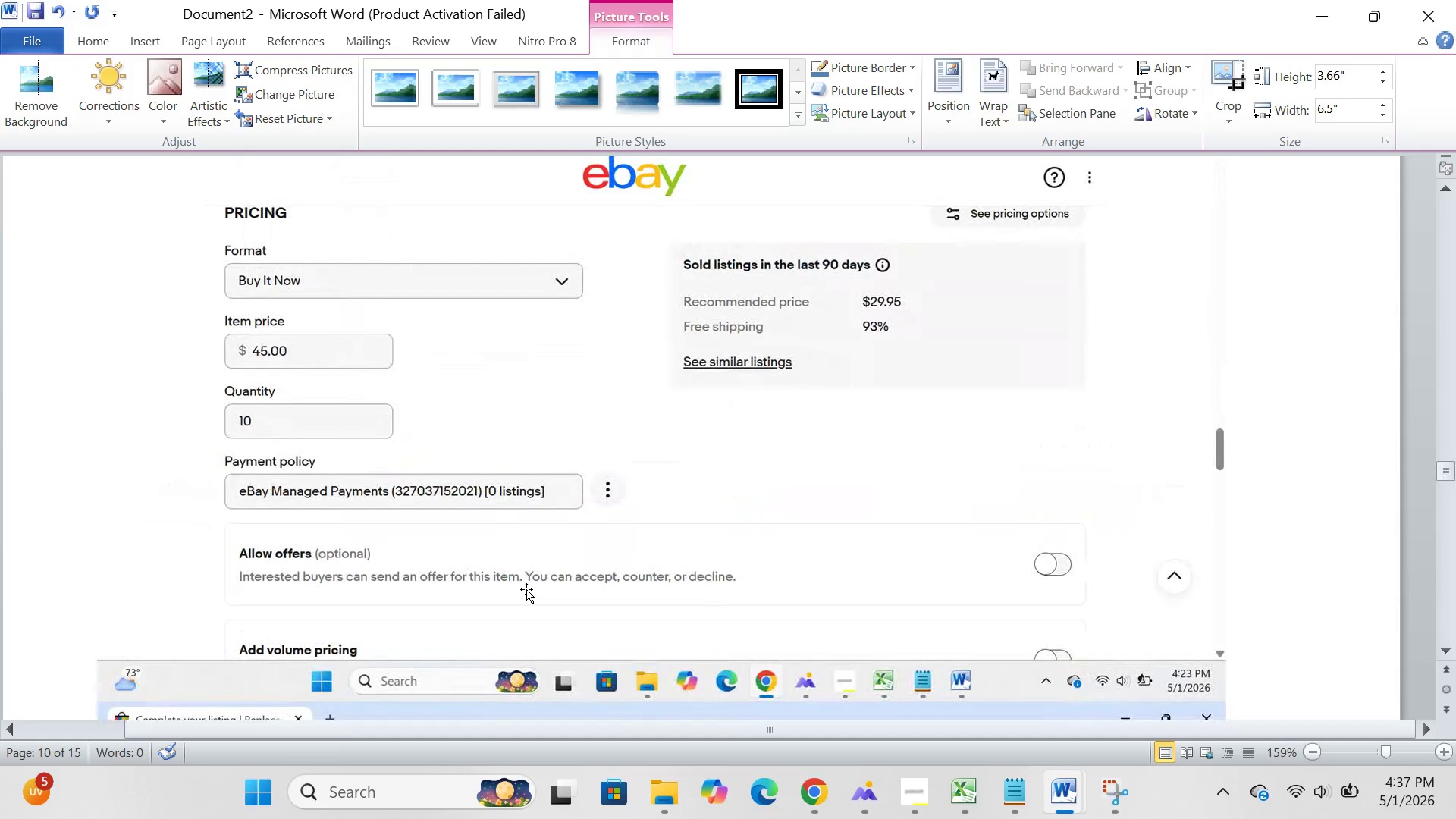 
wait(11.45)
 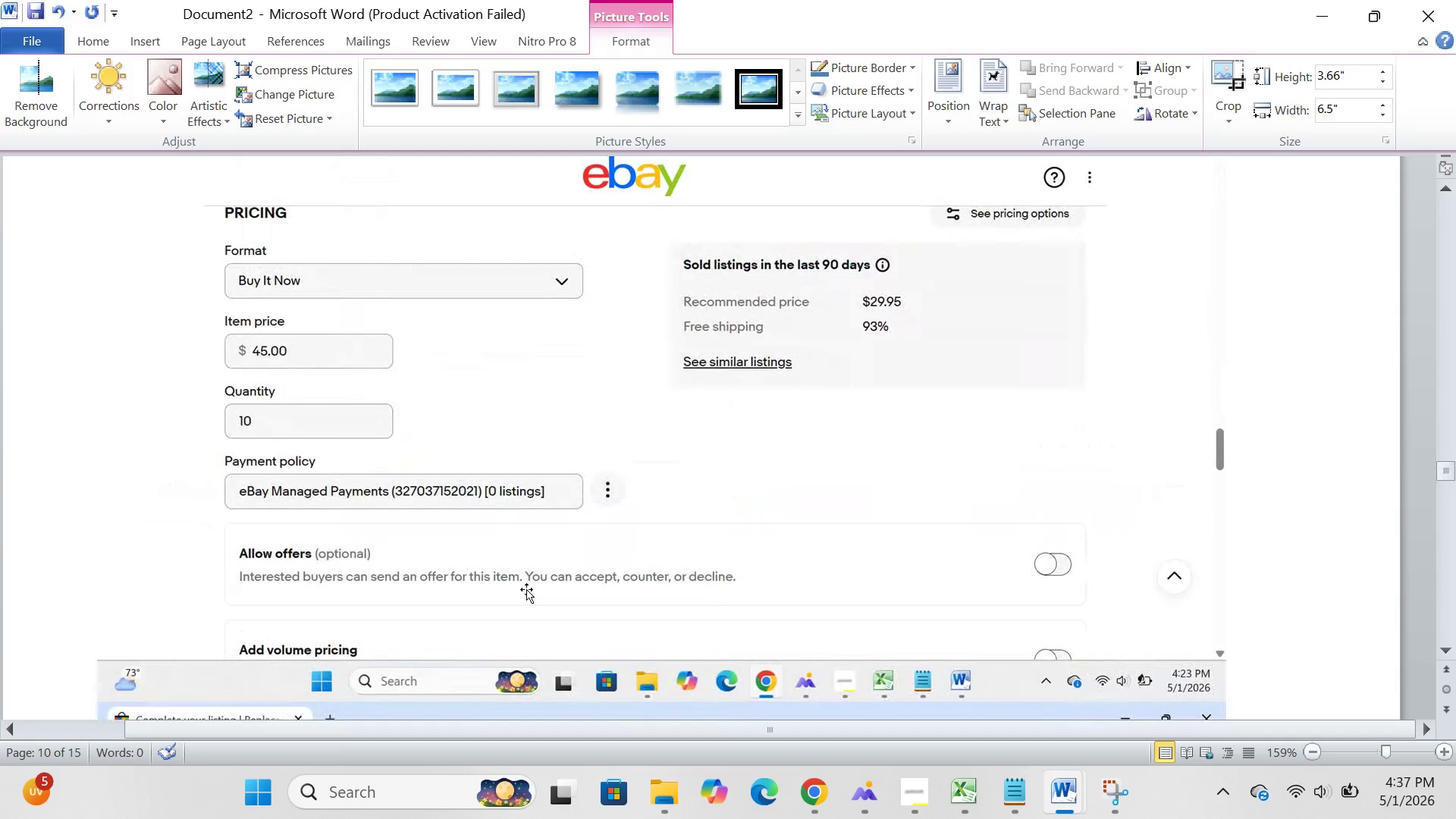 
scroll: coordinate [490, 484], scroll_direction: up, amount: 4.0
 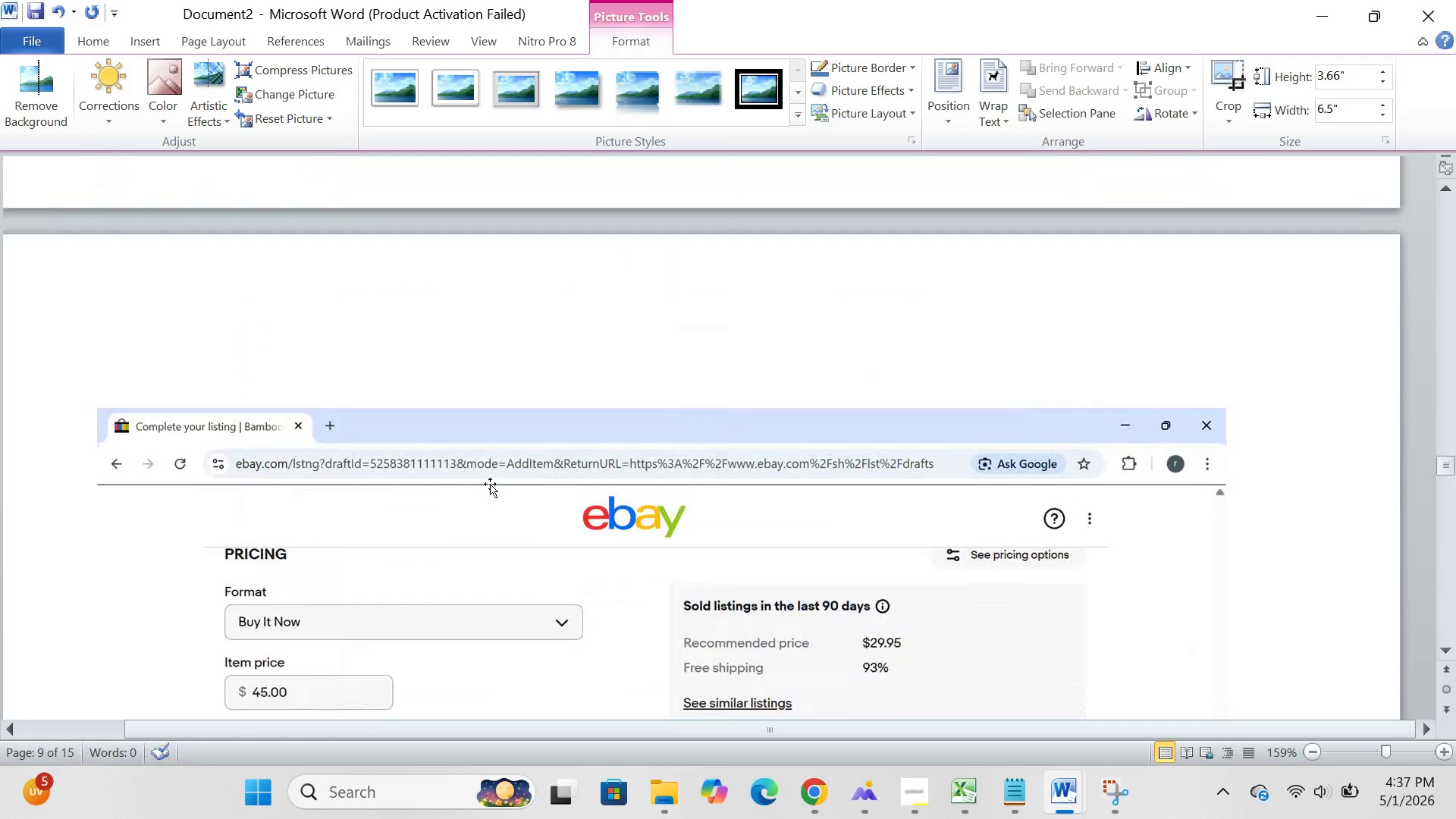 
wait(7.8)
 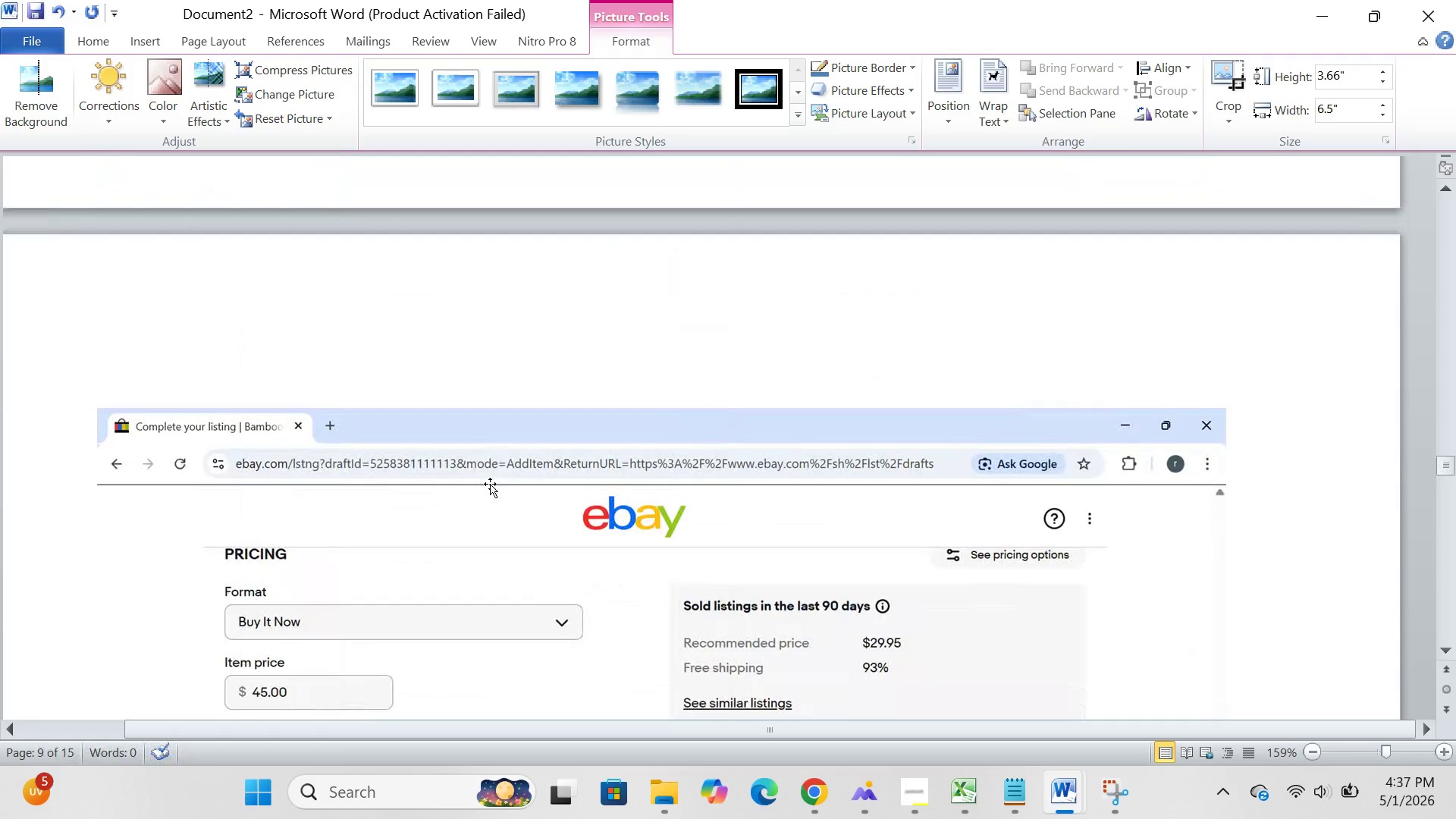 
scroll: coordinate [488, 391], scroll_direction: up, amount: 58.0
 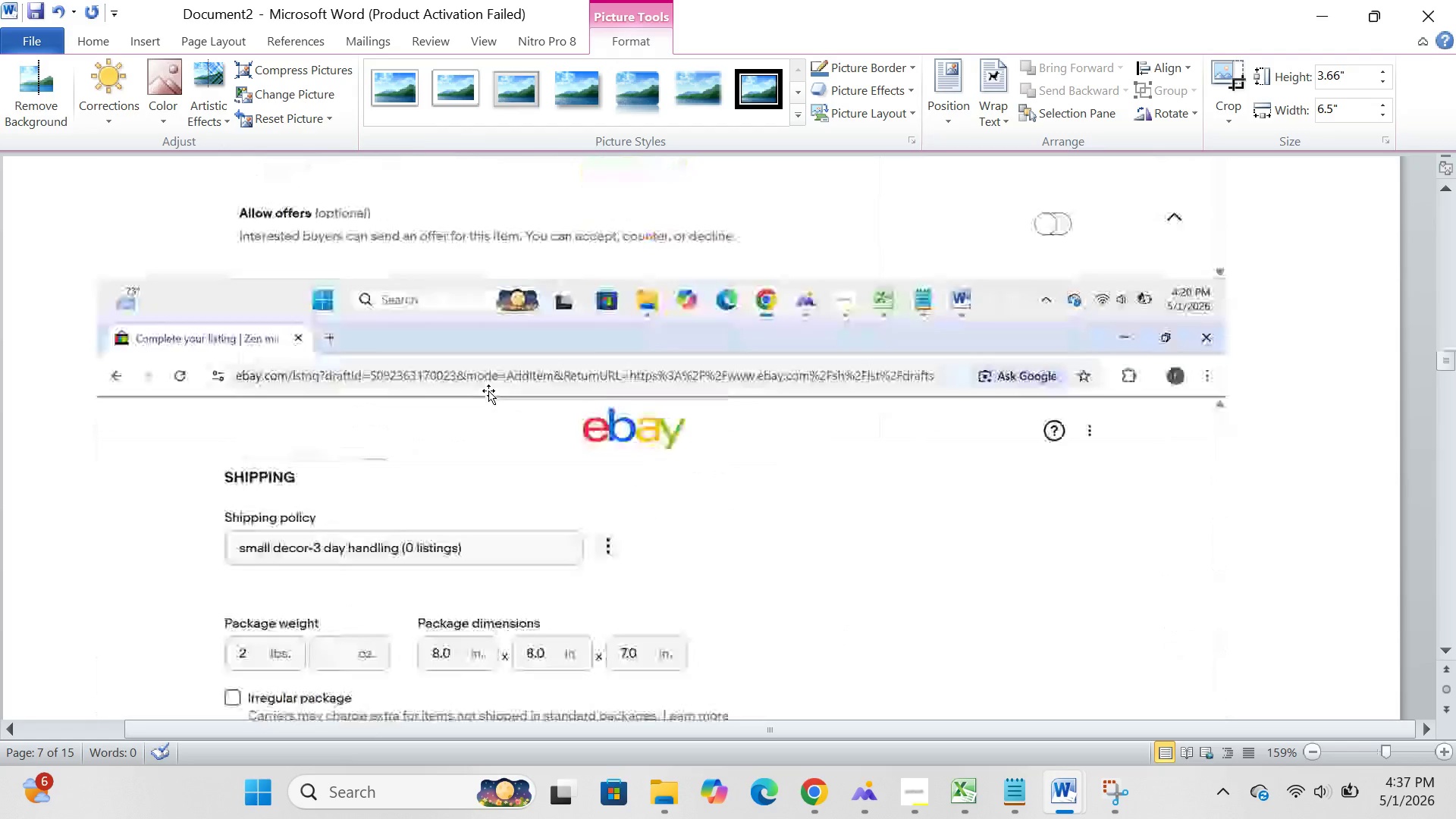 
hold_key(key=ControlLeft, duration=0.73)
 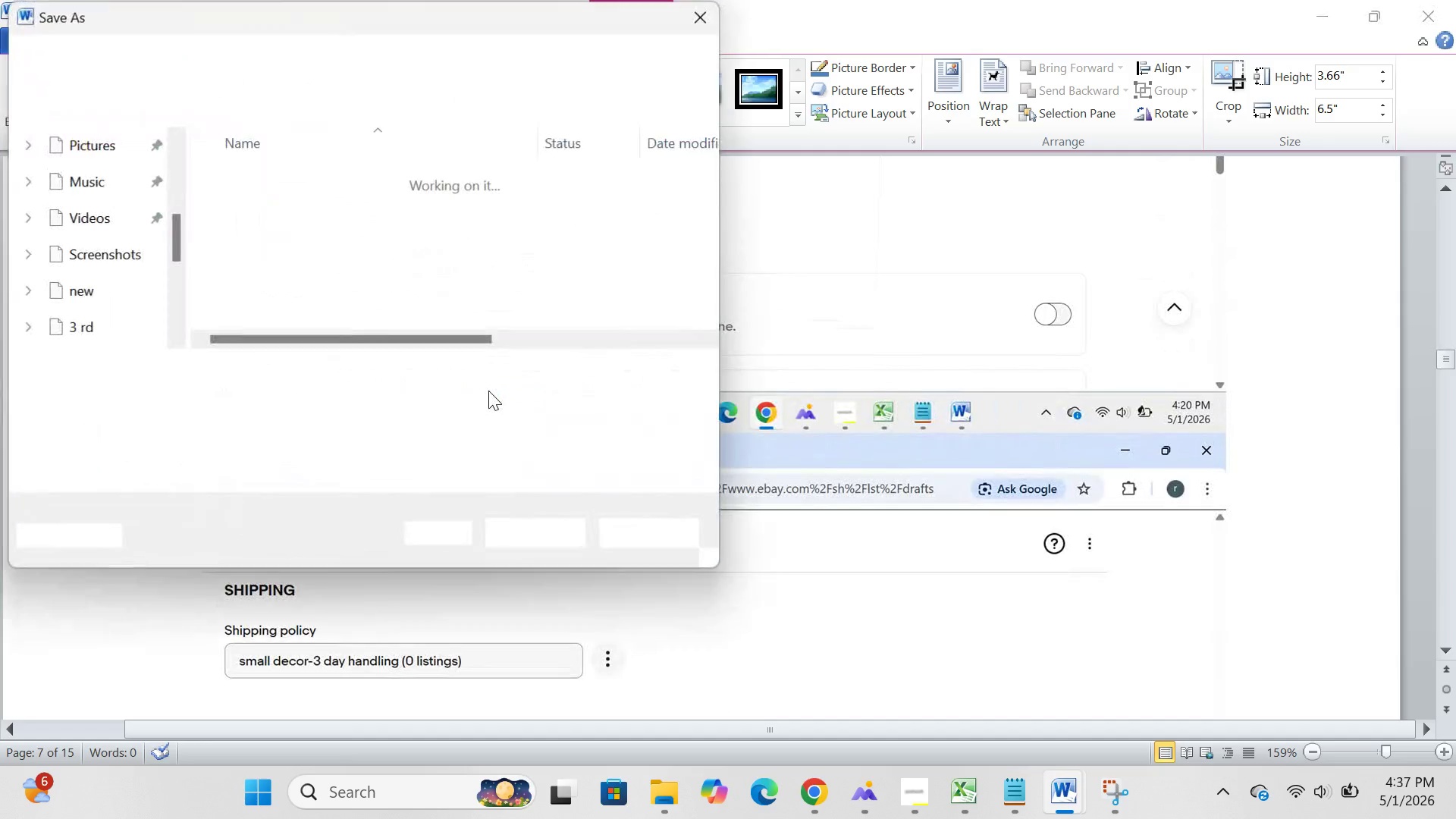 
hold_key(key=S, duration=0.48)
 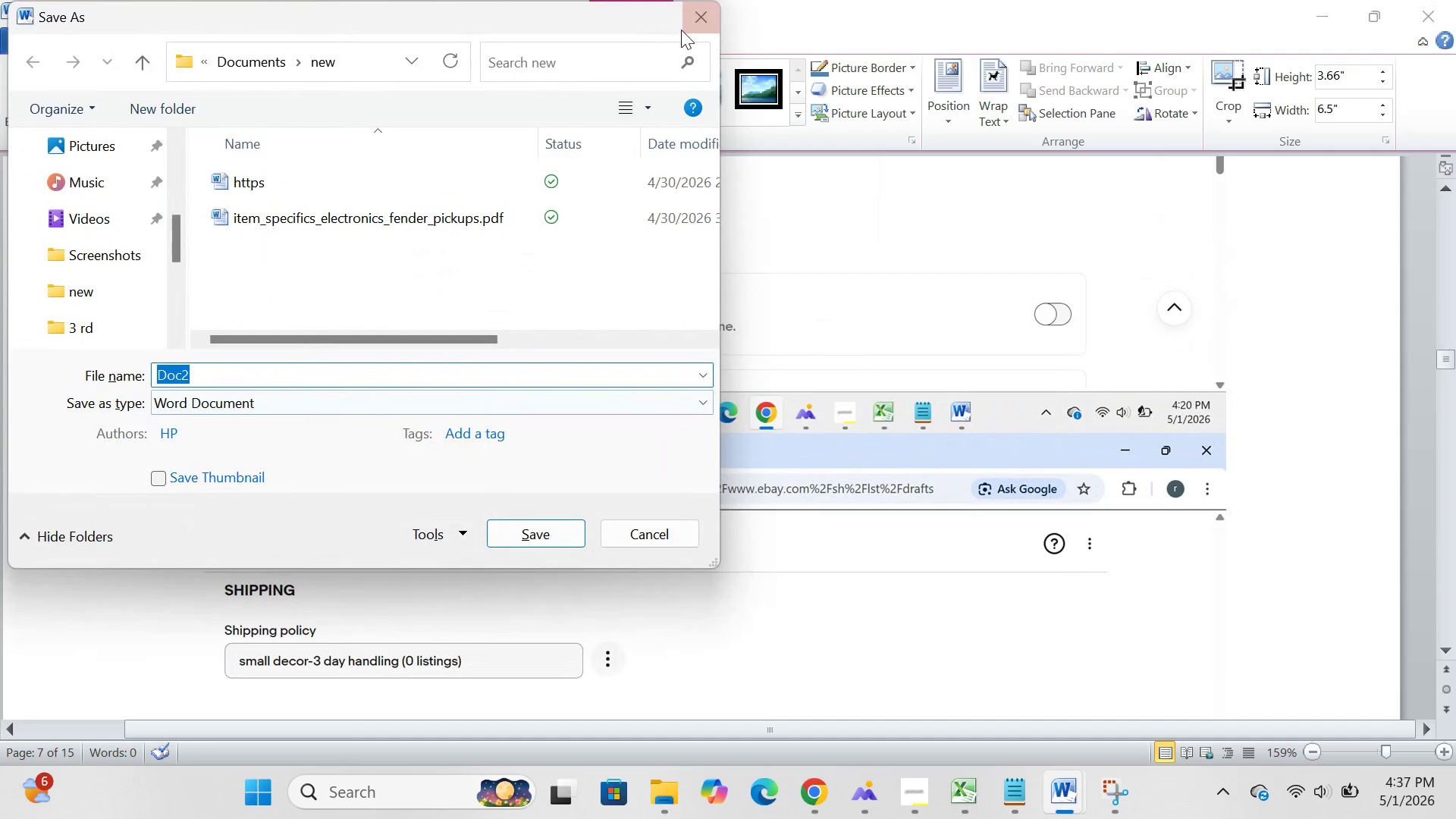 
left_click([682, 27])
 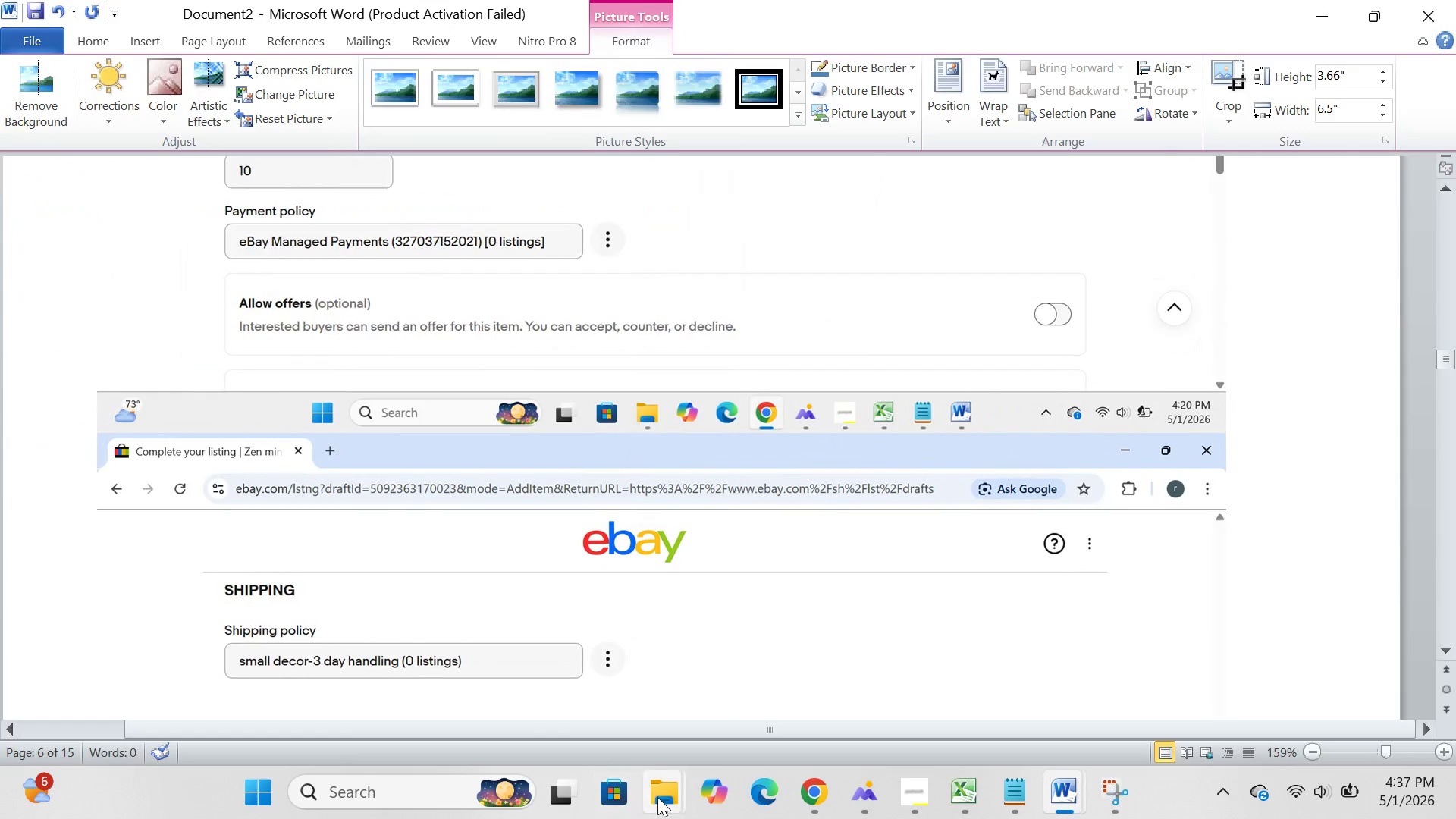 
left_click([657, 797])
 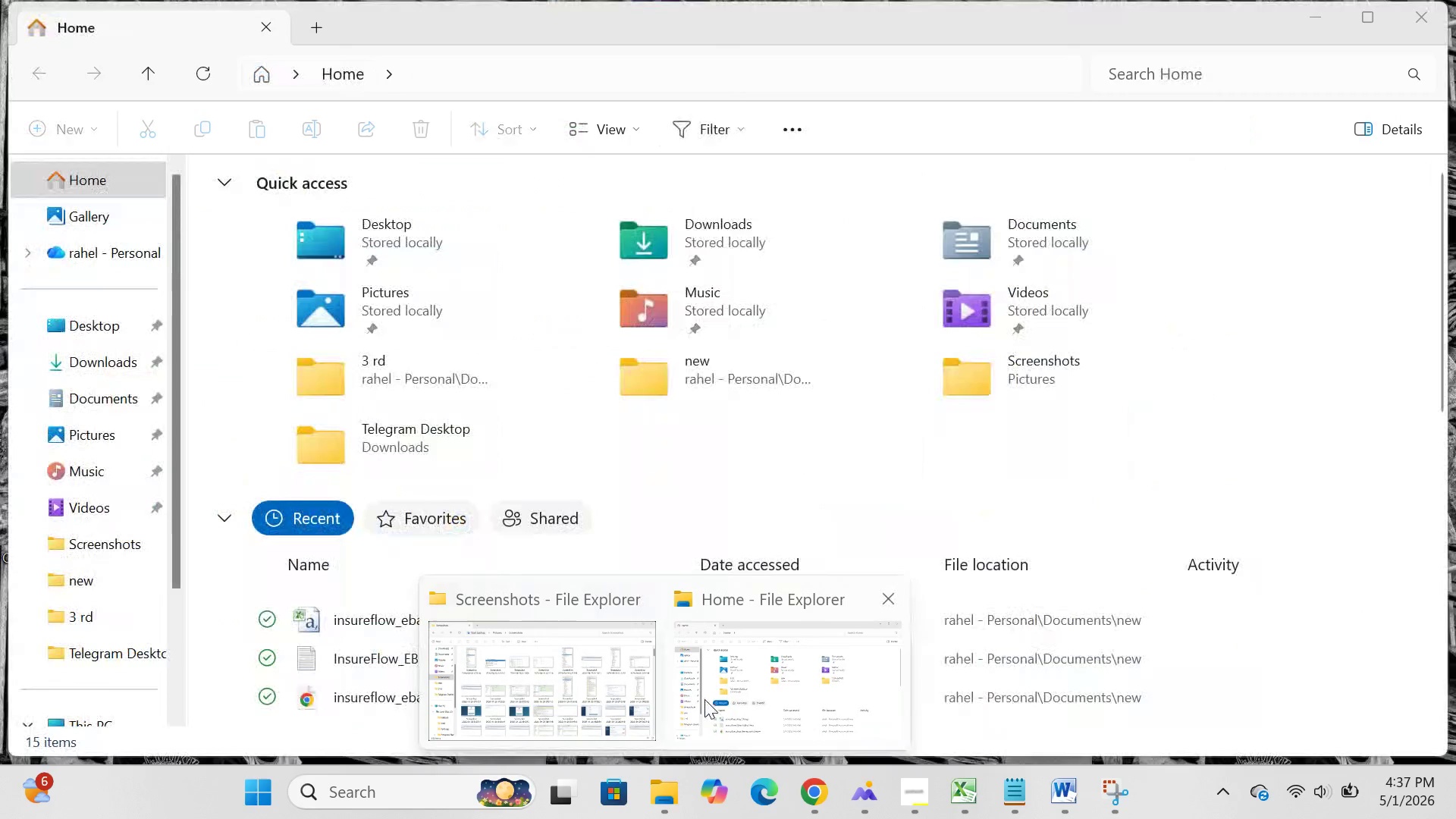 
left_click([704, 699])
 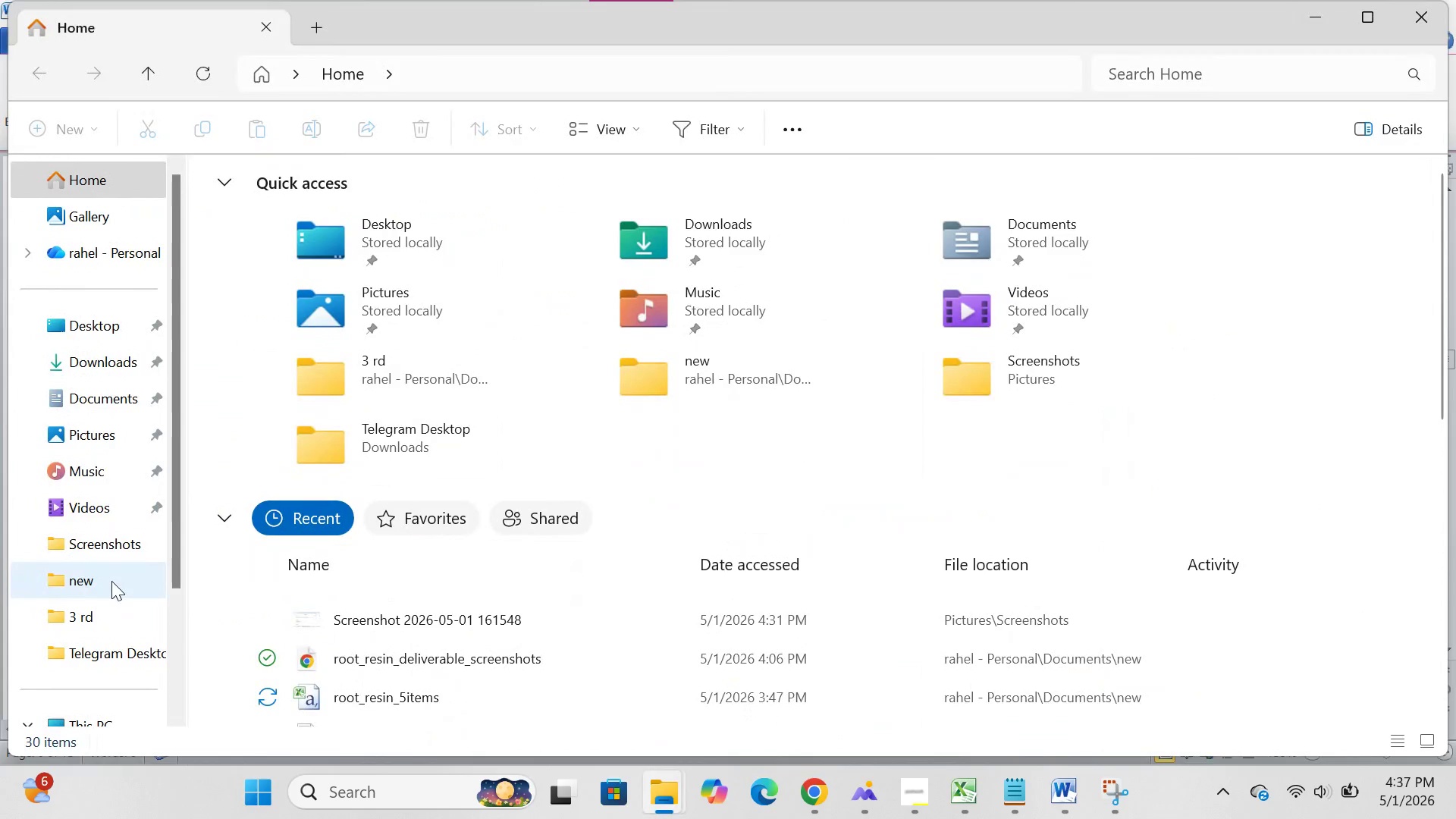 
double_click([111, 581])
 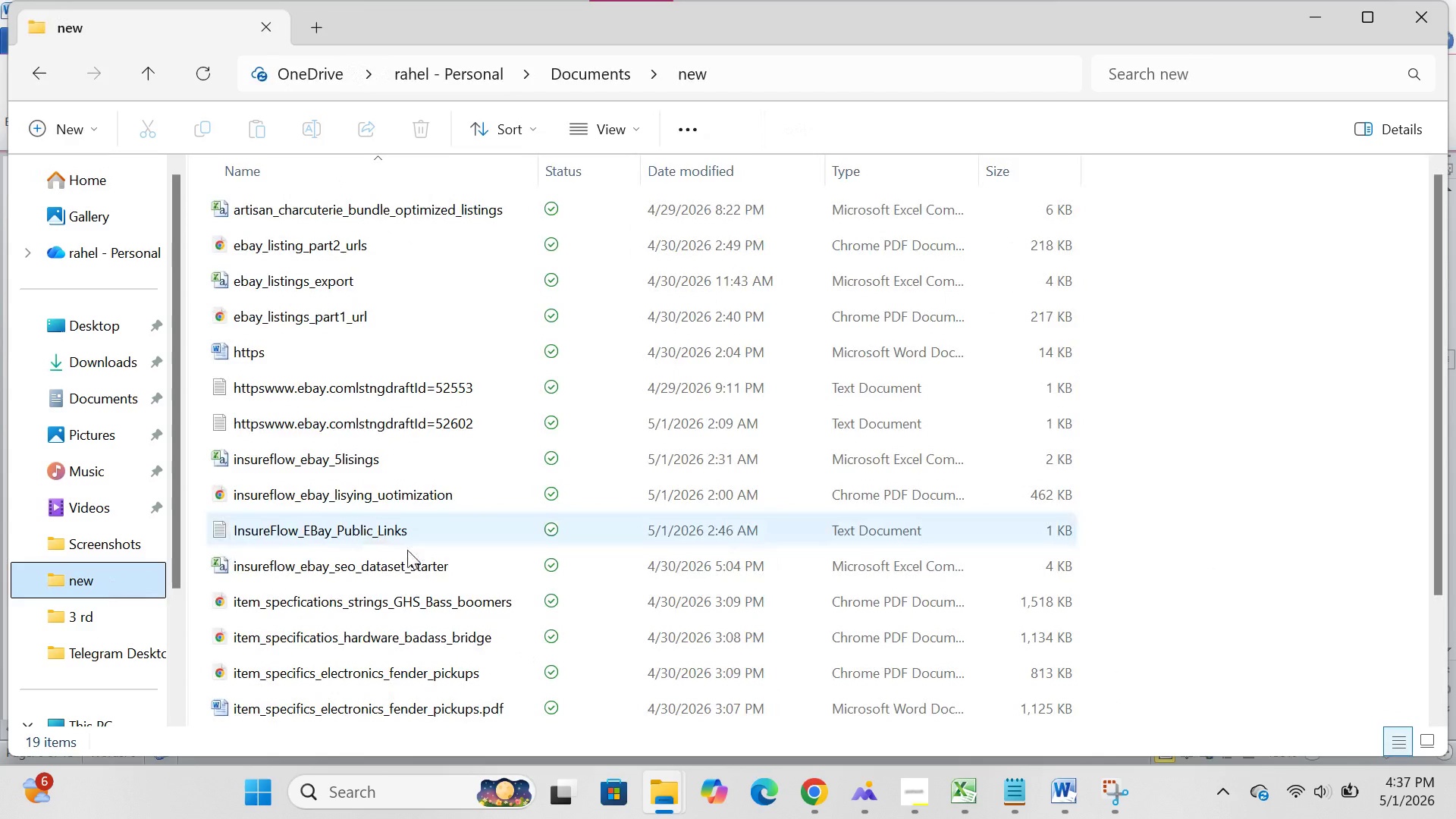 
mouse_move([425, 592])
 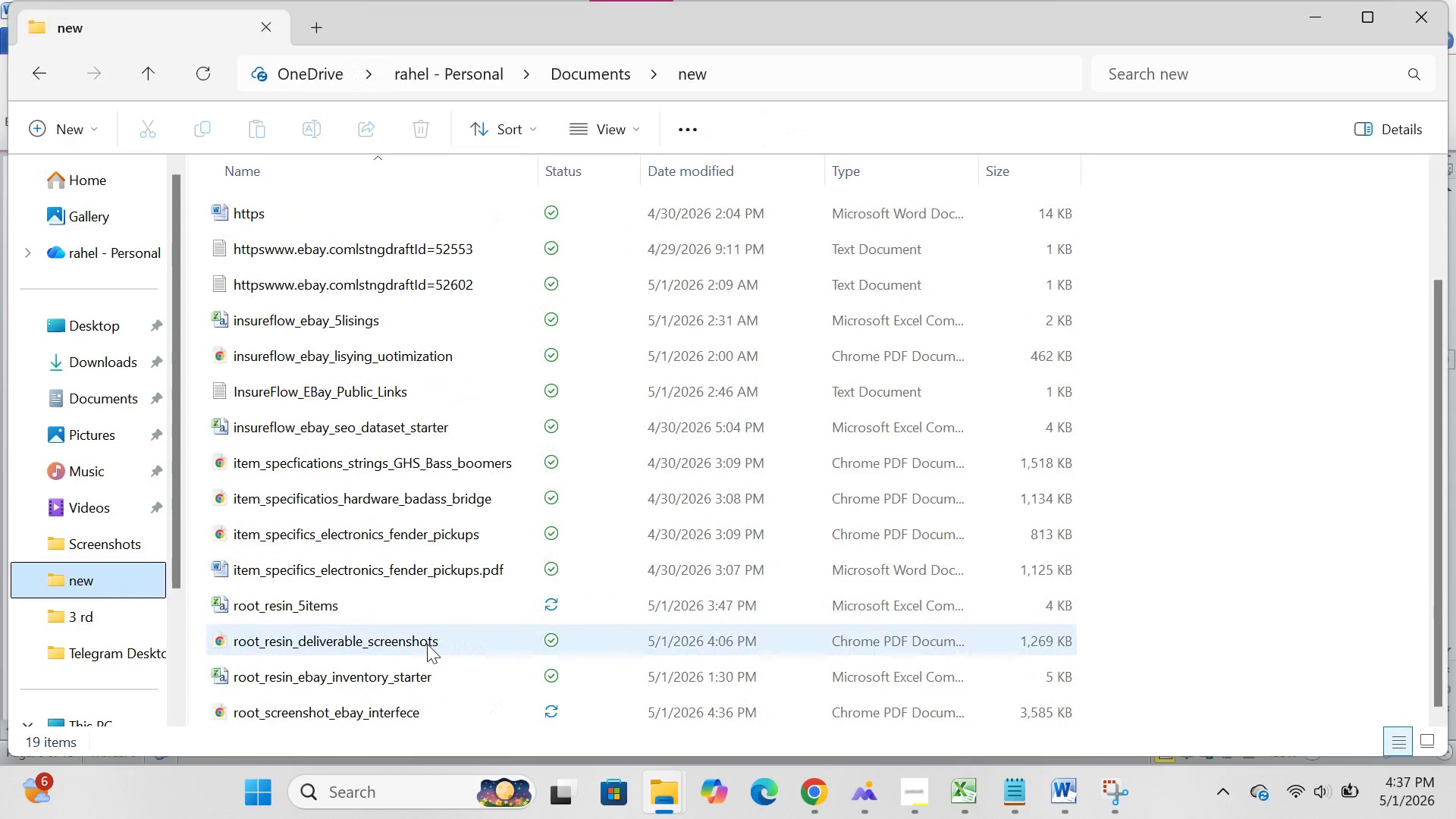 
mouse_move([421, 660])
 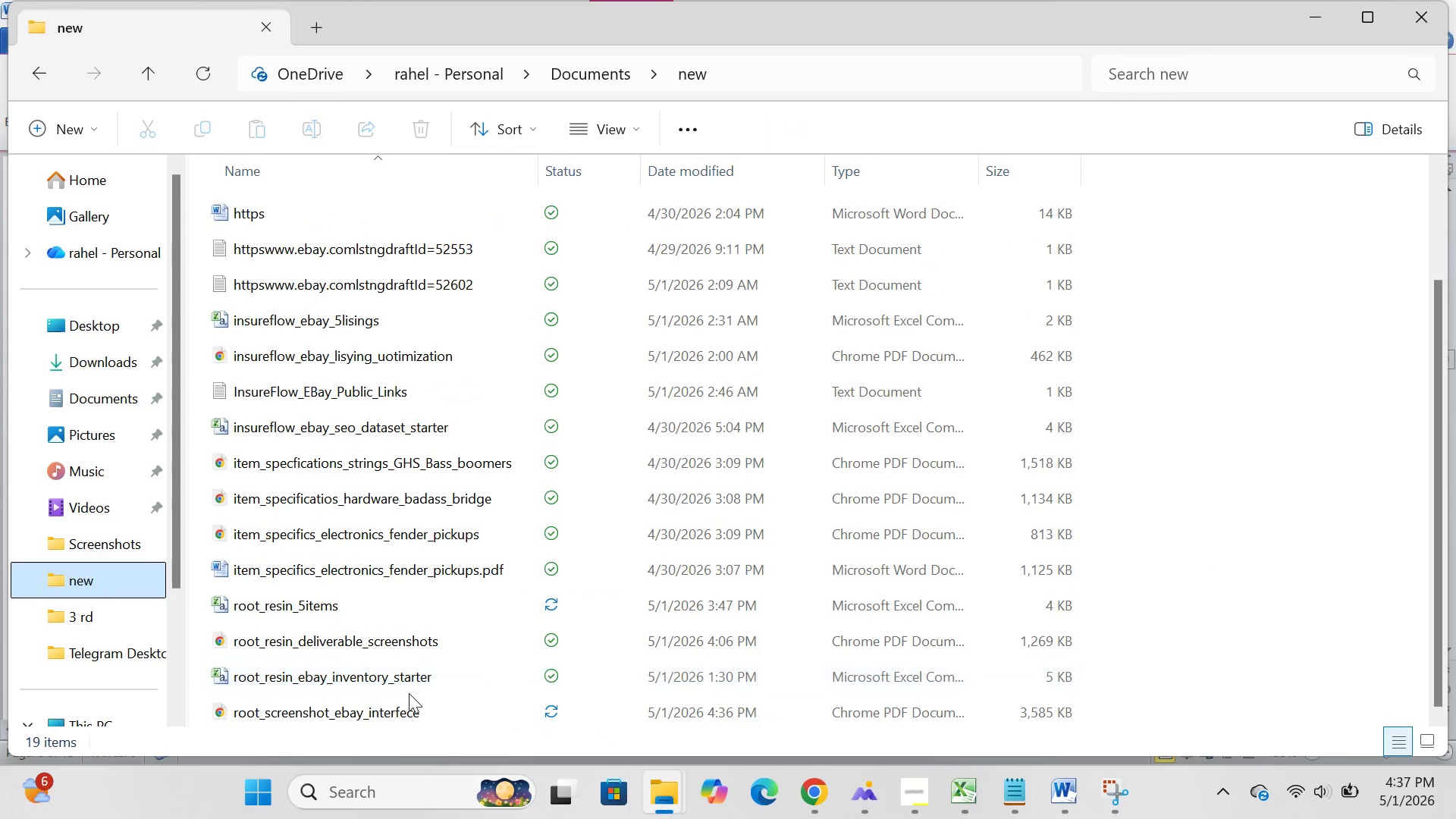 
mouse_move([419, 692])
 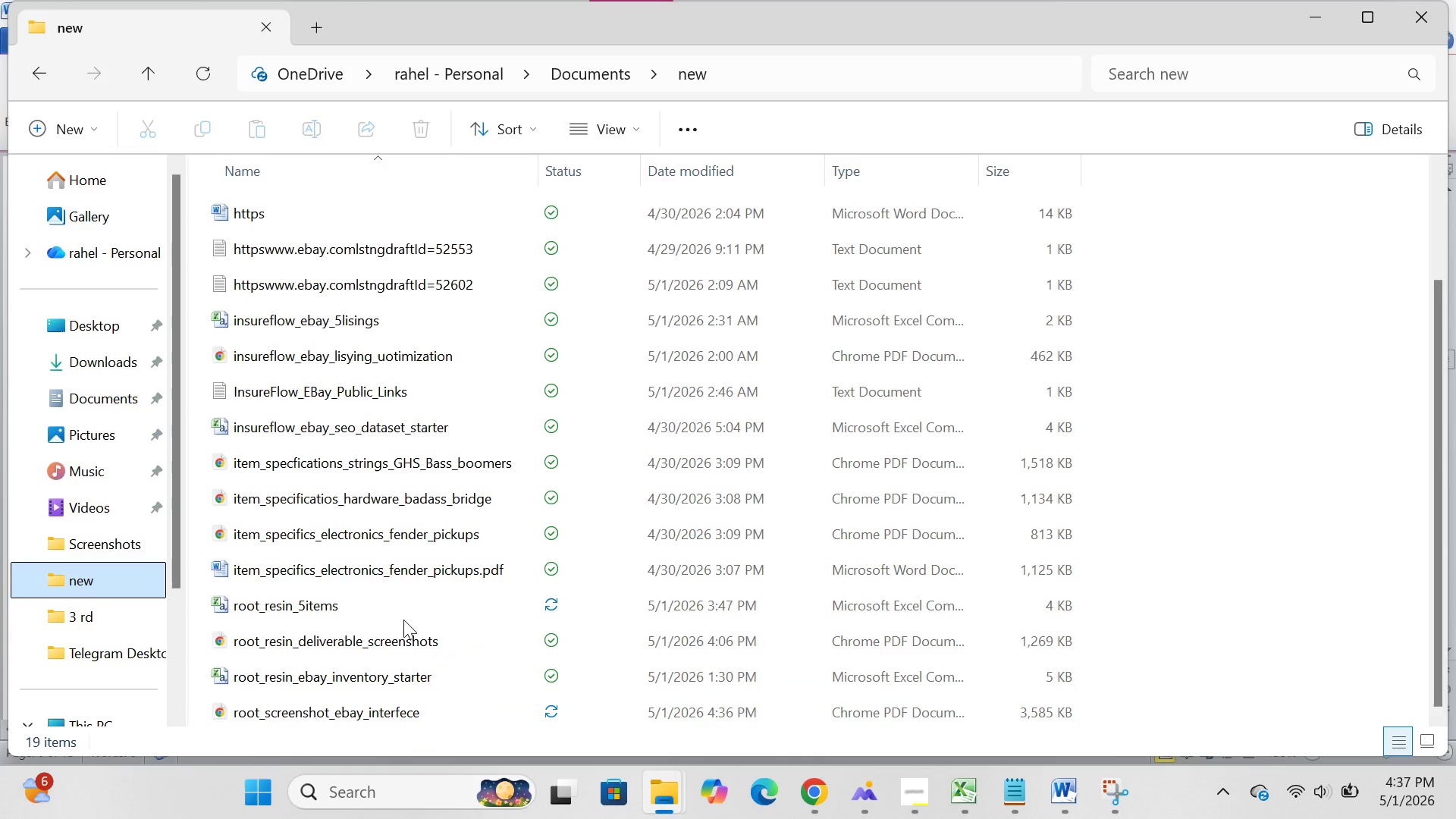 
mouse_move([422, 616])
 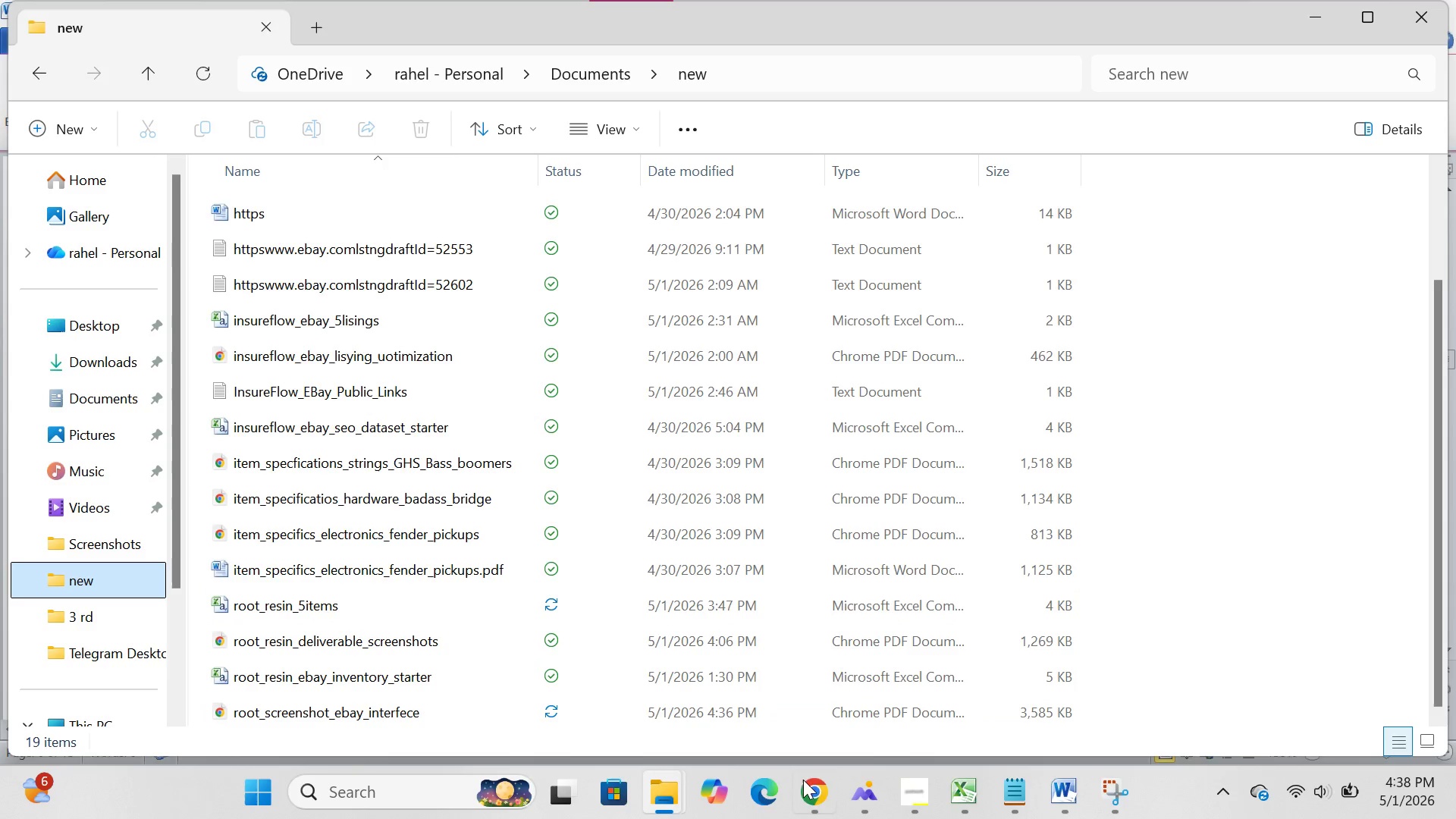 
left_click([803, 786])
 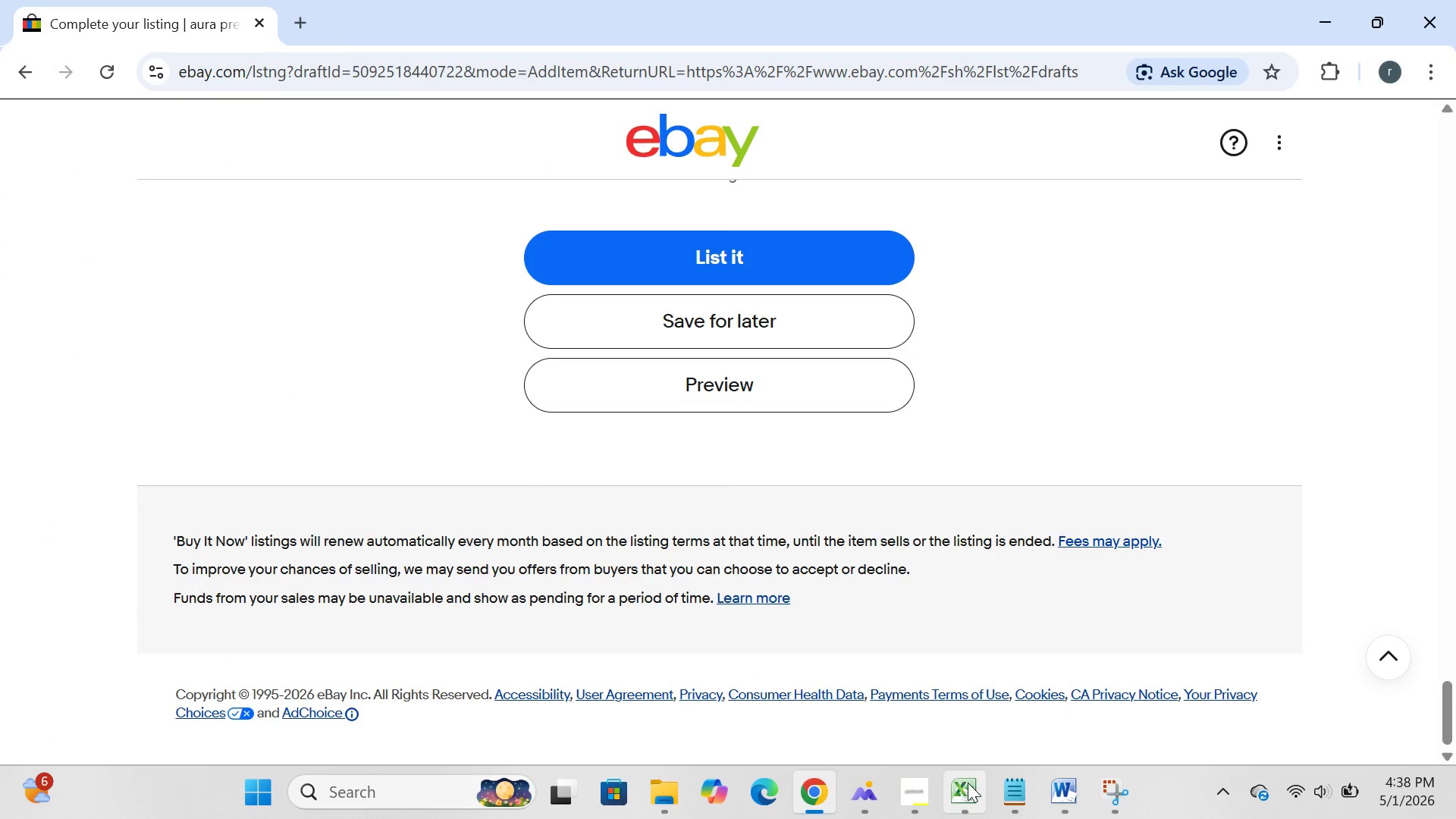 
left_click([968, 783])
 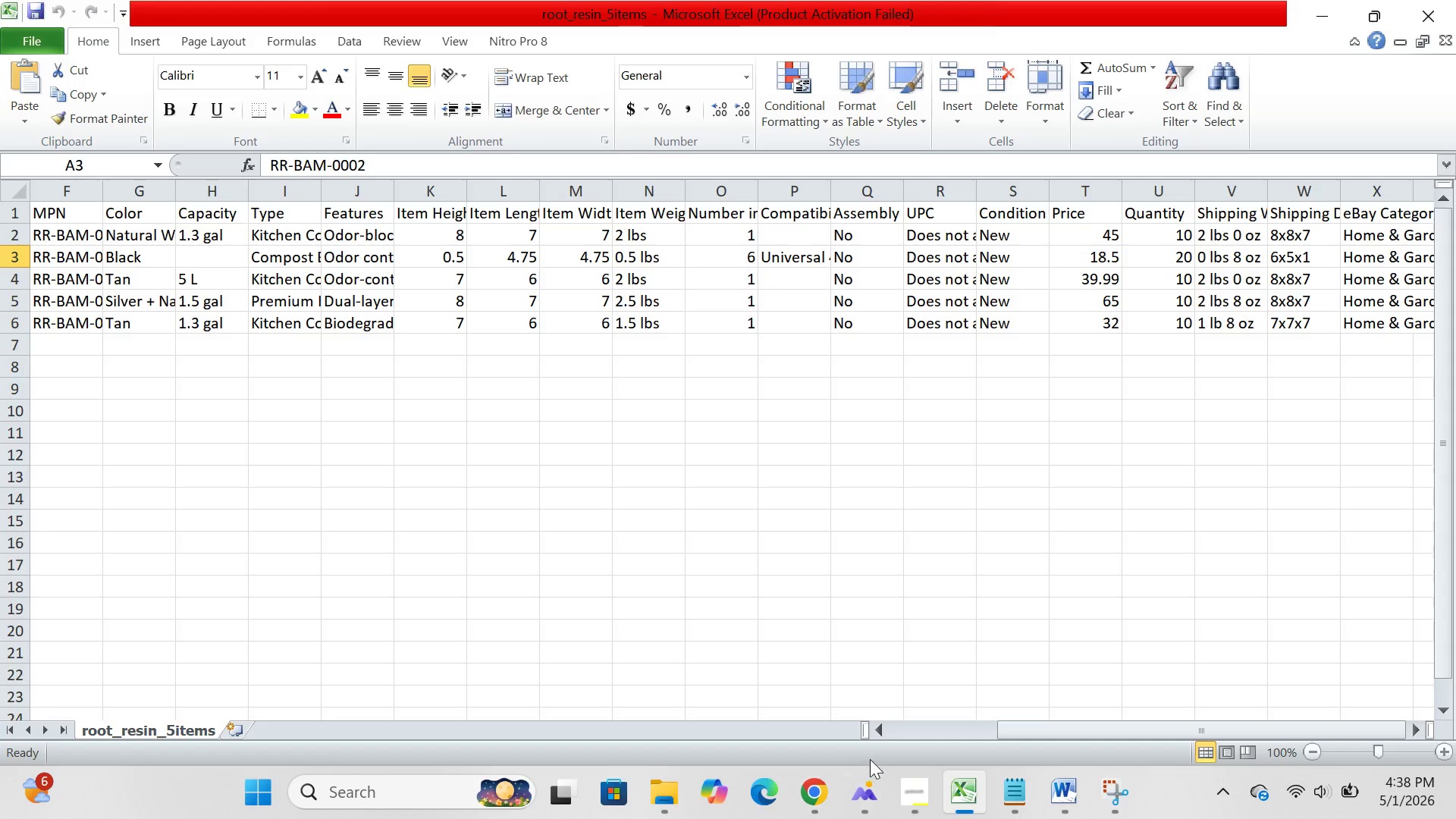 
double_click([883, 731])
 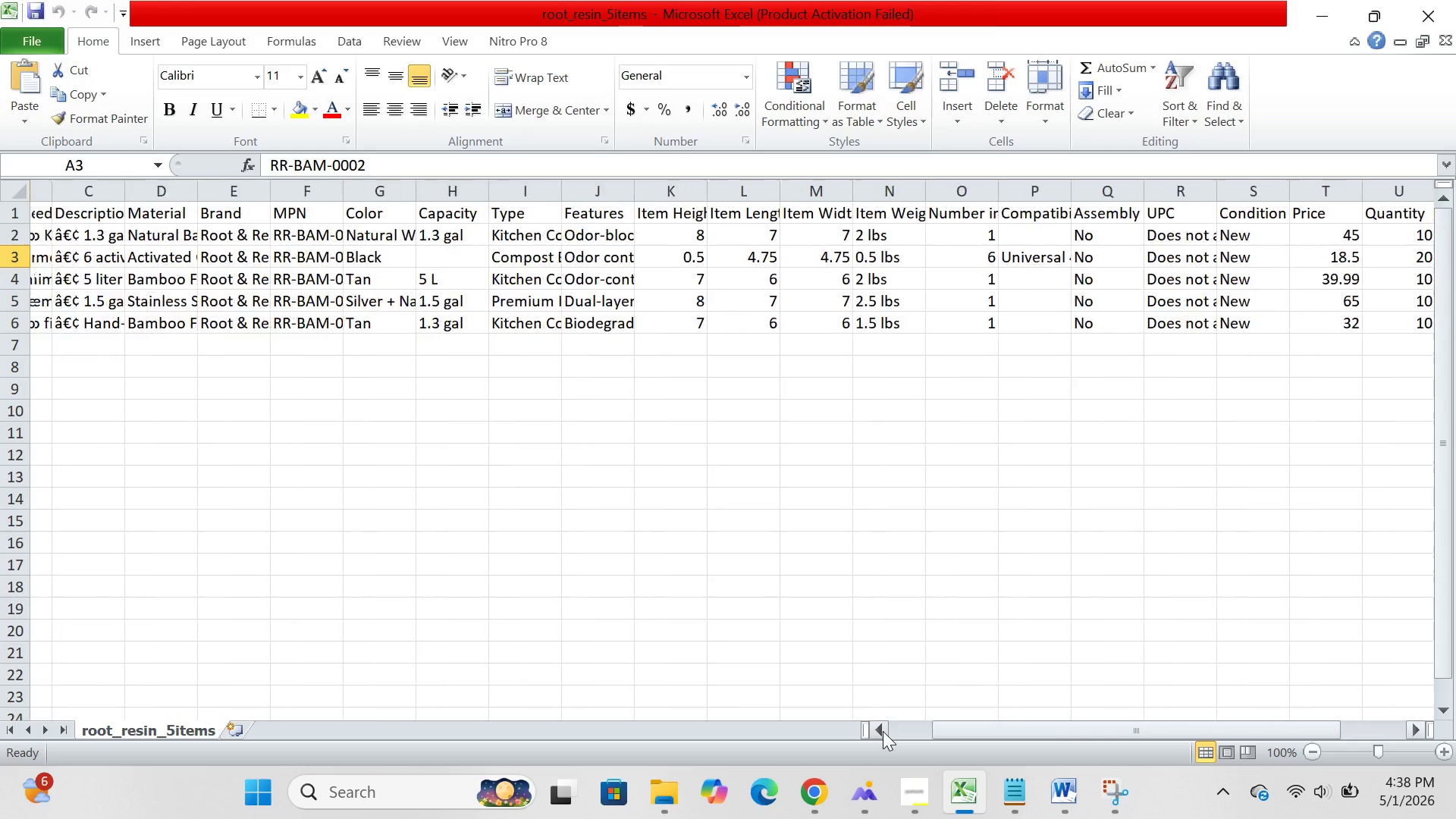 
triple_click([883, 731])
 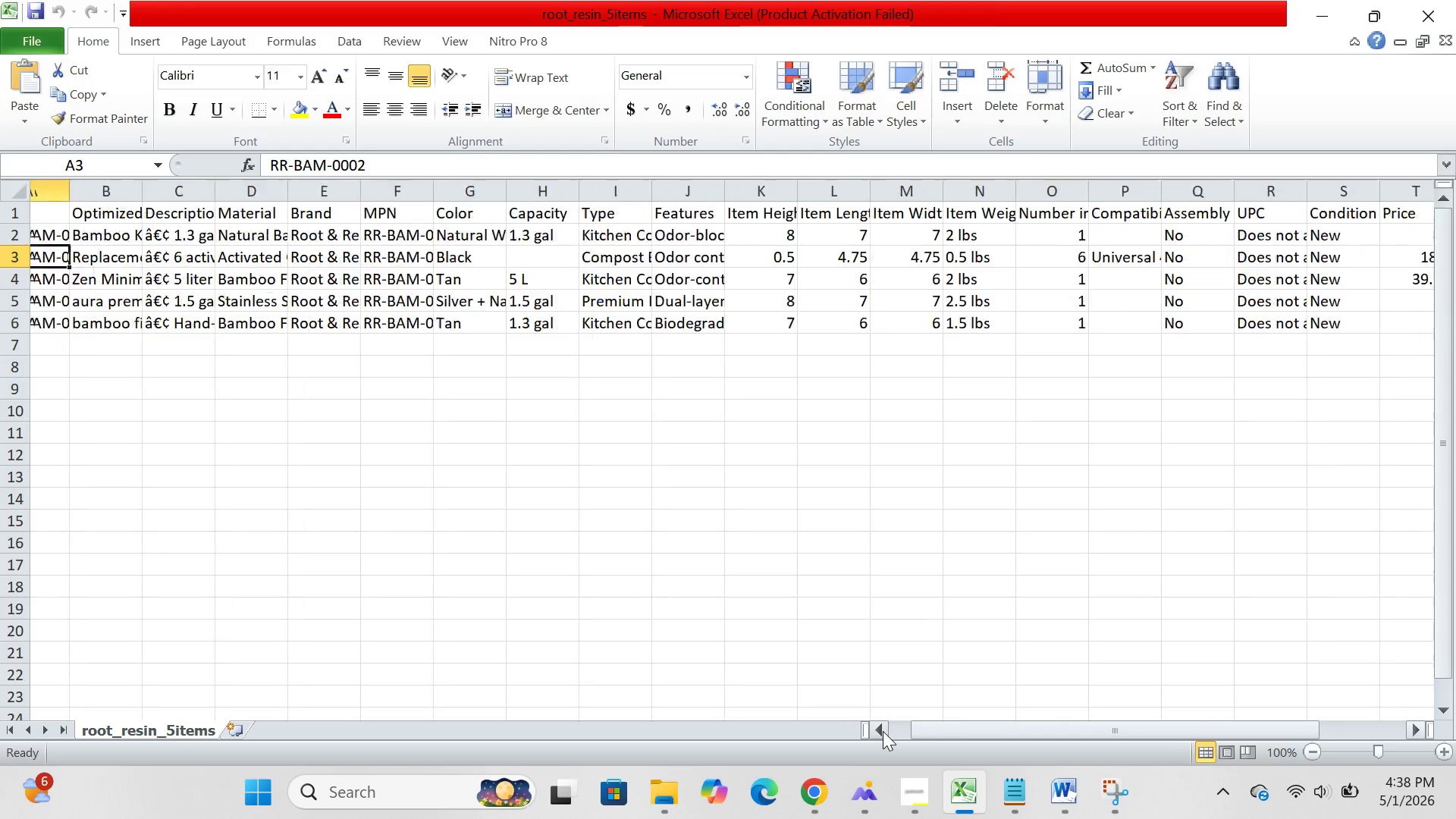 
triple_click([883, 731])
 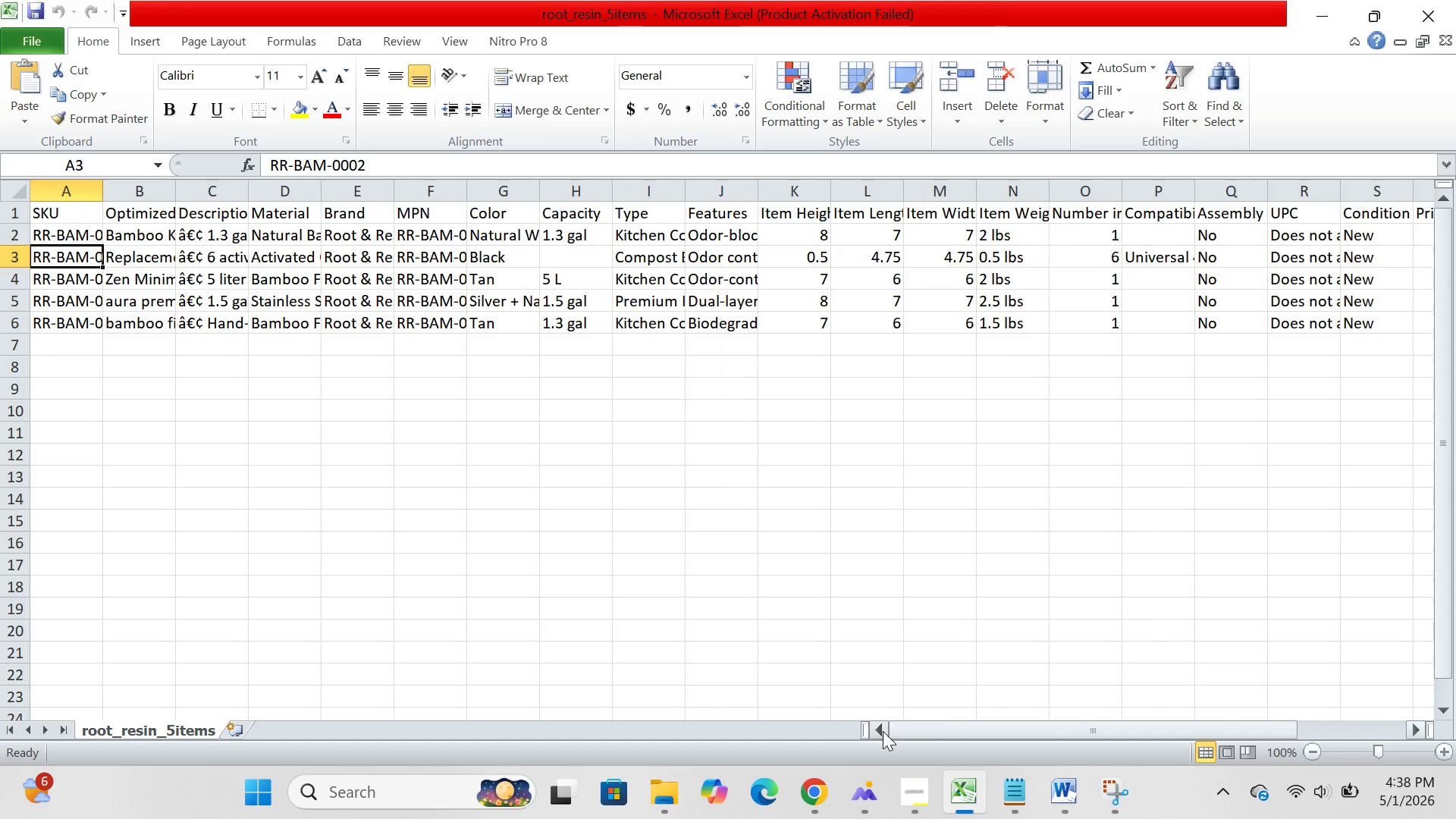 
triple_click([883, 731])
 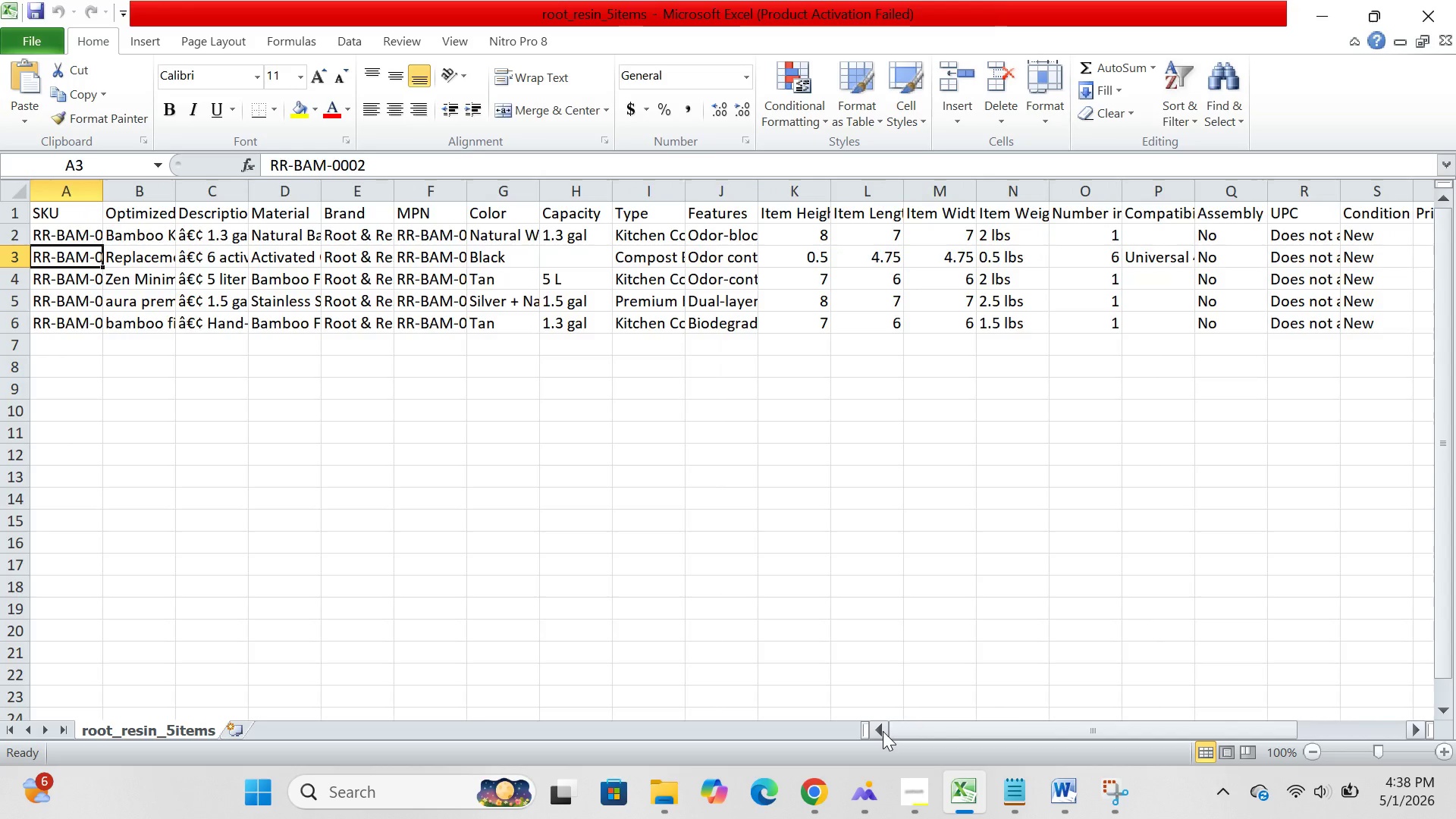 
triple_click([883, 731])
 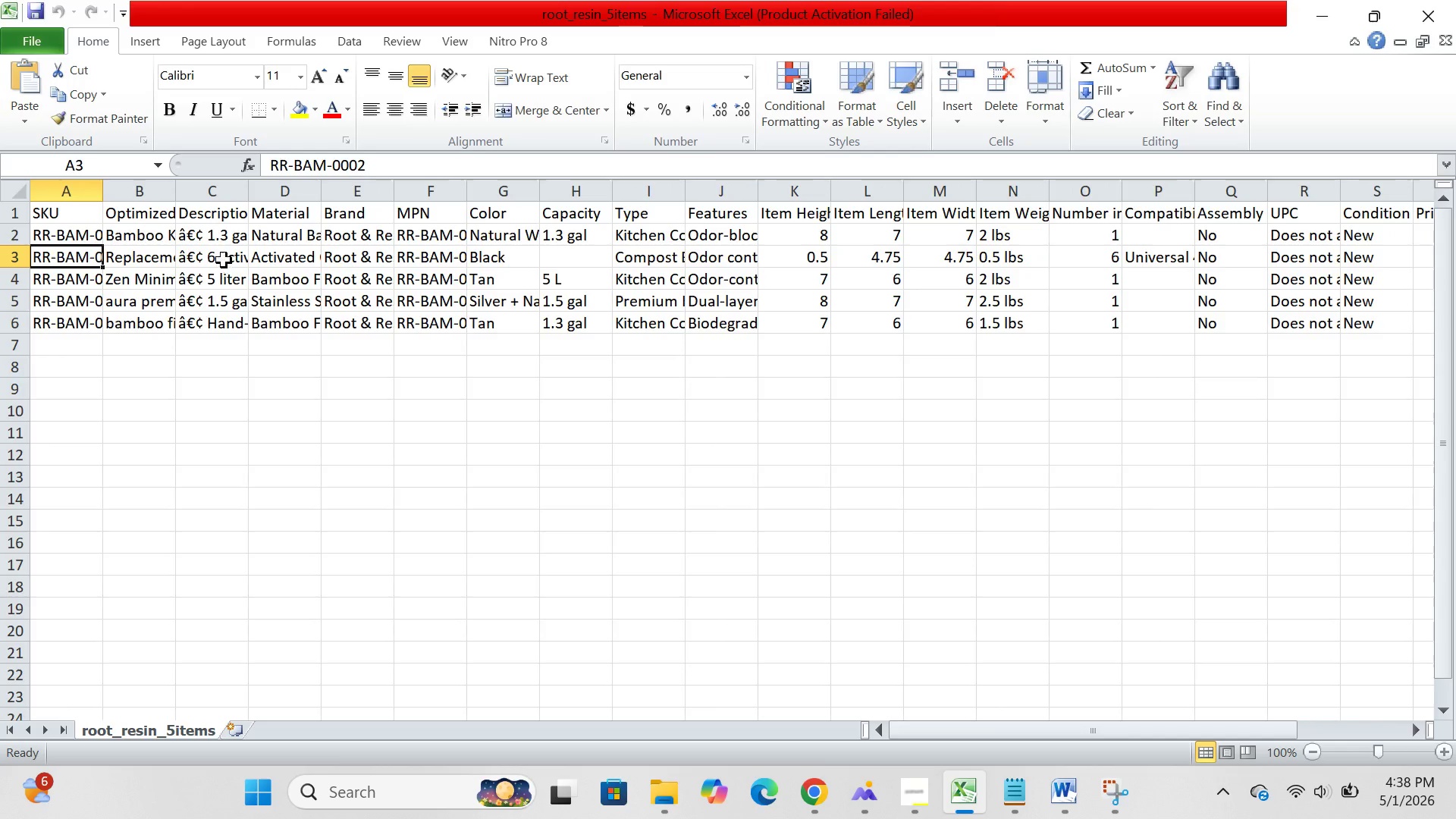 
left_click([224, 260])
 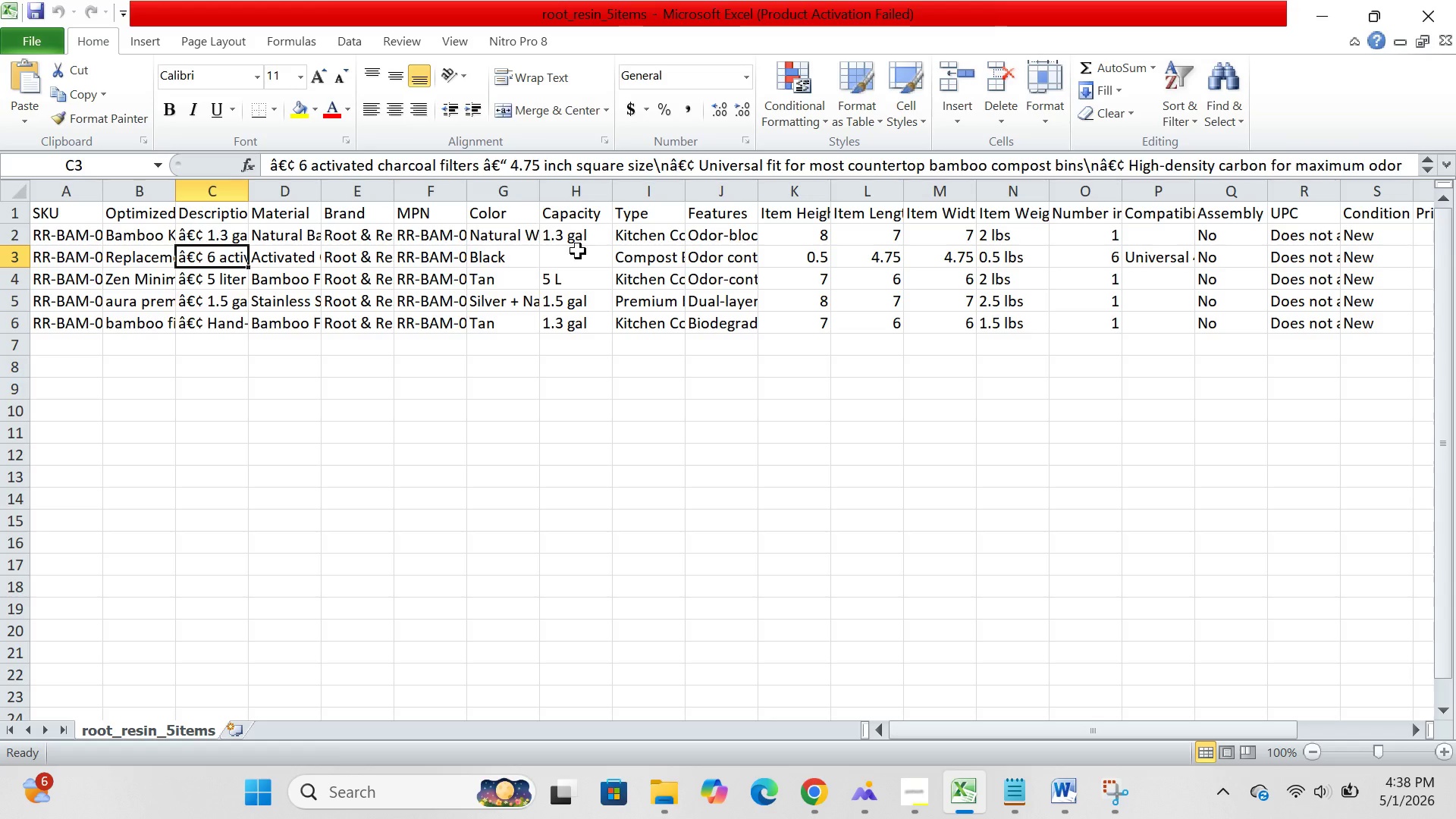 
wait(7.53)
 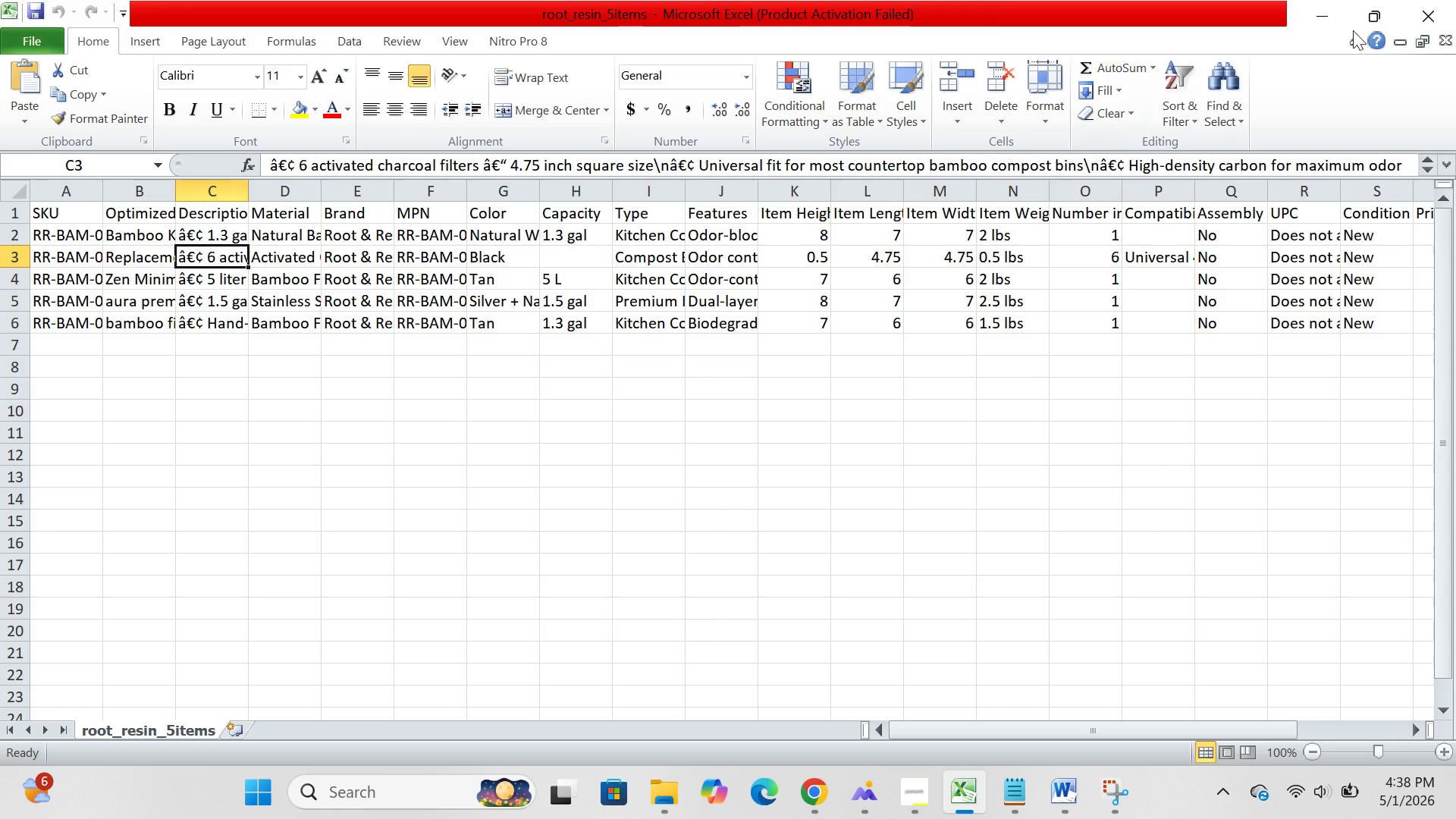 
left_click([65, 234])
 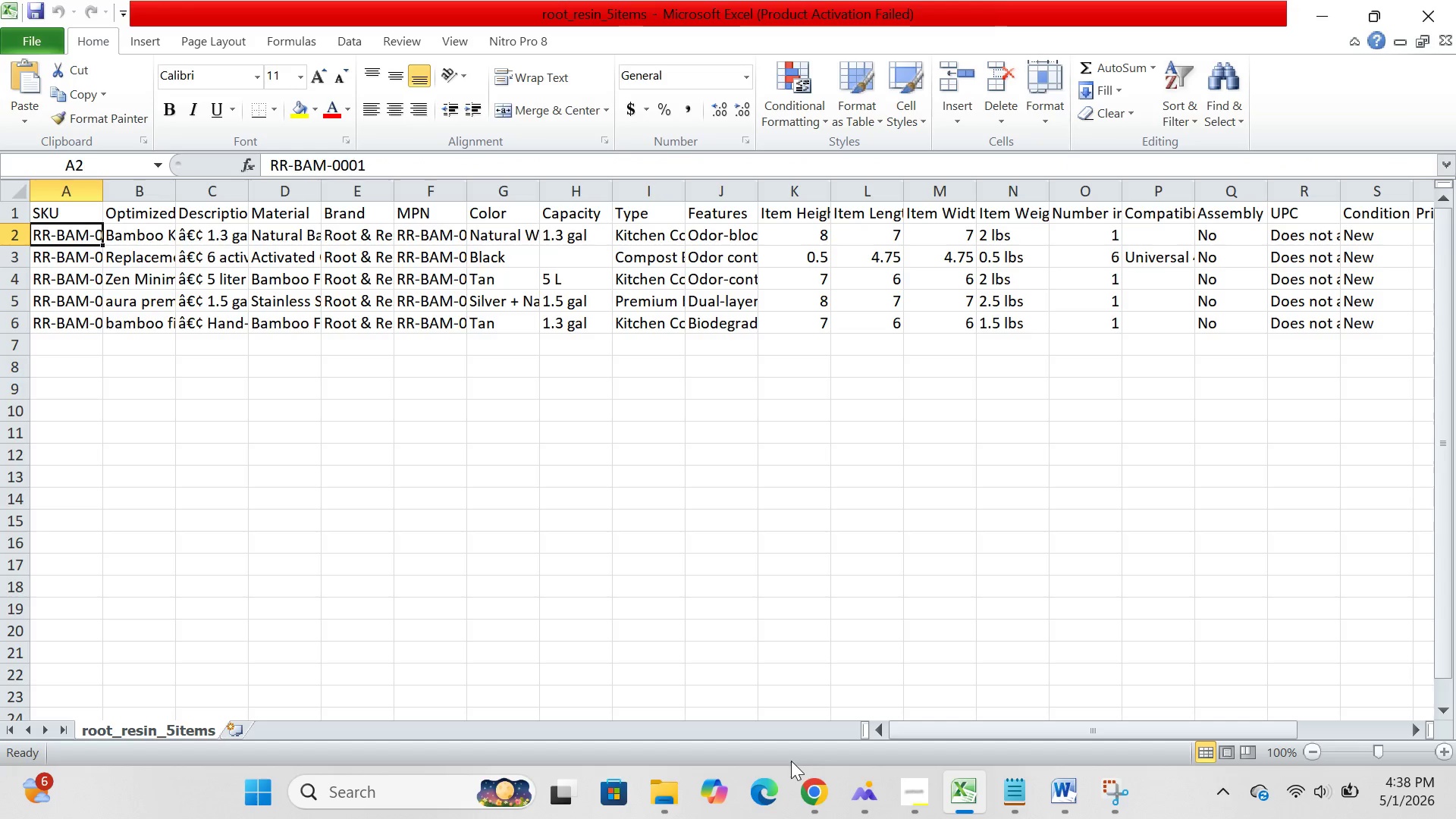 
left_click([807, 778])
 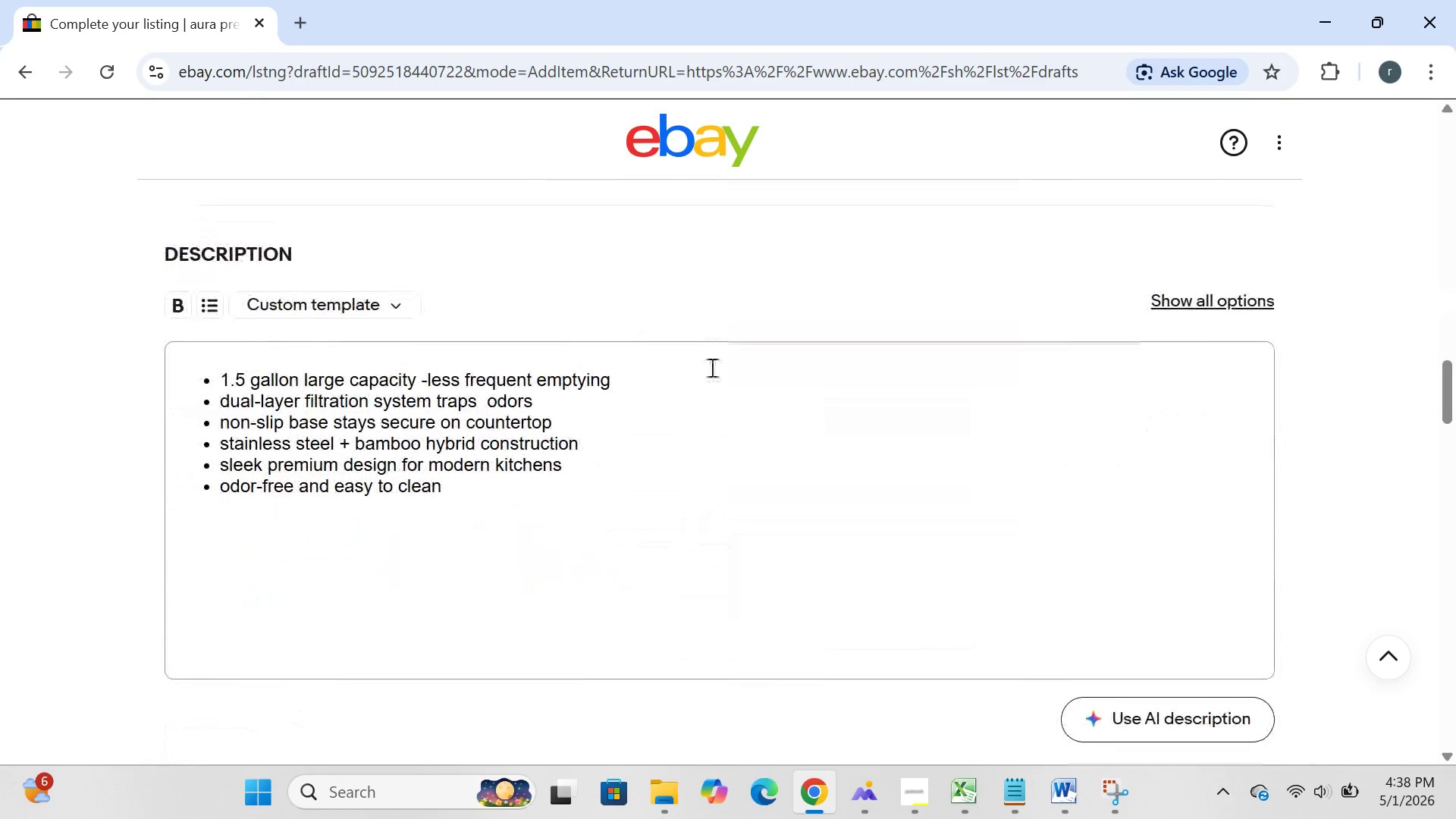 
wait(7.98)
 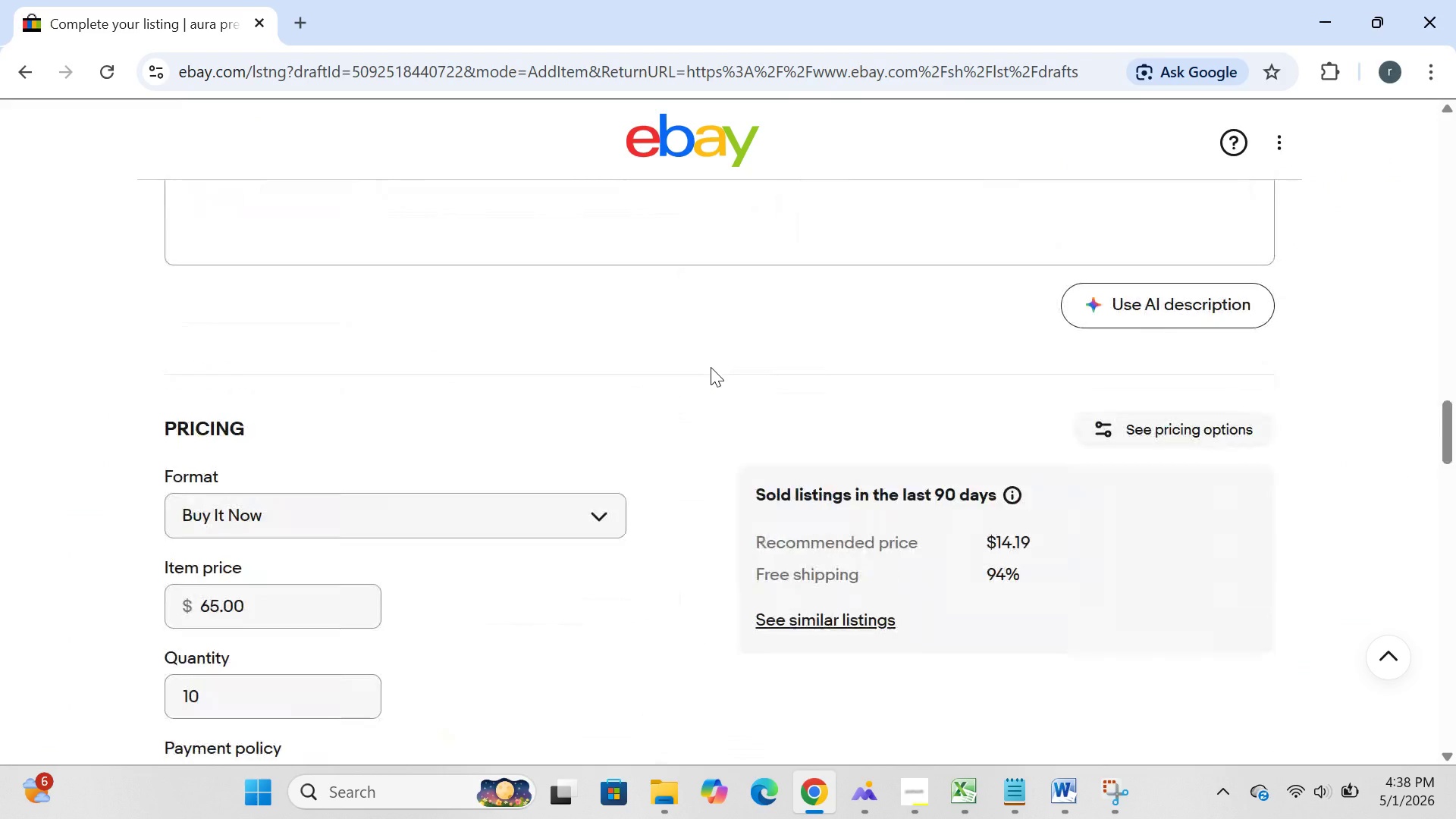 
left_click_drag(start_coordinate=[218, 370], to_coordinate=[491, 487])
 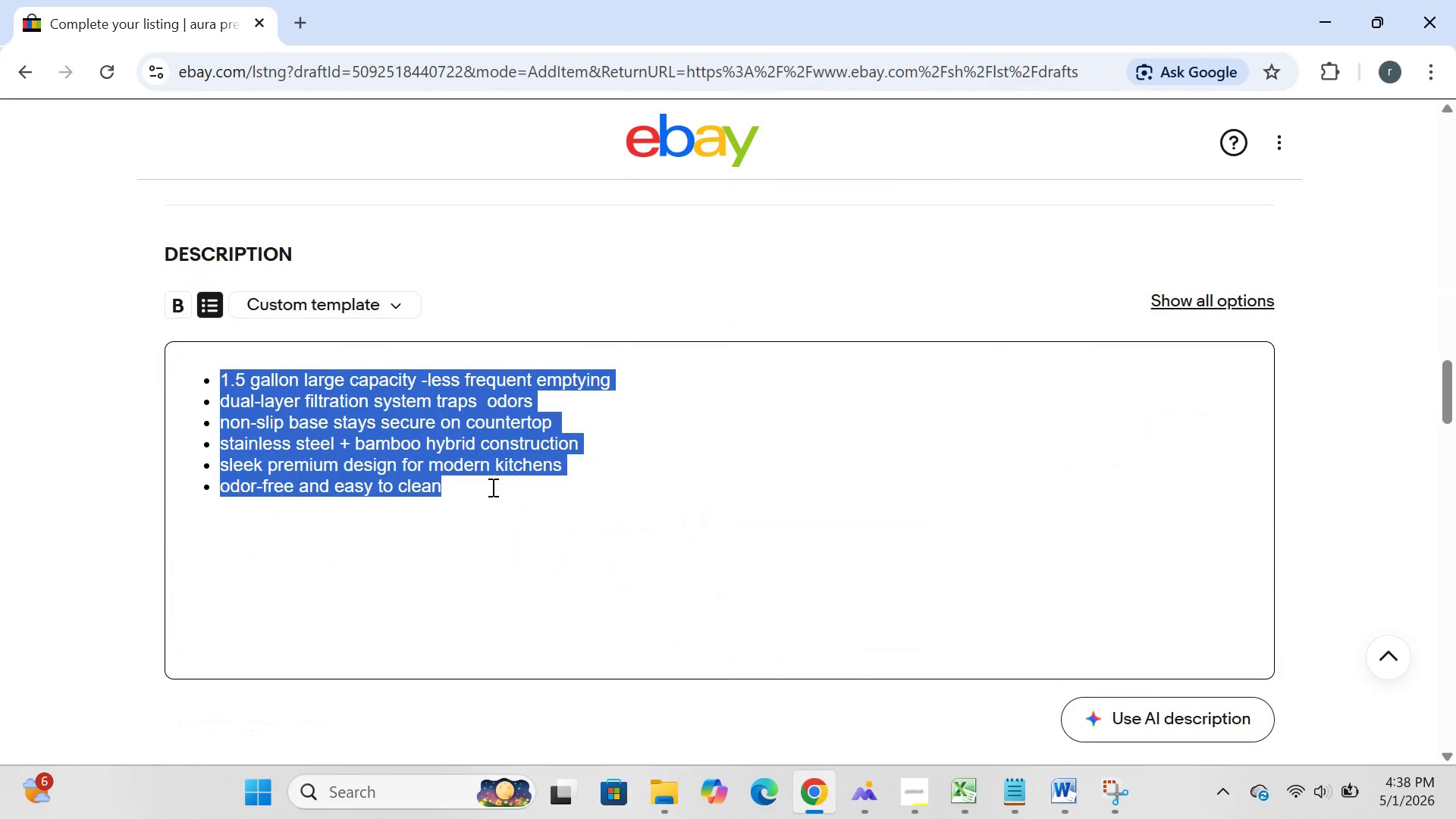 
key(Control+C)
 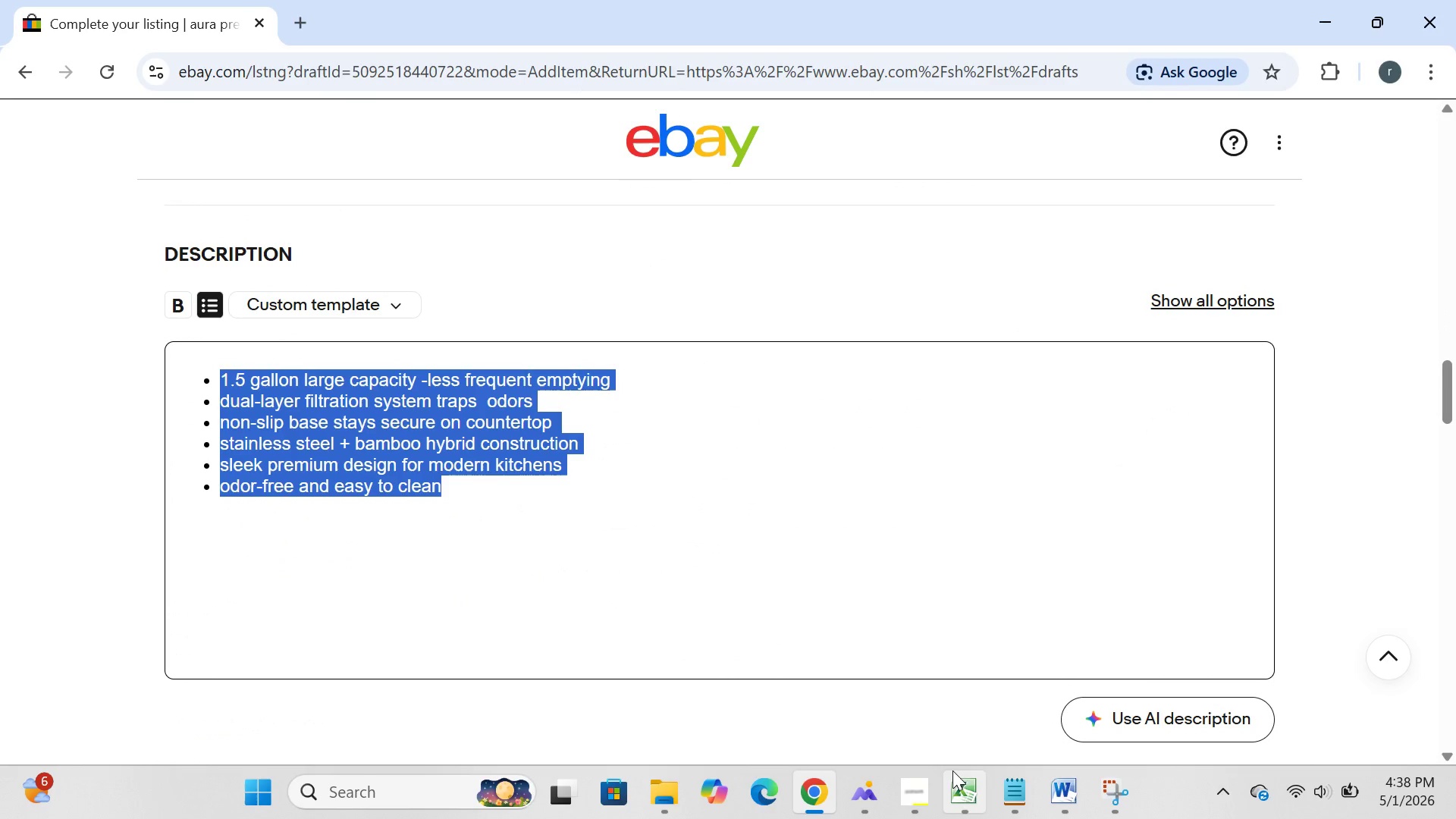 
left_click([962, 780])
 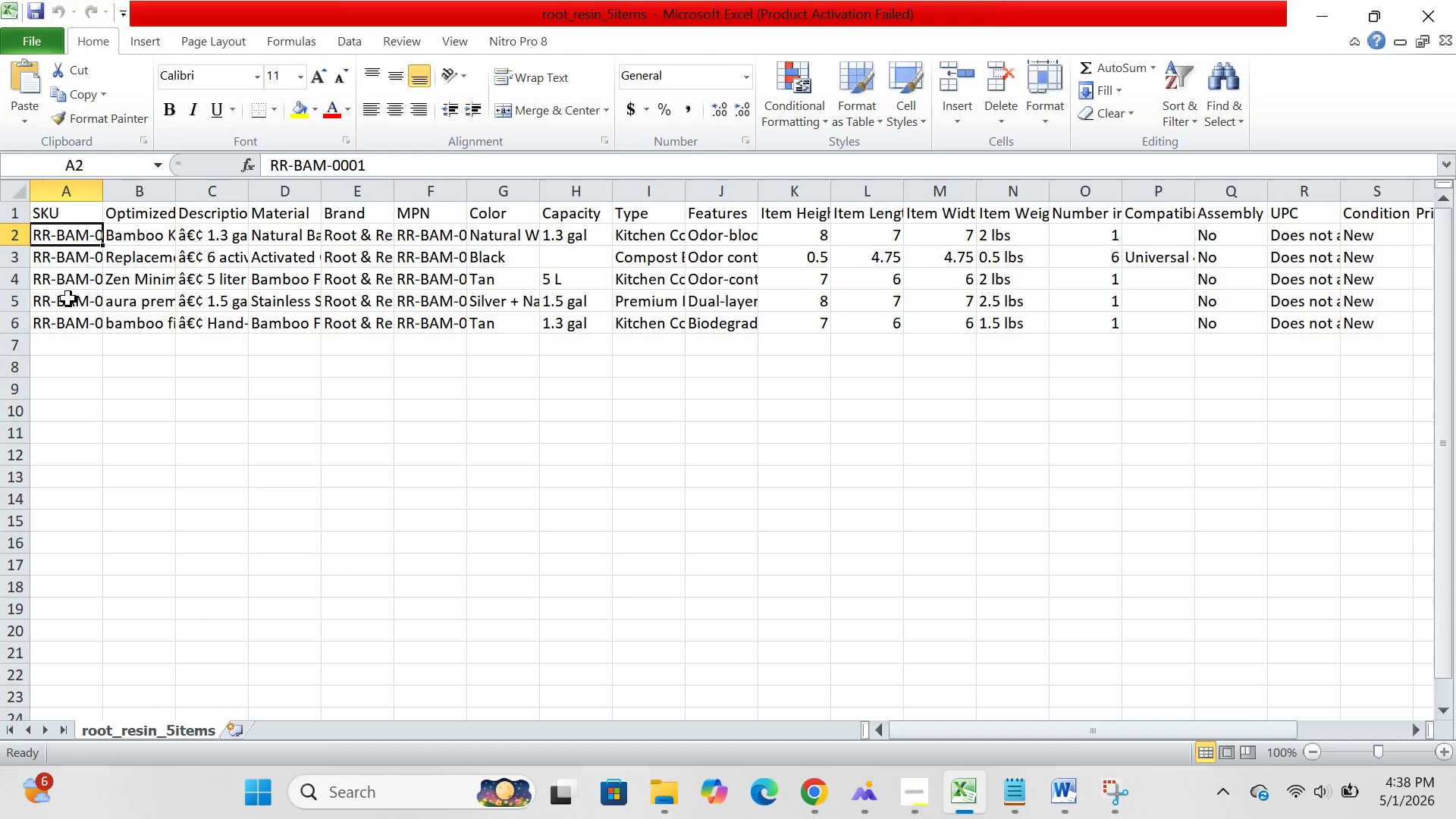 
left_click([68, 299])
 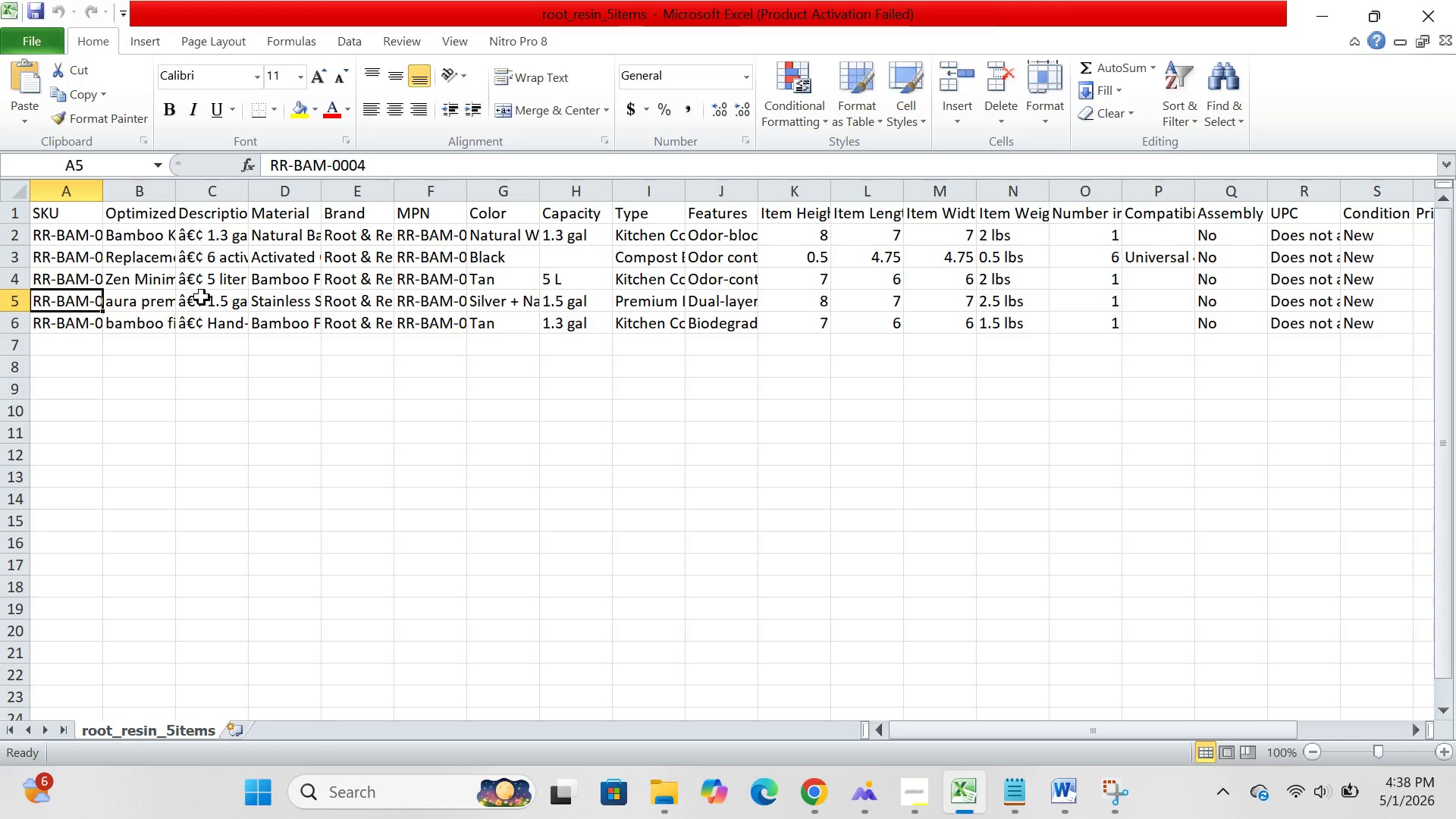 
left_click([208, 301])
 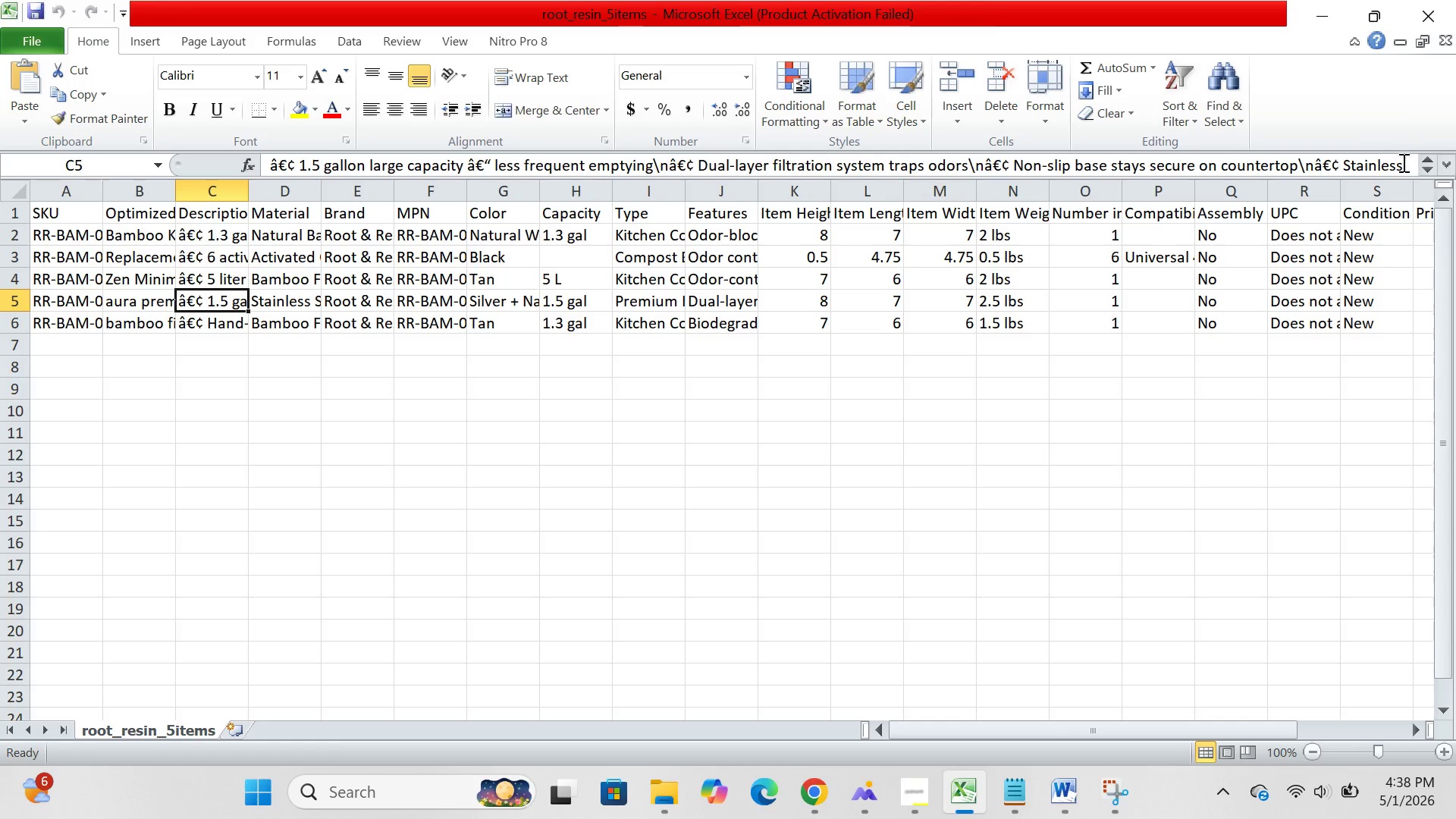 
left_click([1398, 164])
 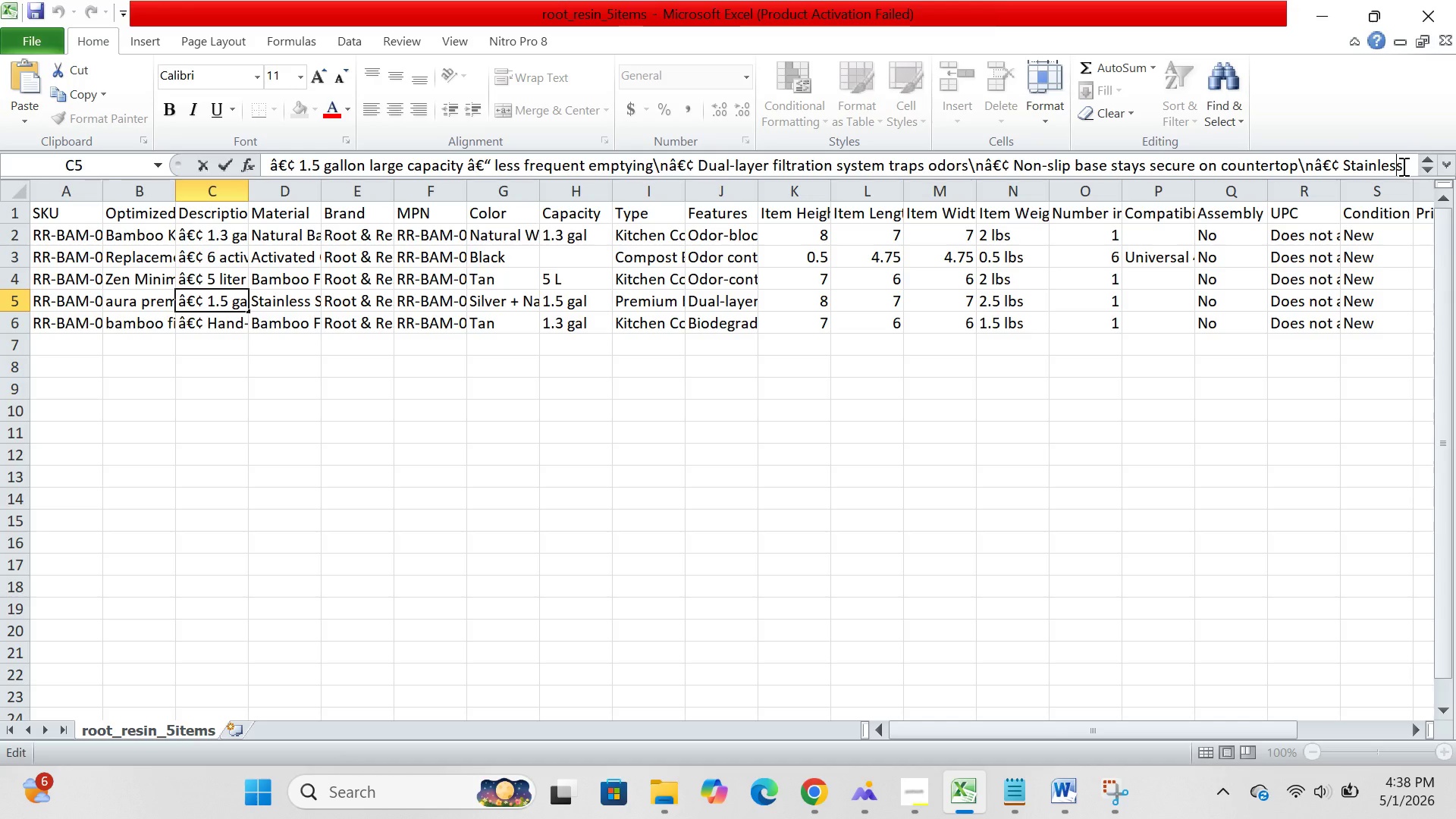 
left_click([1402, 166])
 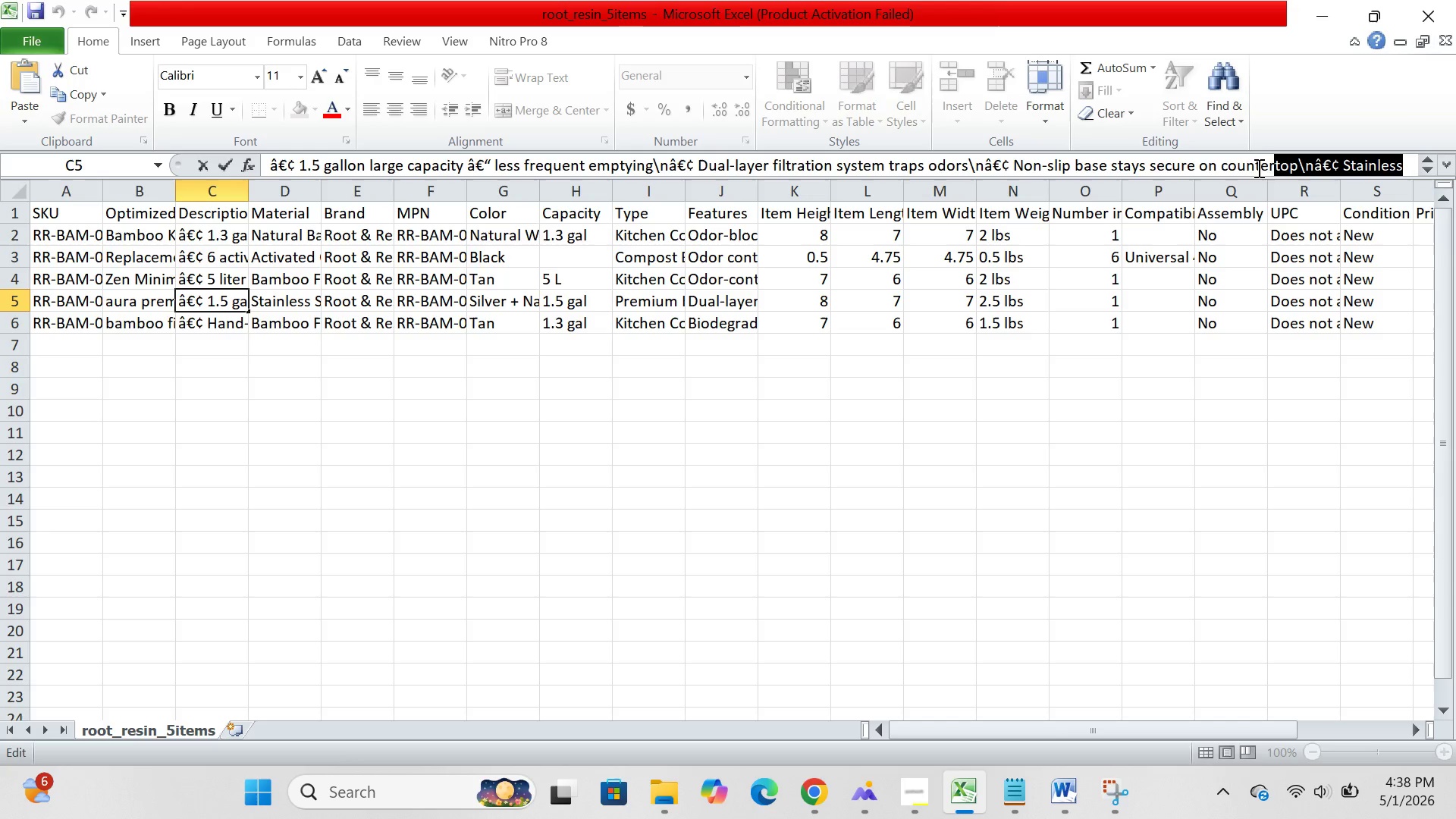 
left_click_drag(start_coordinate=[1402, 166], to_coordinate=[682, 216])
 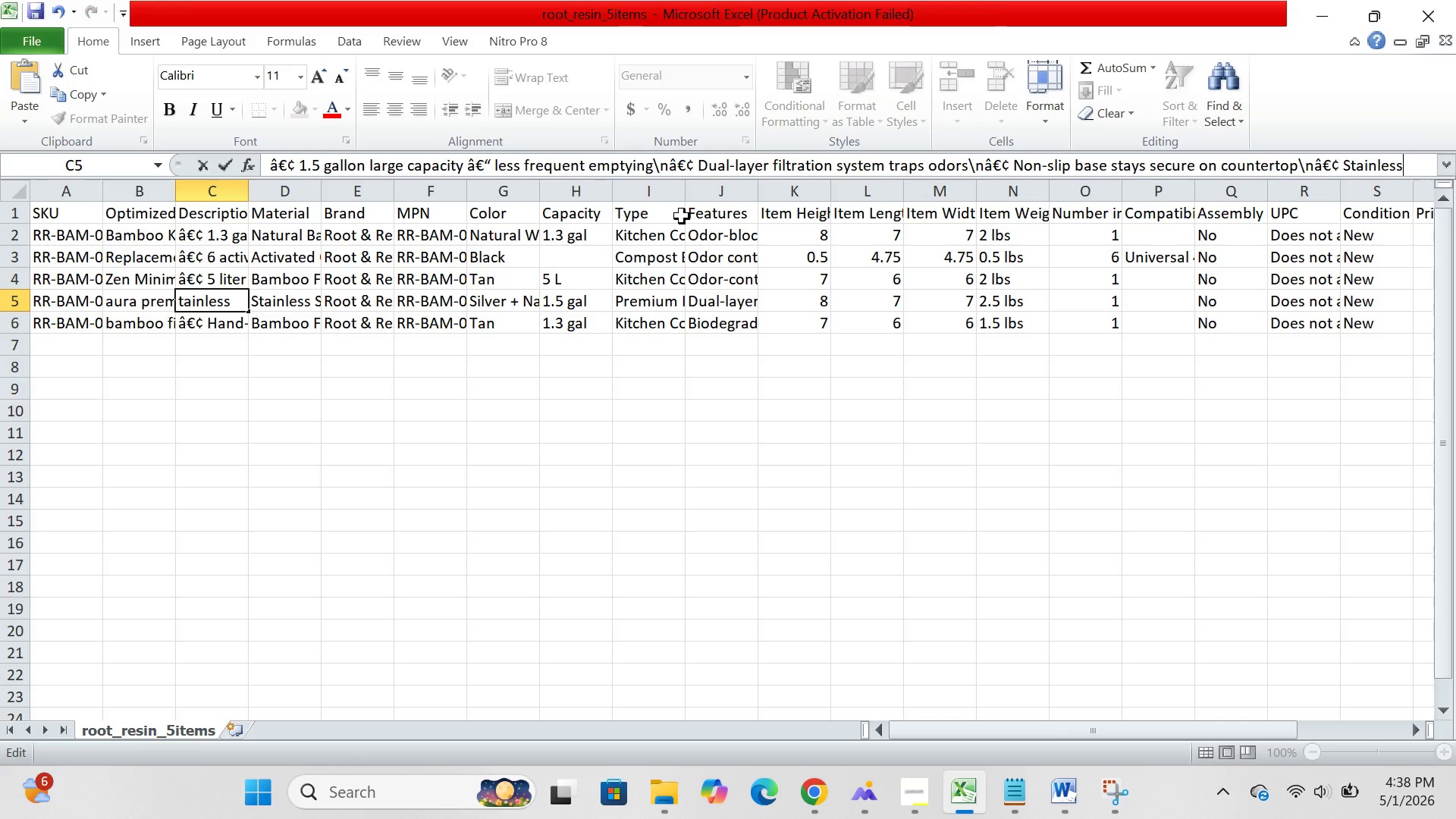 
key(Backspace)
 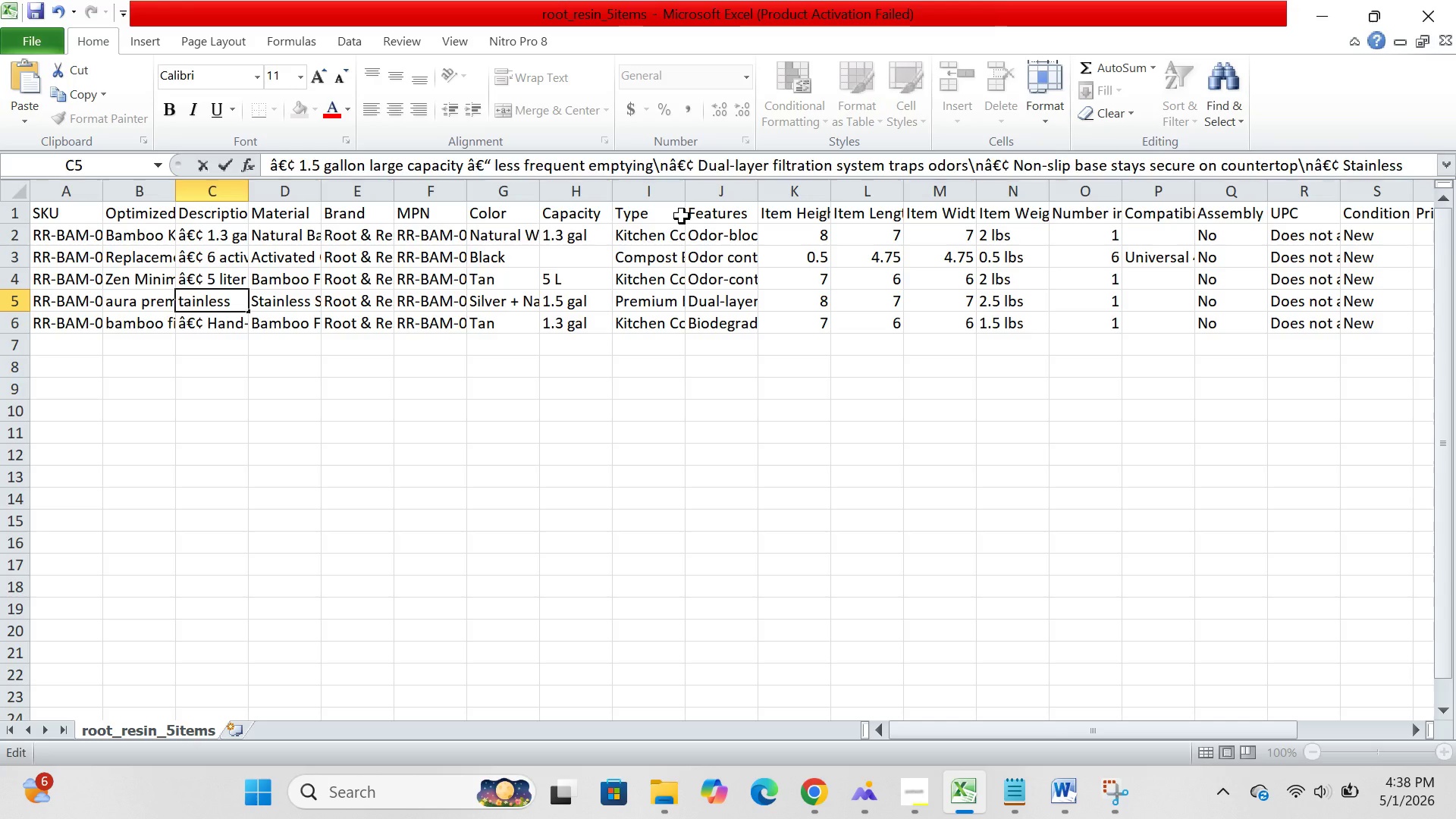 
left_click([682, 216])
 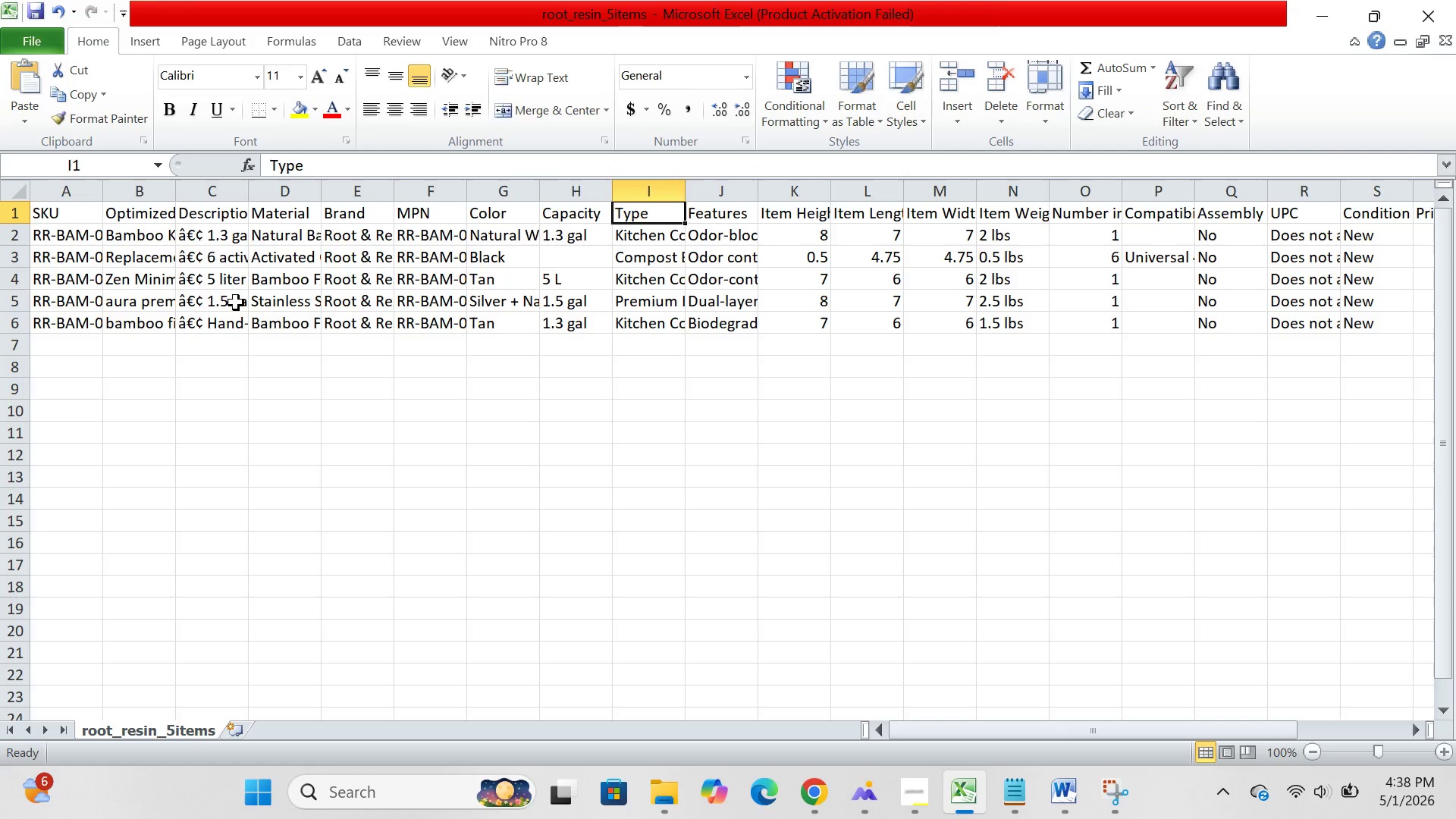 
left_click([234, 303])
 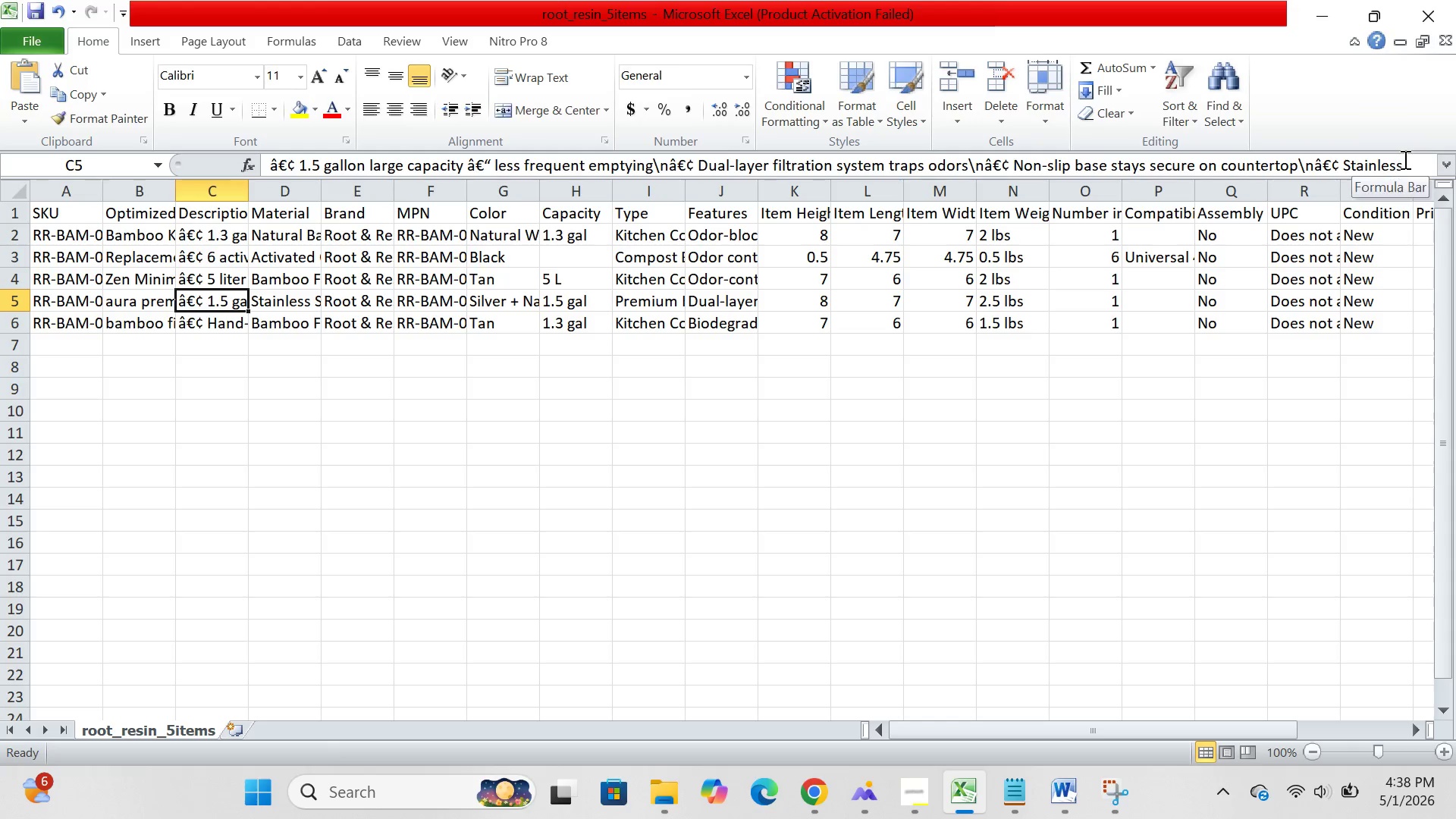 
left_click_drag(start_coordinate=[1404, 159], to_coordinate=[235, 164])
 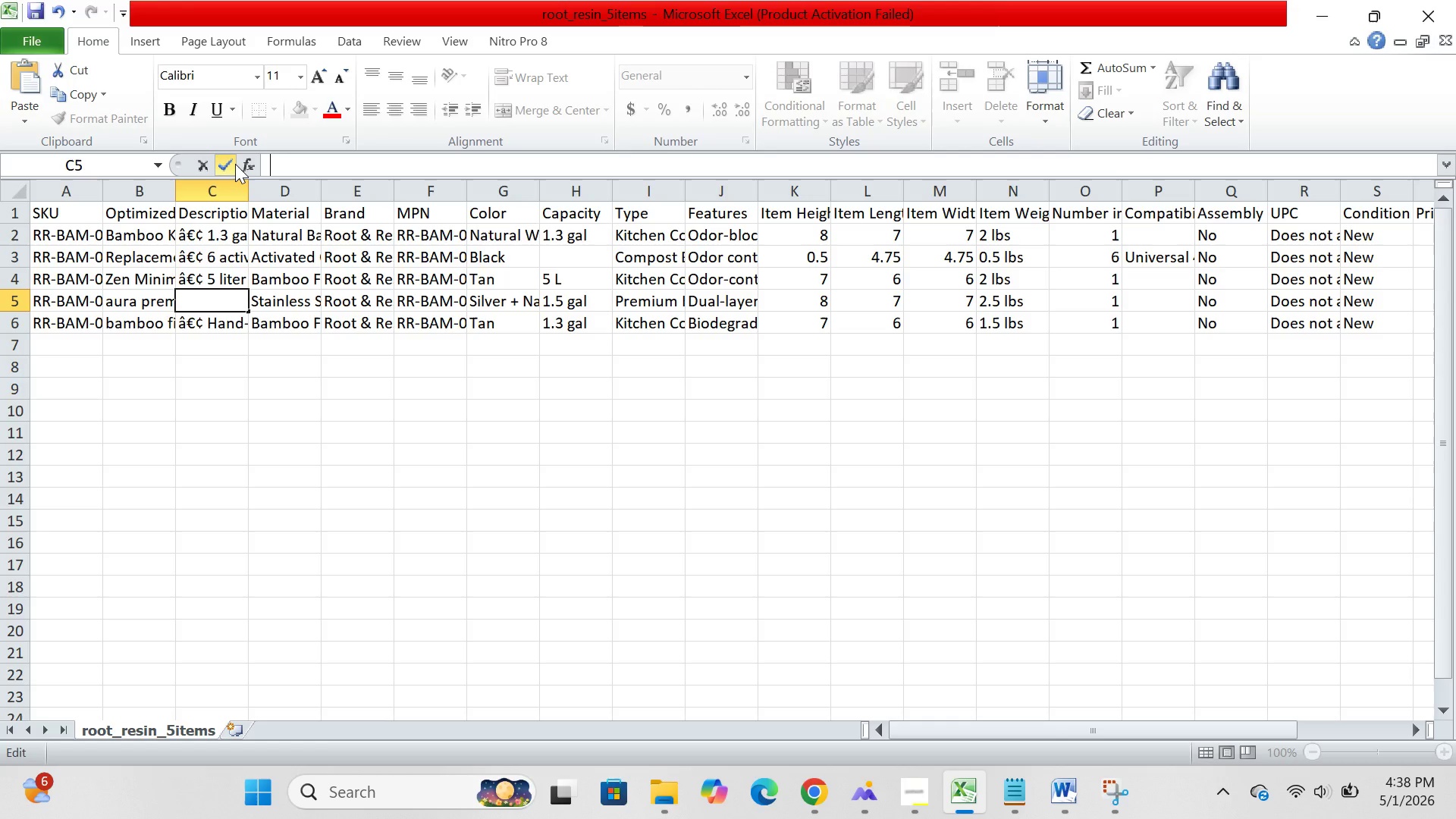 
key(Backspace)
 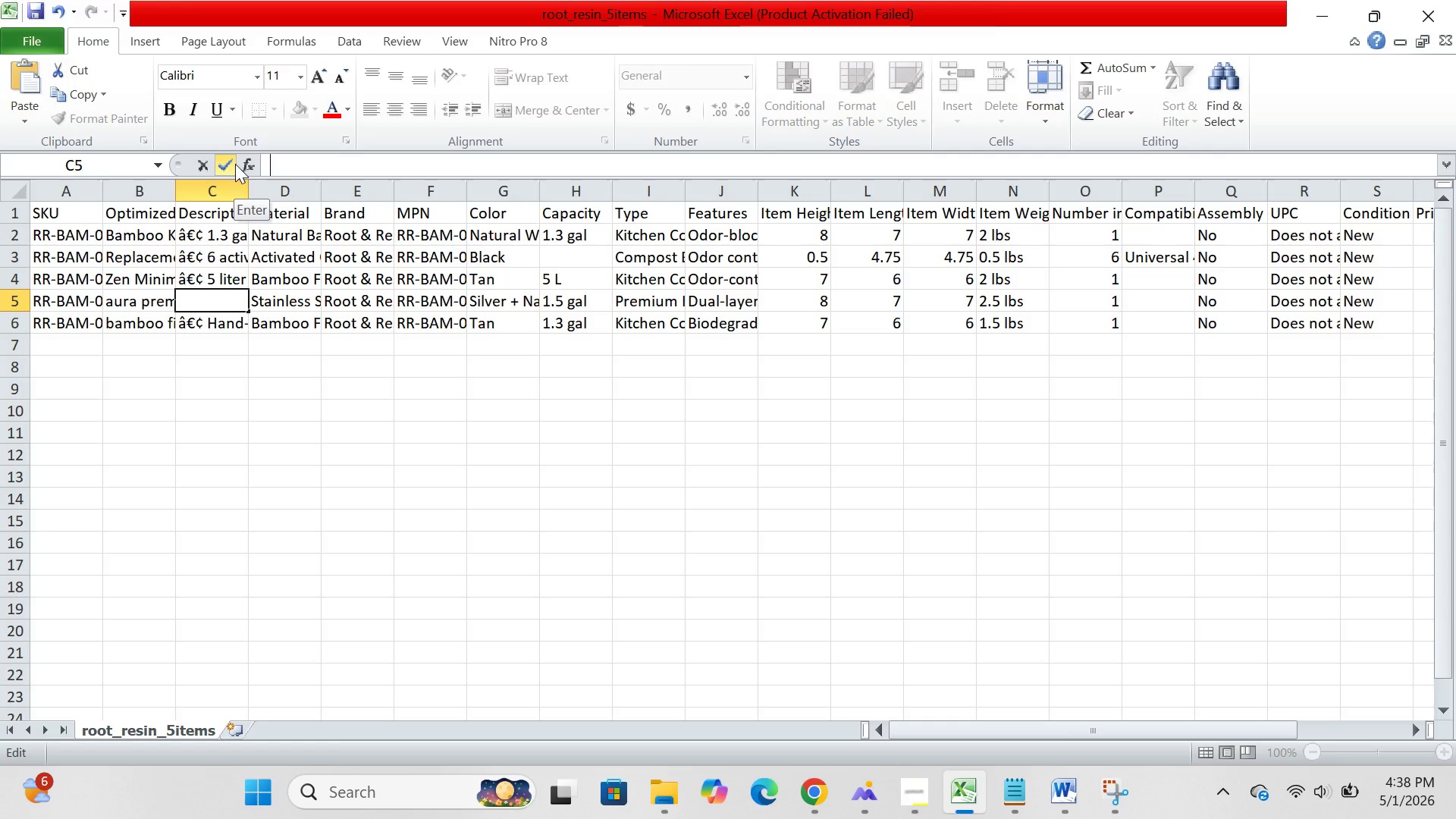 
key(Control+V)
 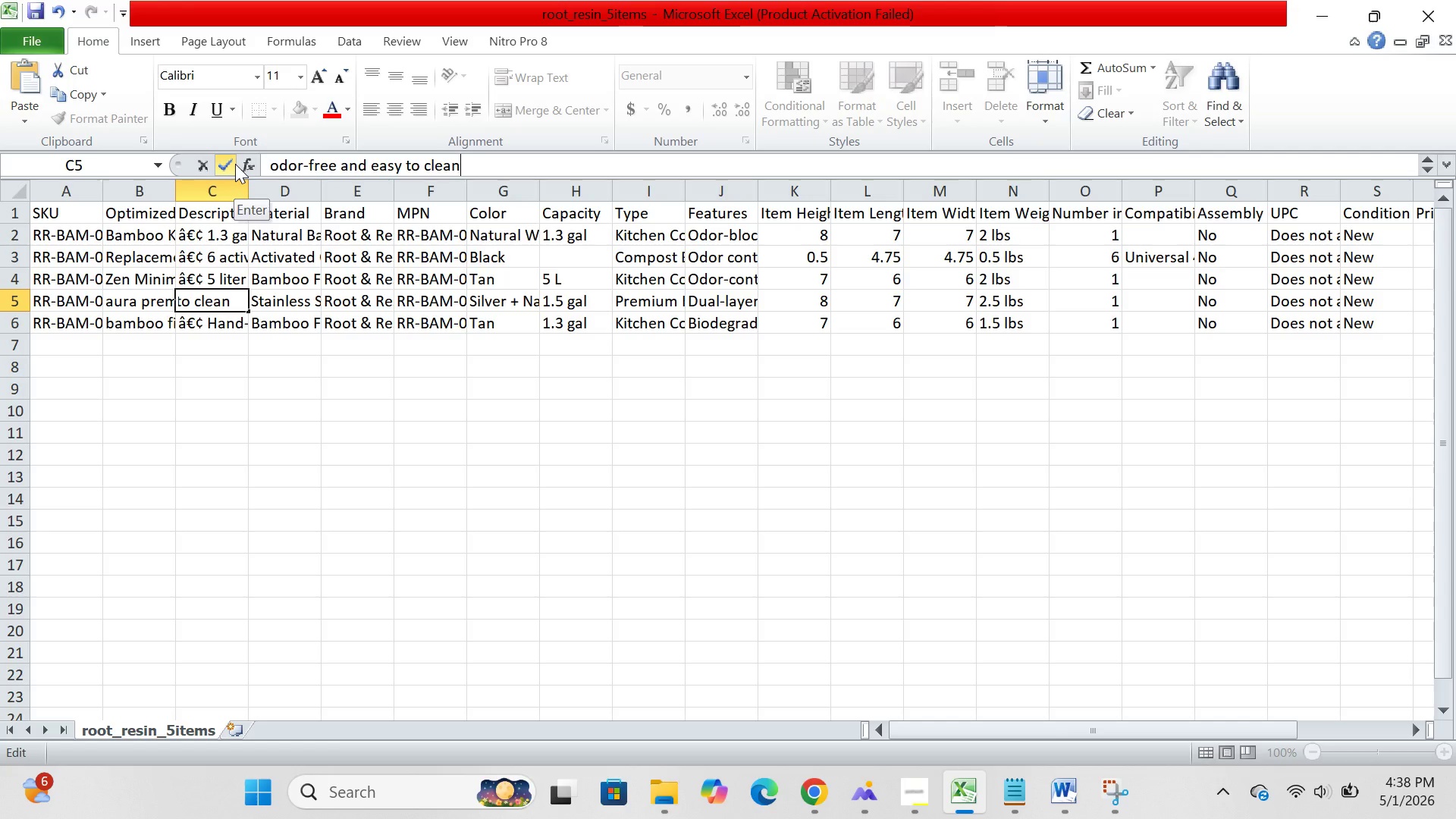 
key(Backspace)
 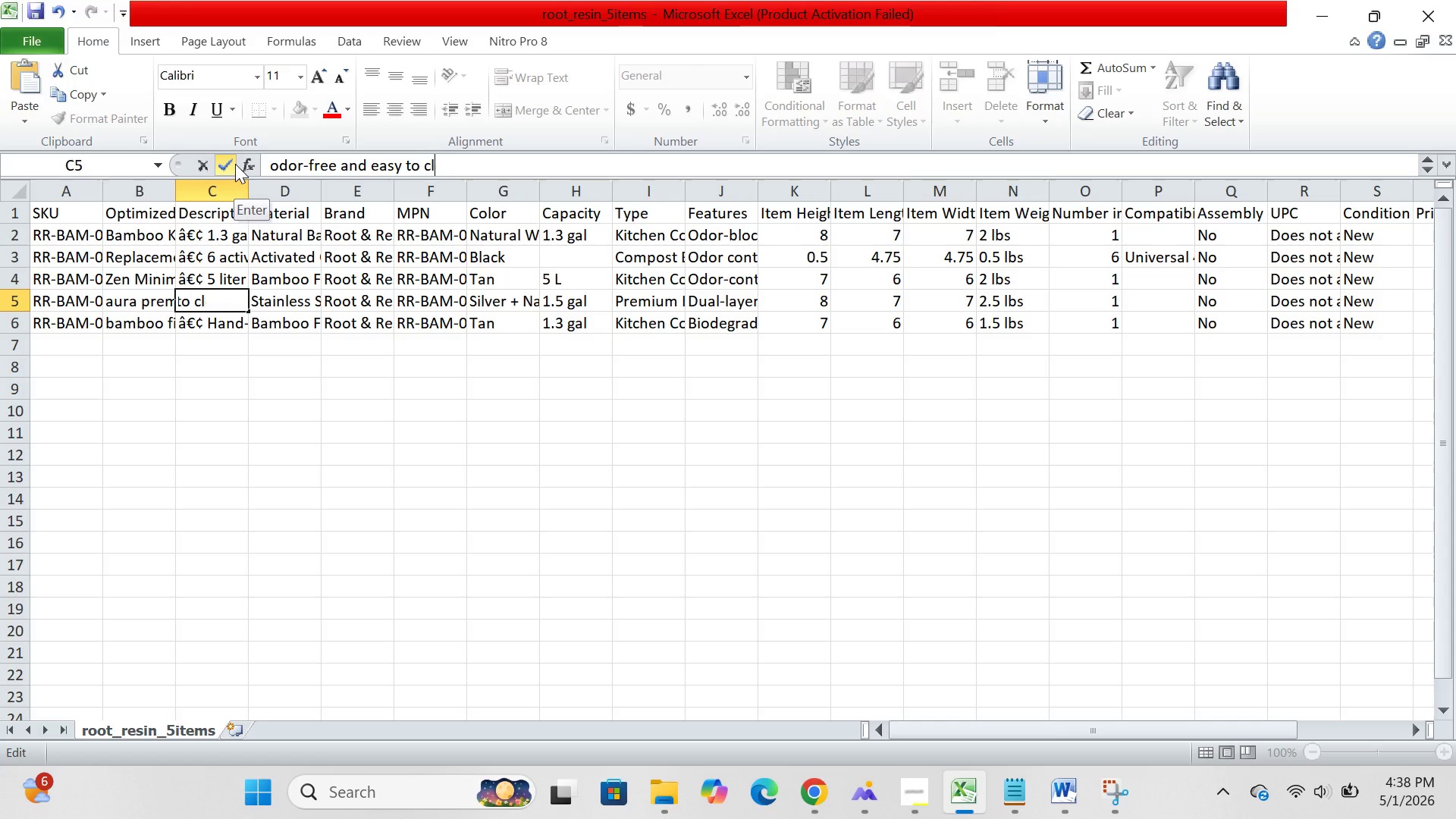 
key(Backspace)
 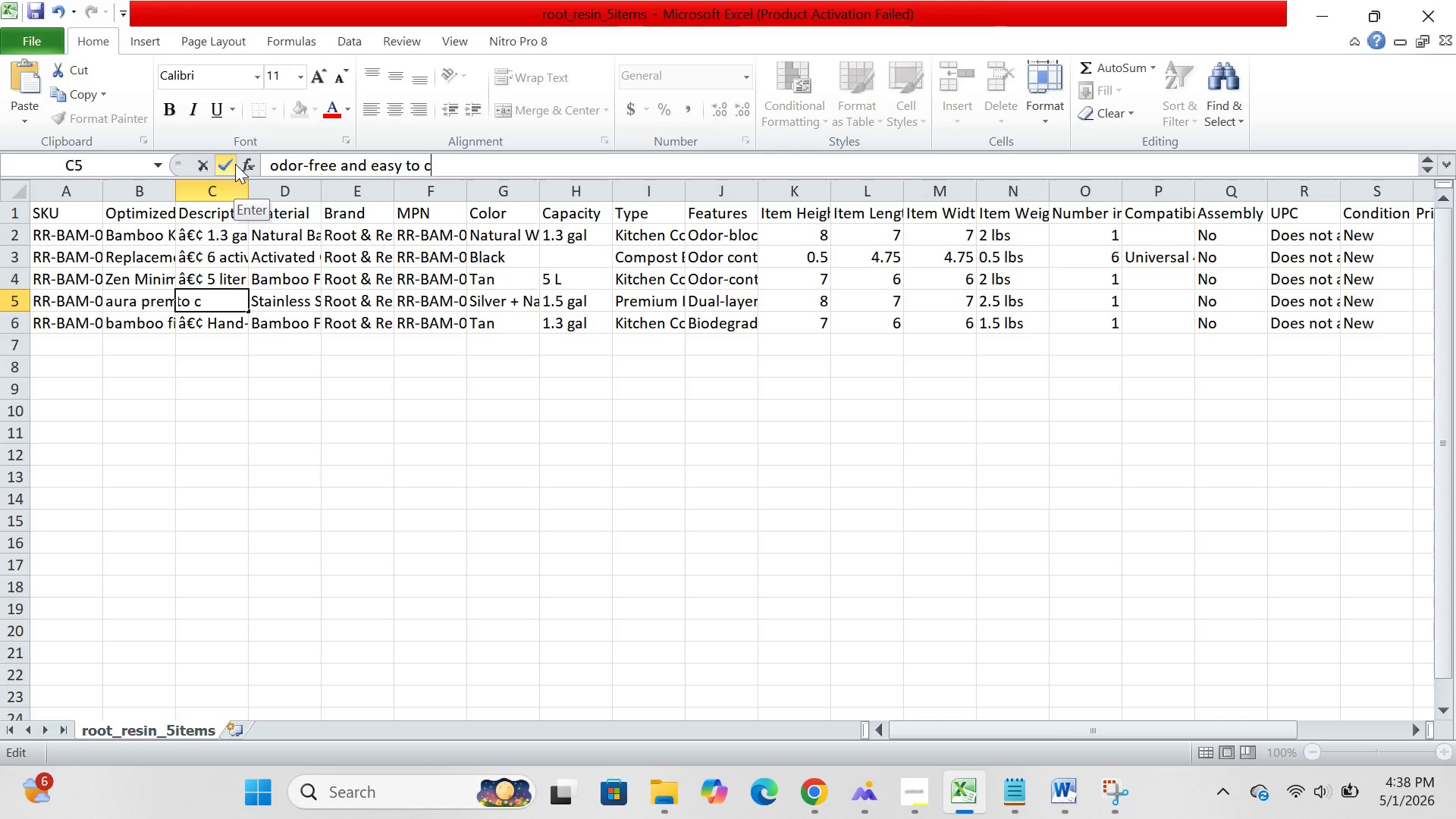 
key(Backspace)
 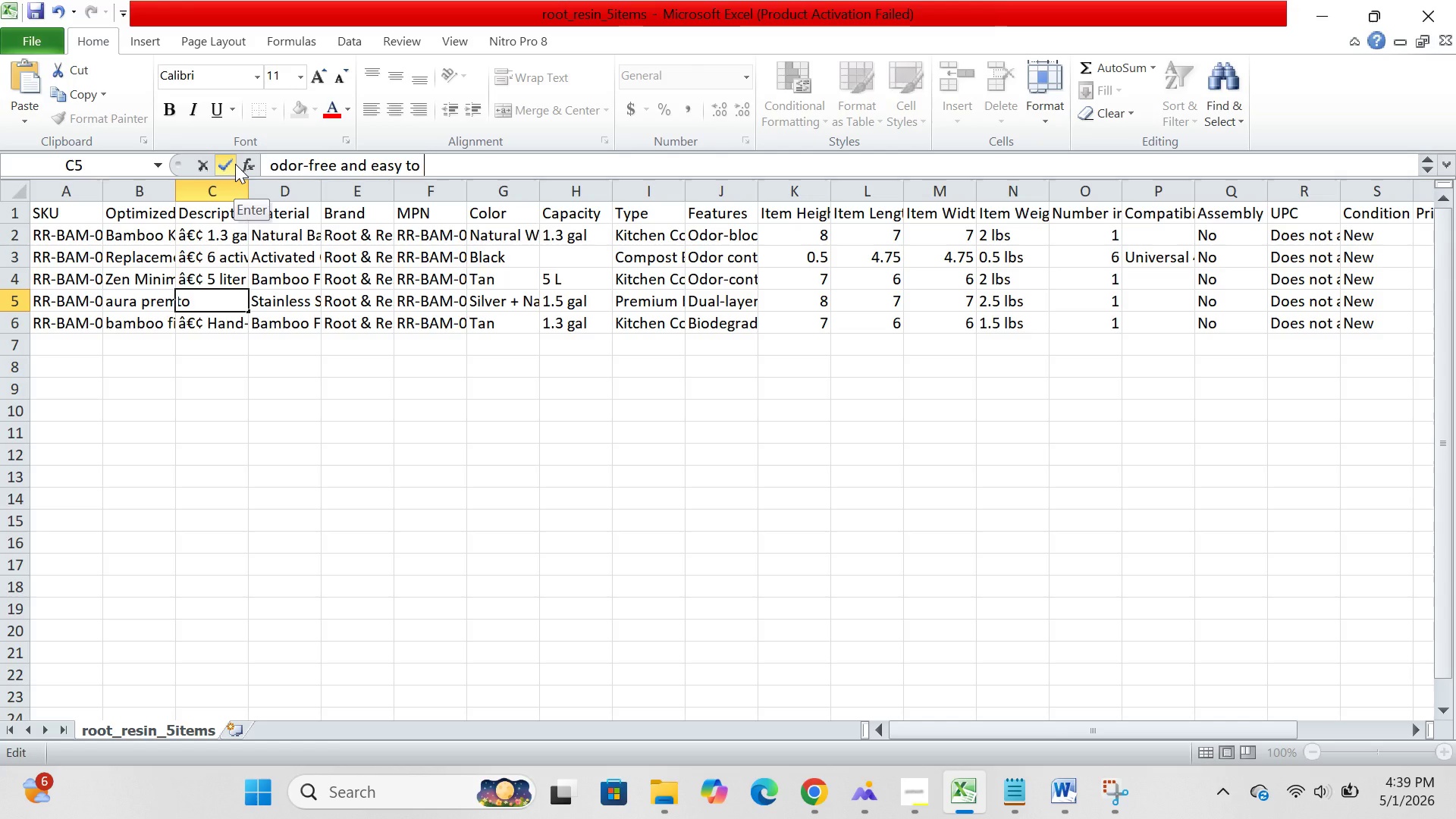 
key(Backspace)
 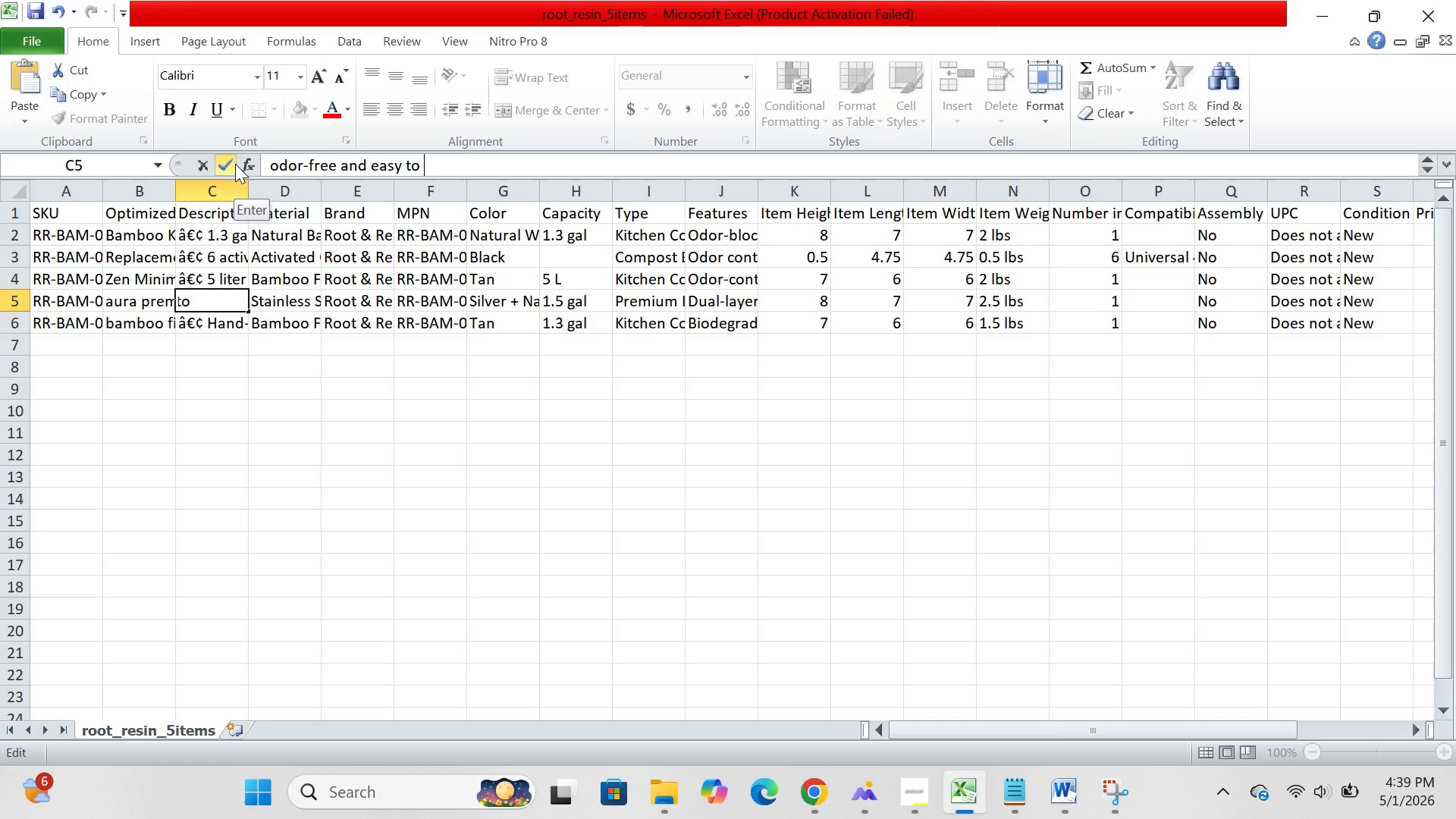 
key(Backspace)
 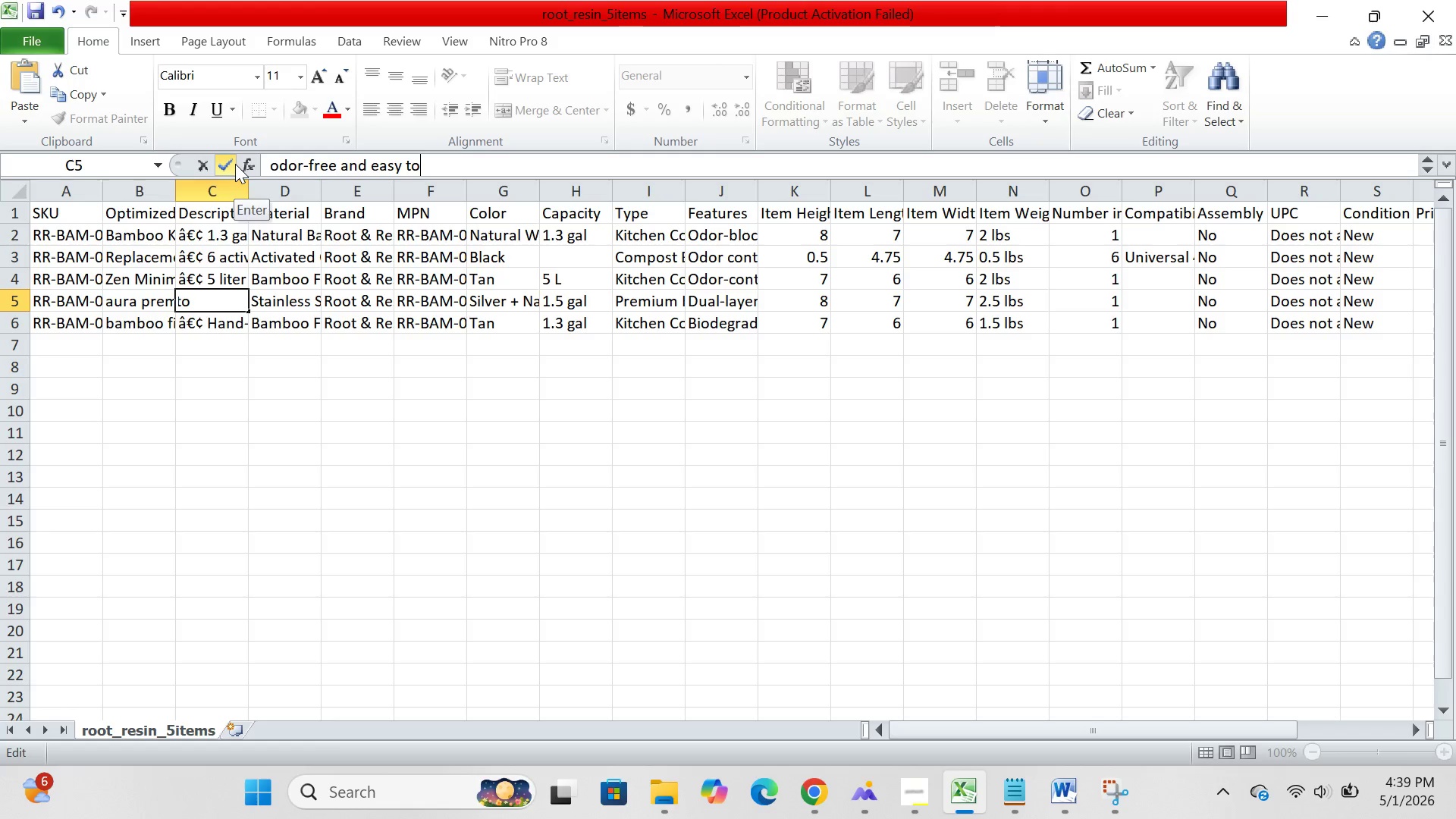 
key(Backspace)
 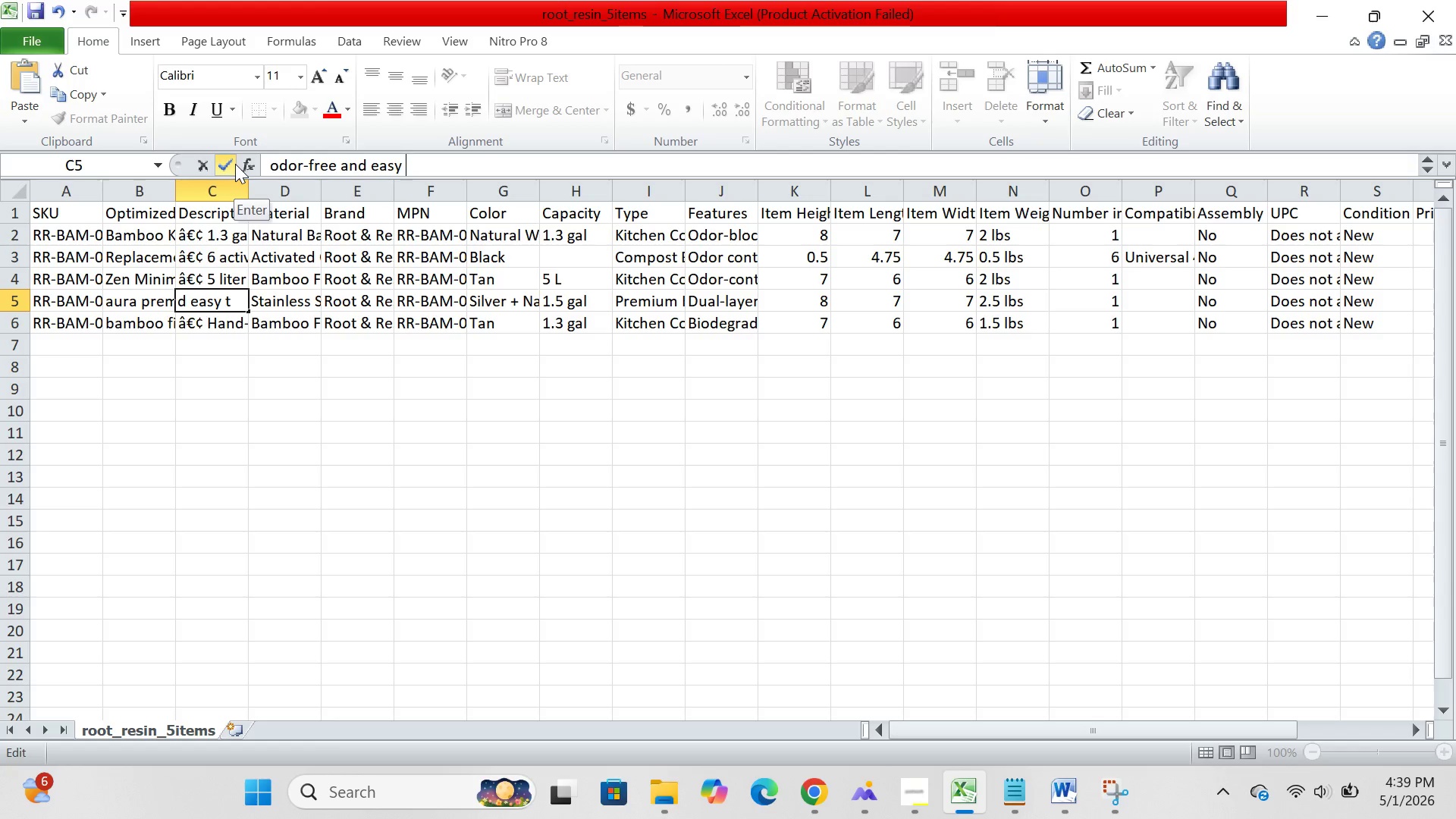 
key(Backspace)
 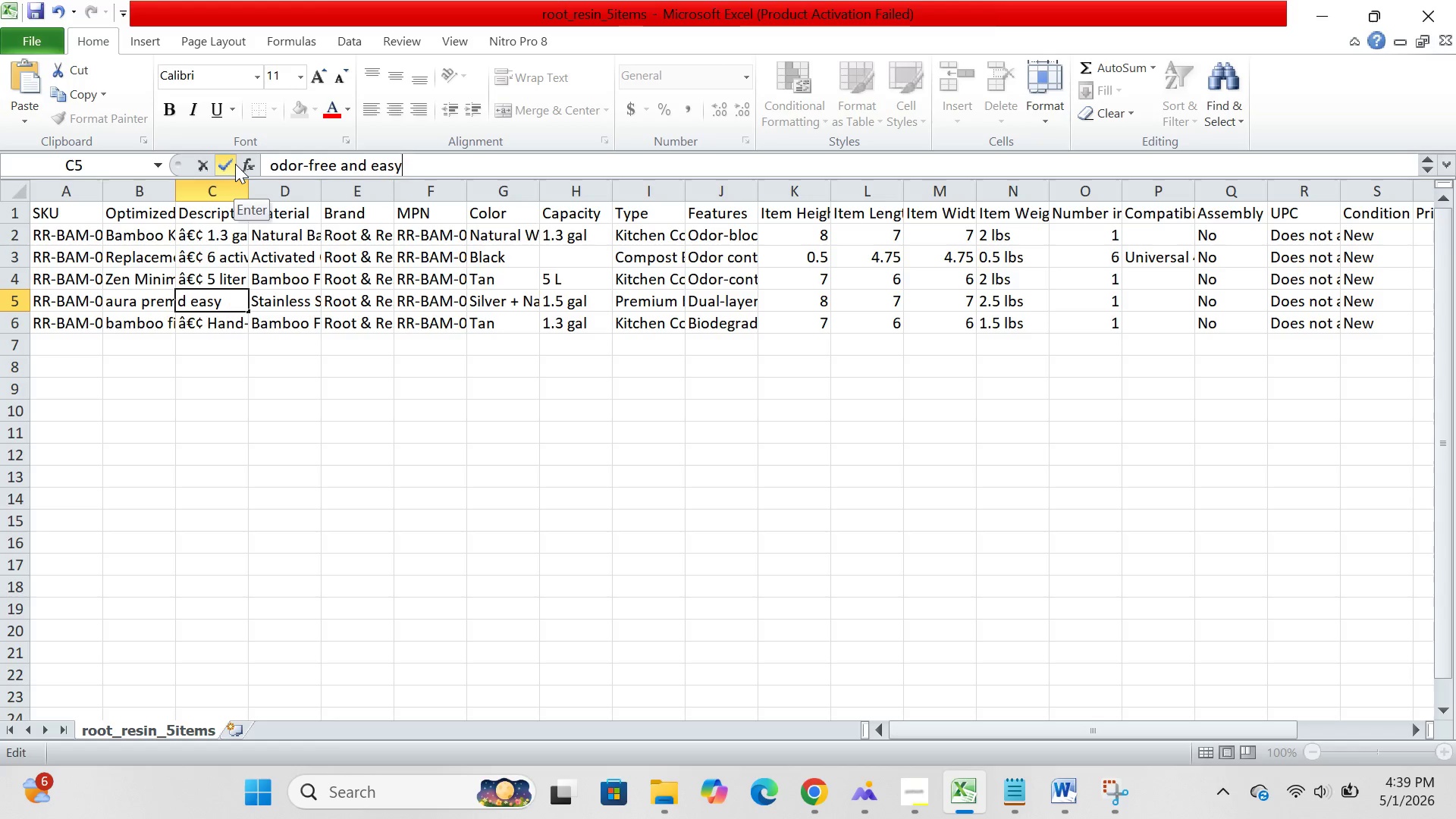 
key(Backspace)
 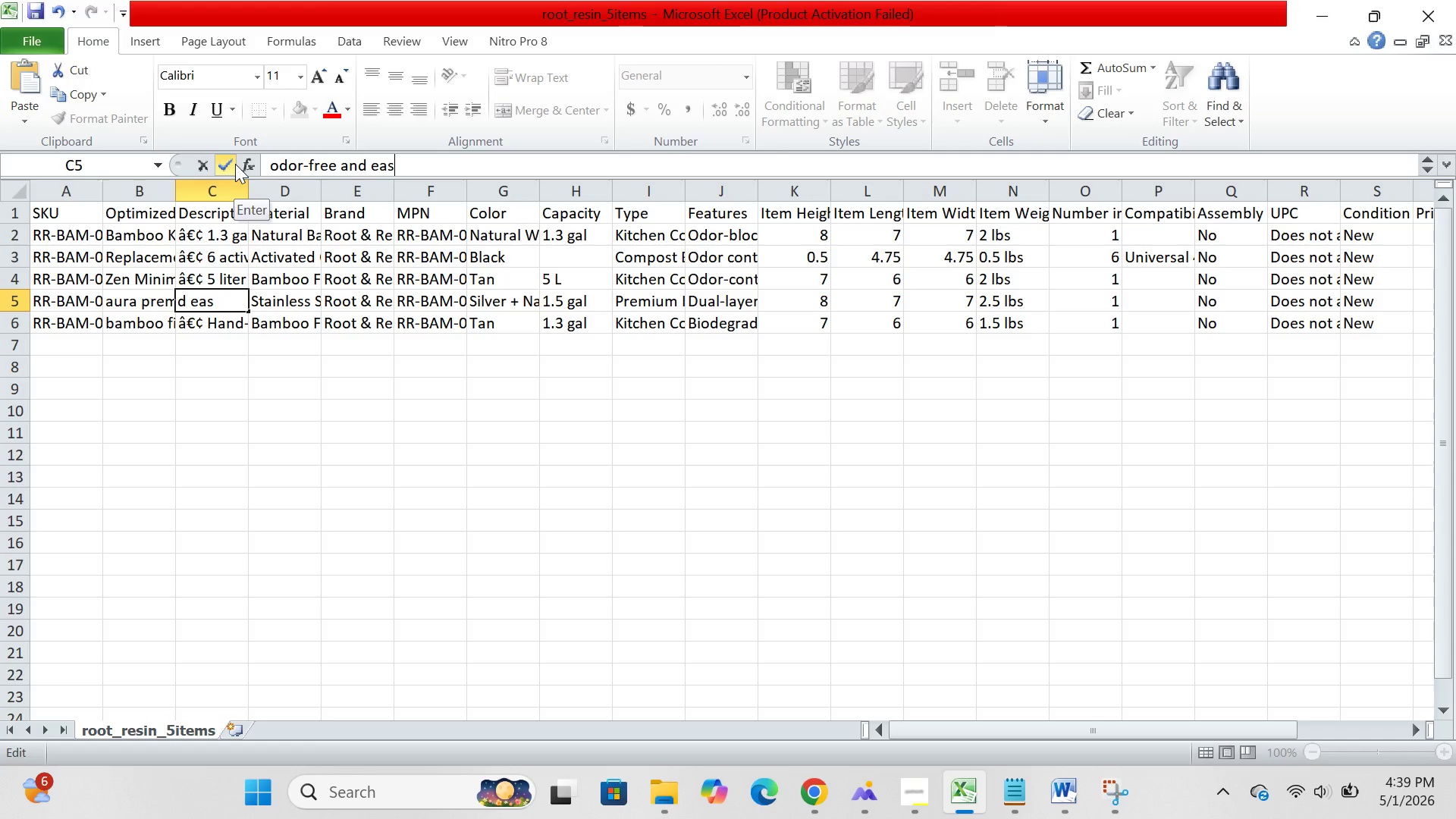 
key(Backspace)
 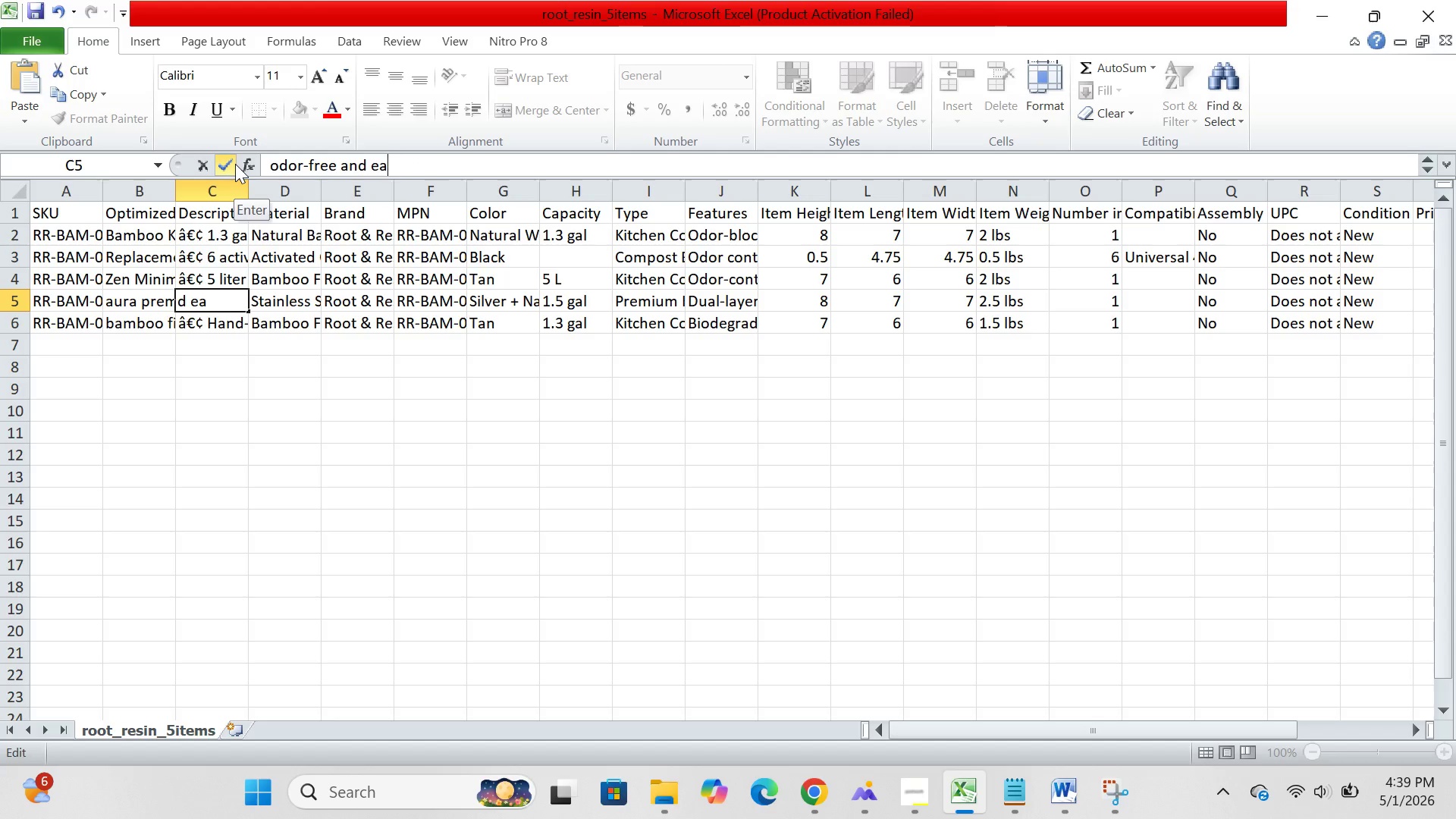 
key(Backspace)
 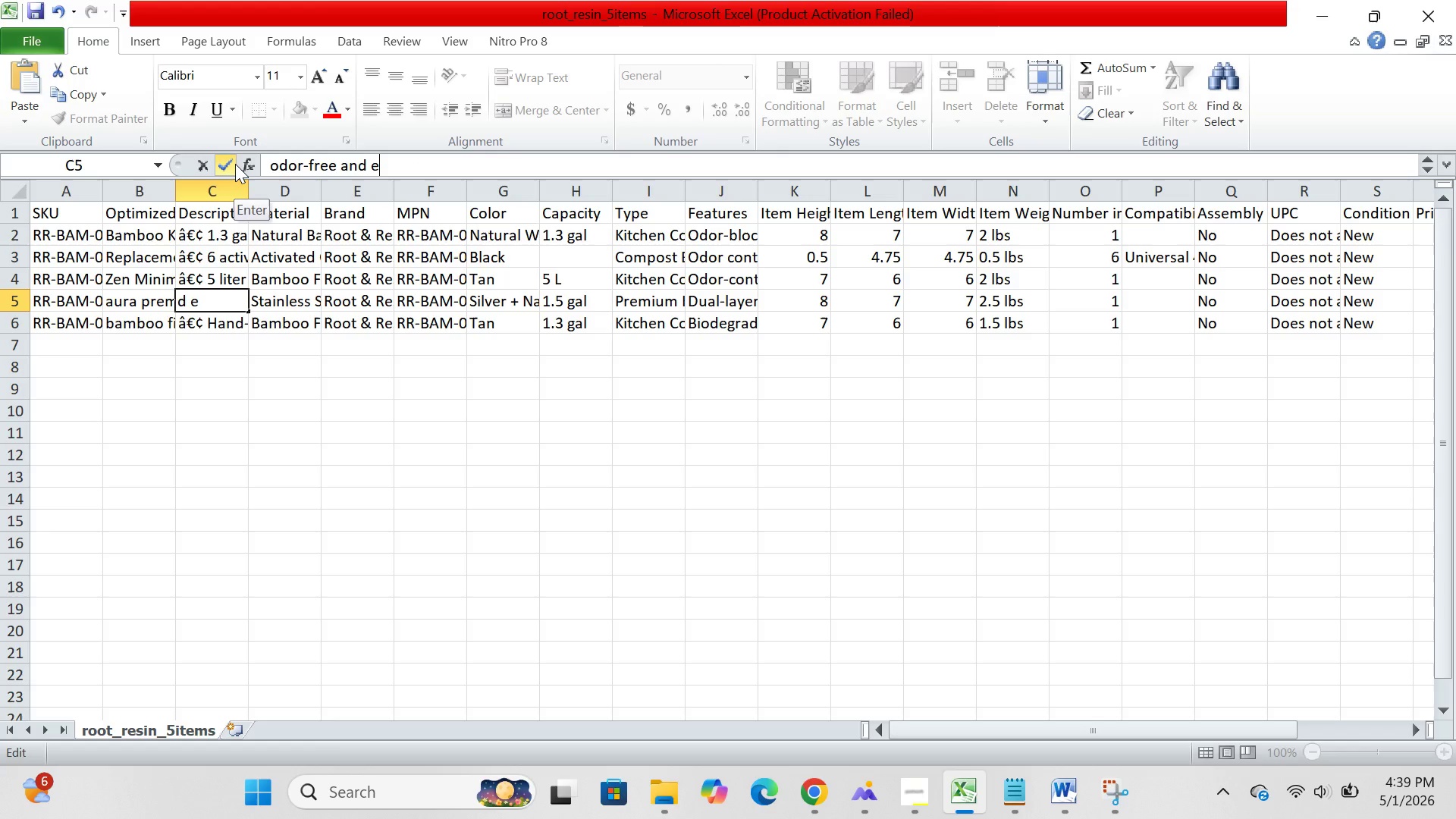 
key(Backspace)
 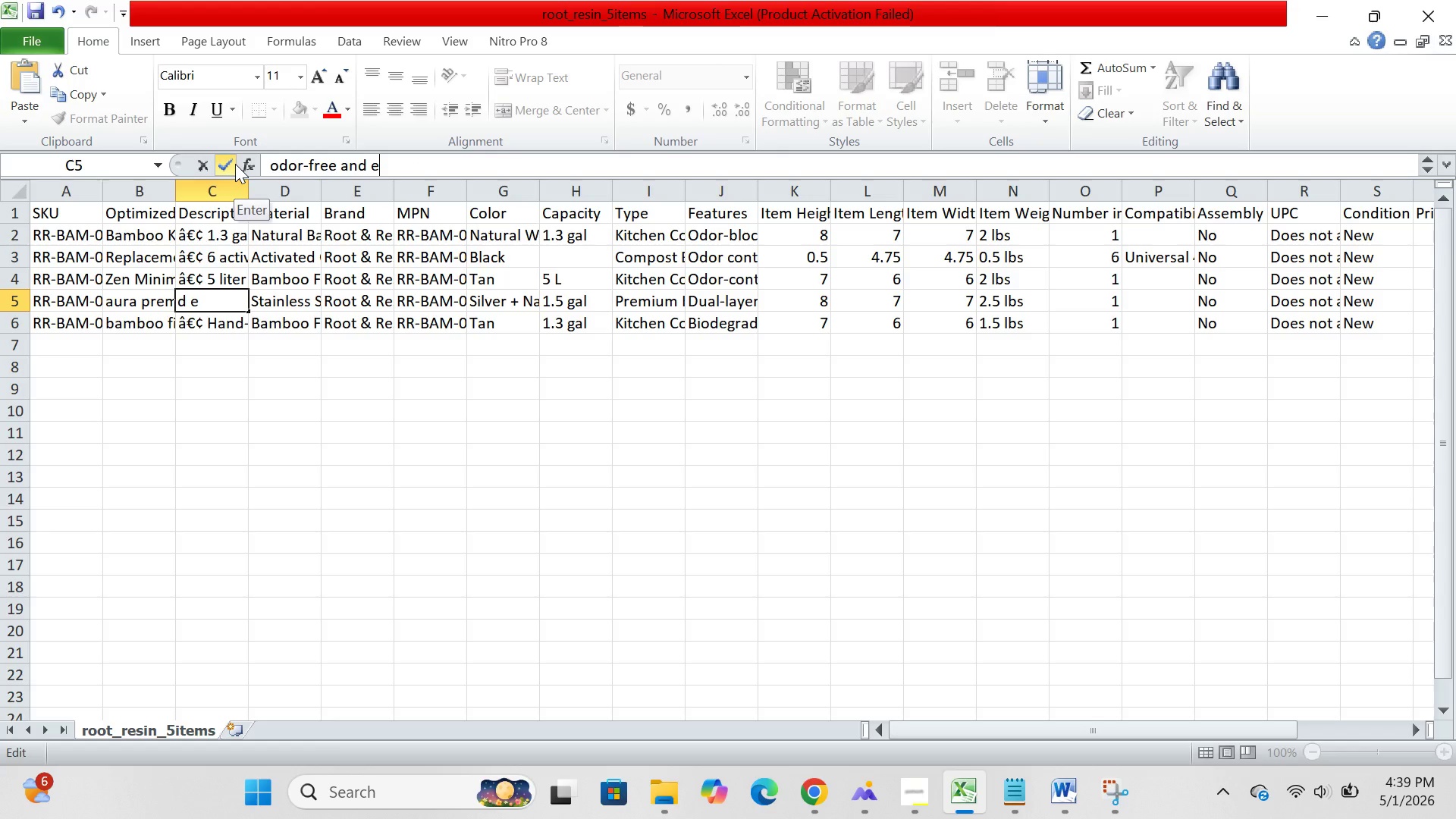 
hold_key(key=Backspace, duration=1.12)
 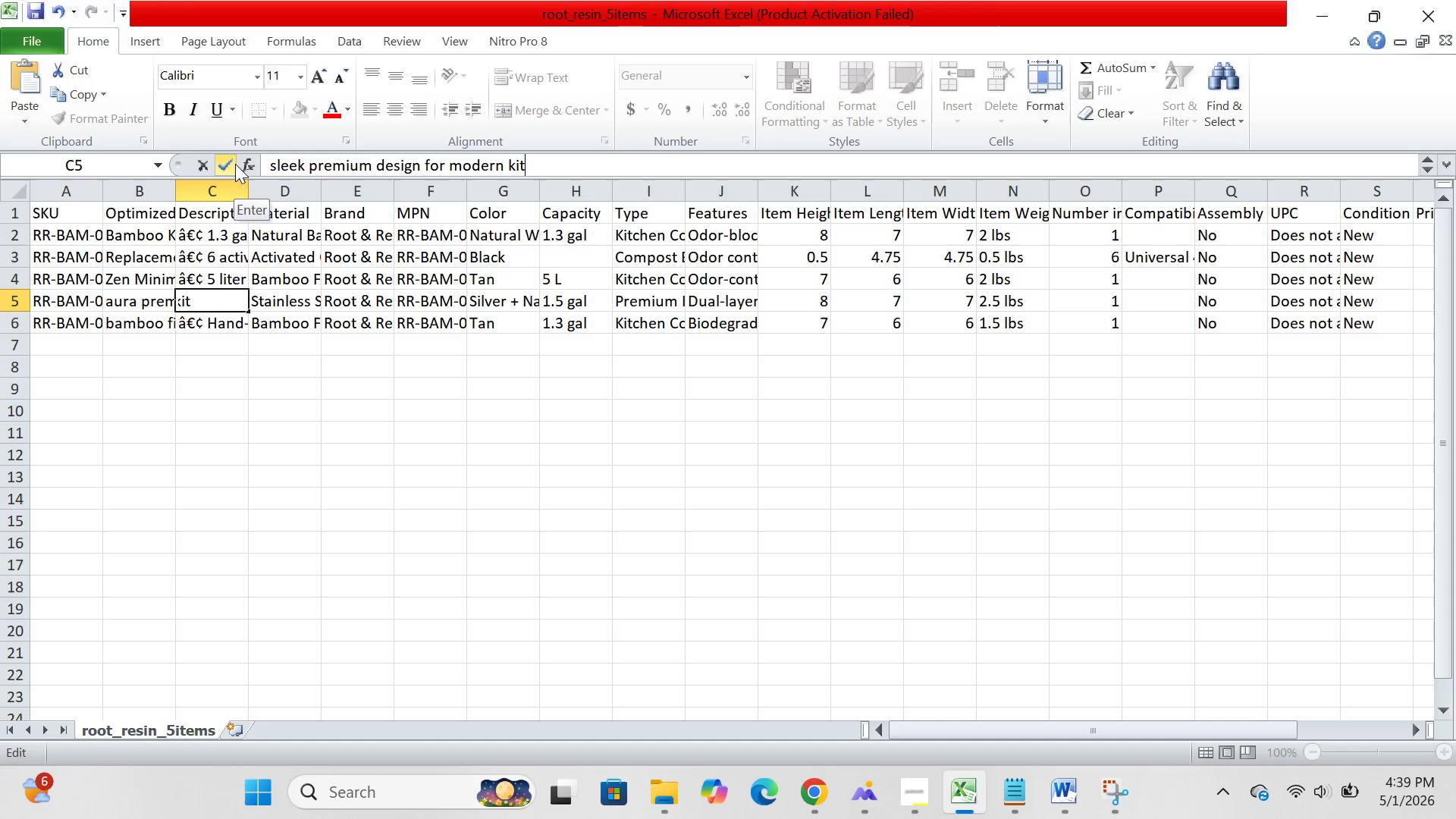 
hold_key(key=Backspace, duration=1.51)
 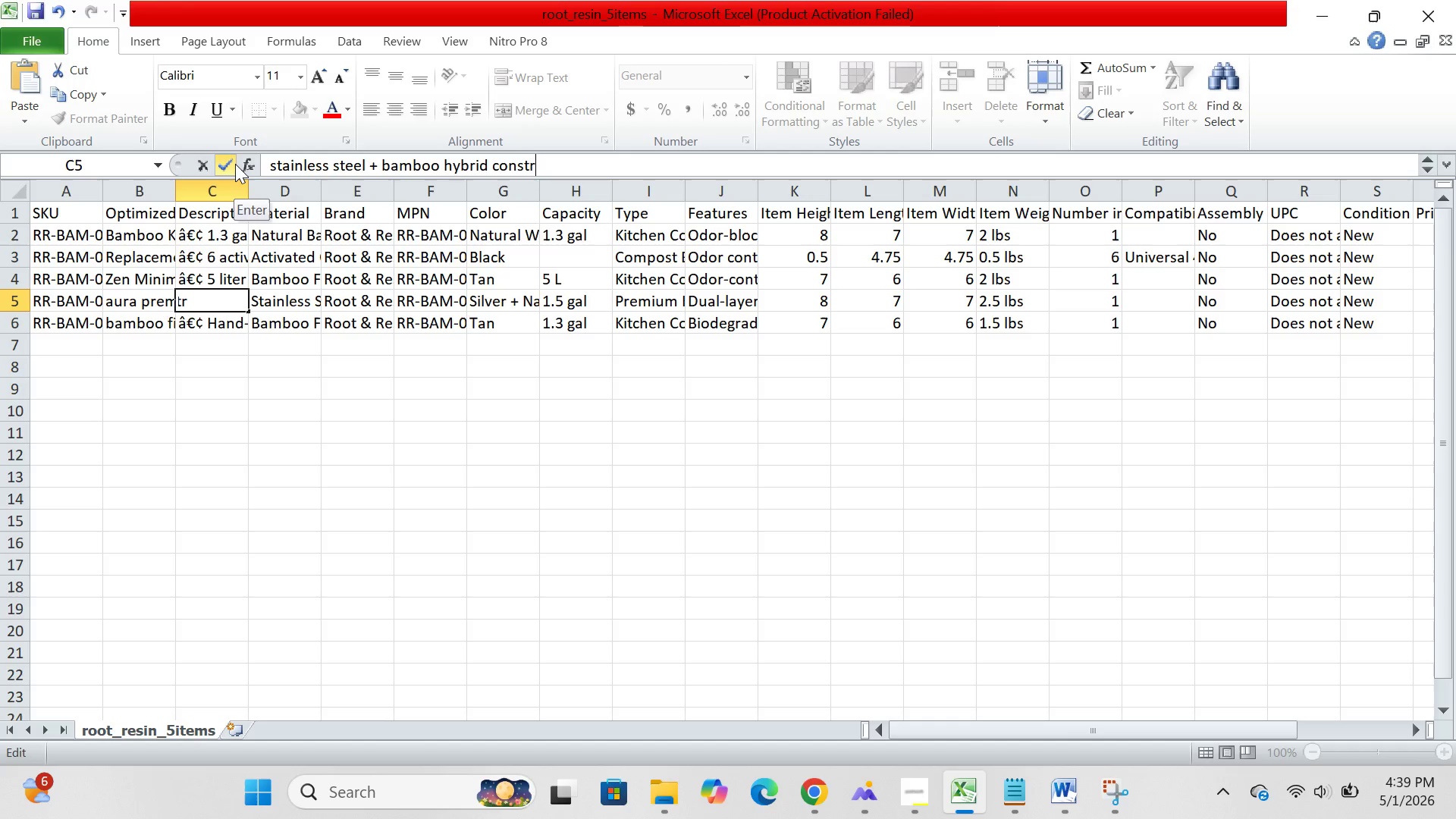 
hold_key(key=Backspace, duration=0.31)
 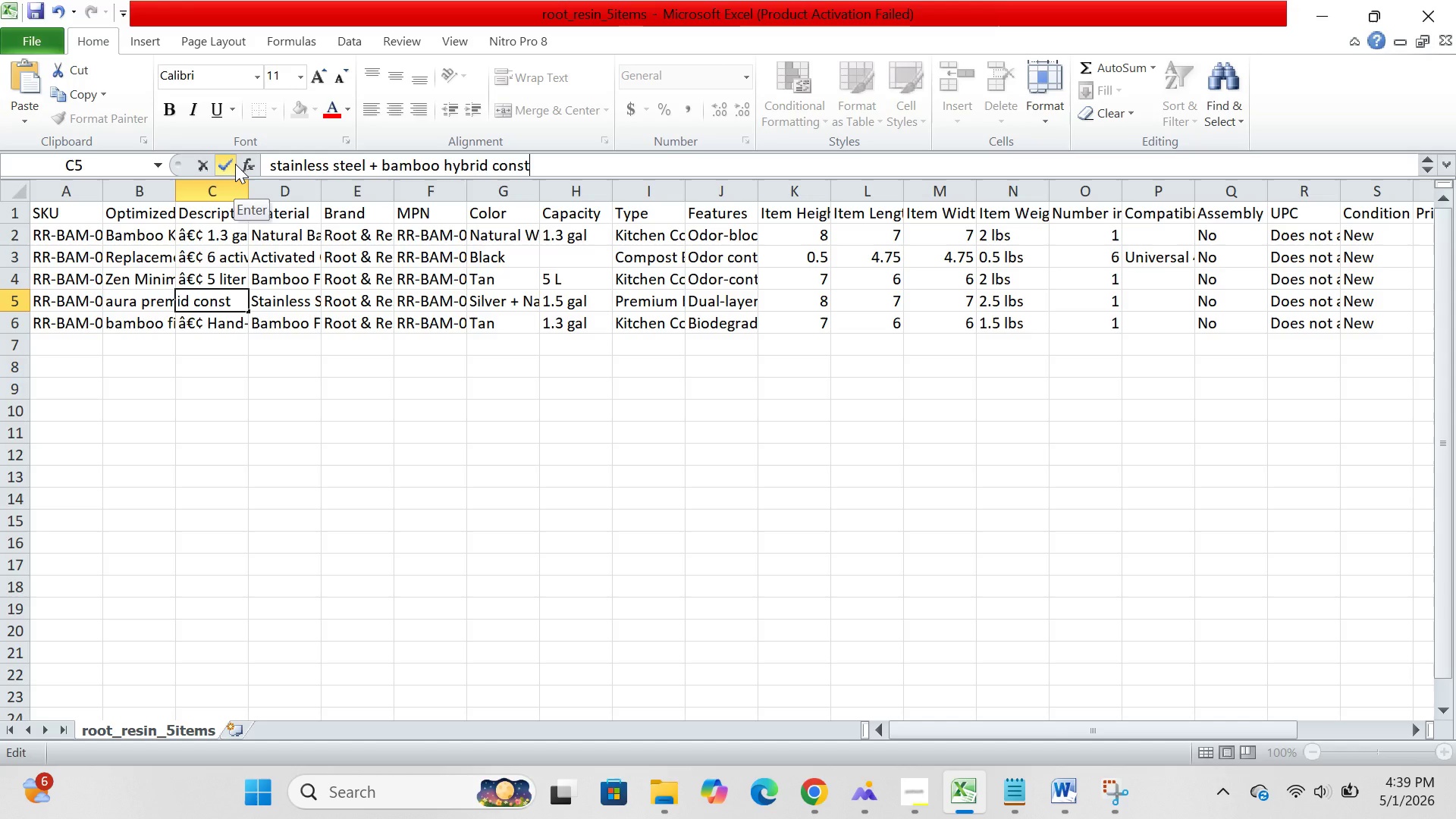 
hold_key(key=Backspace, duration=1.52)
 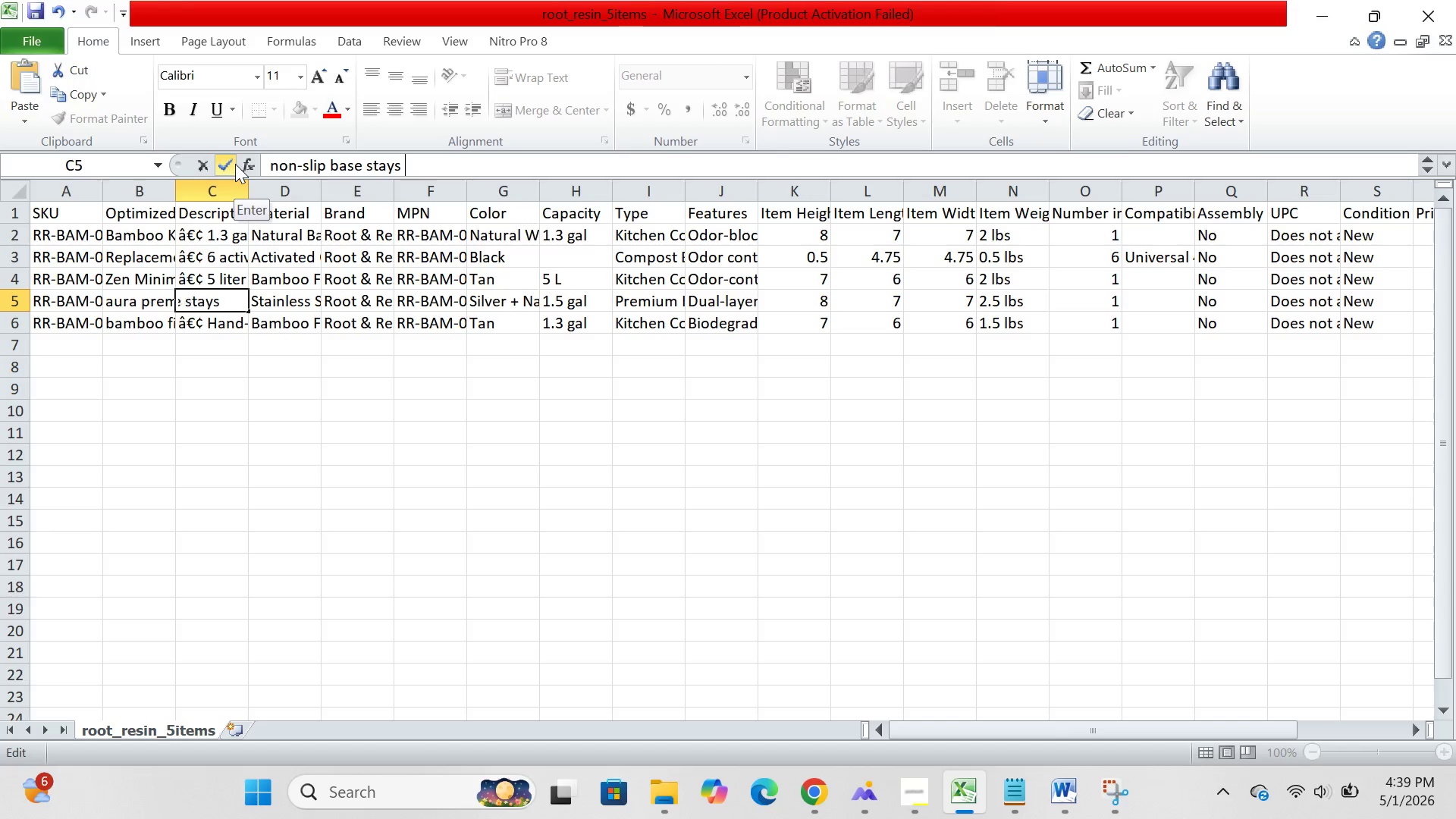 
hold_key(key=Backspace, duration=1.5)
 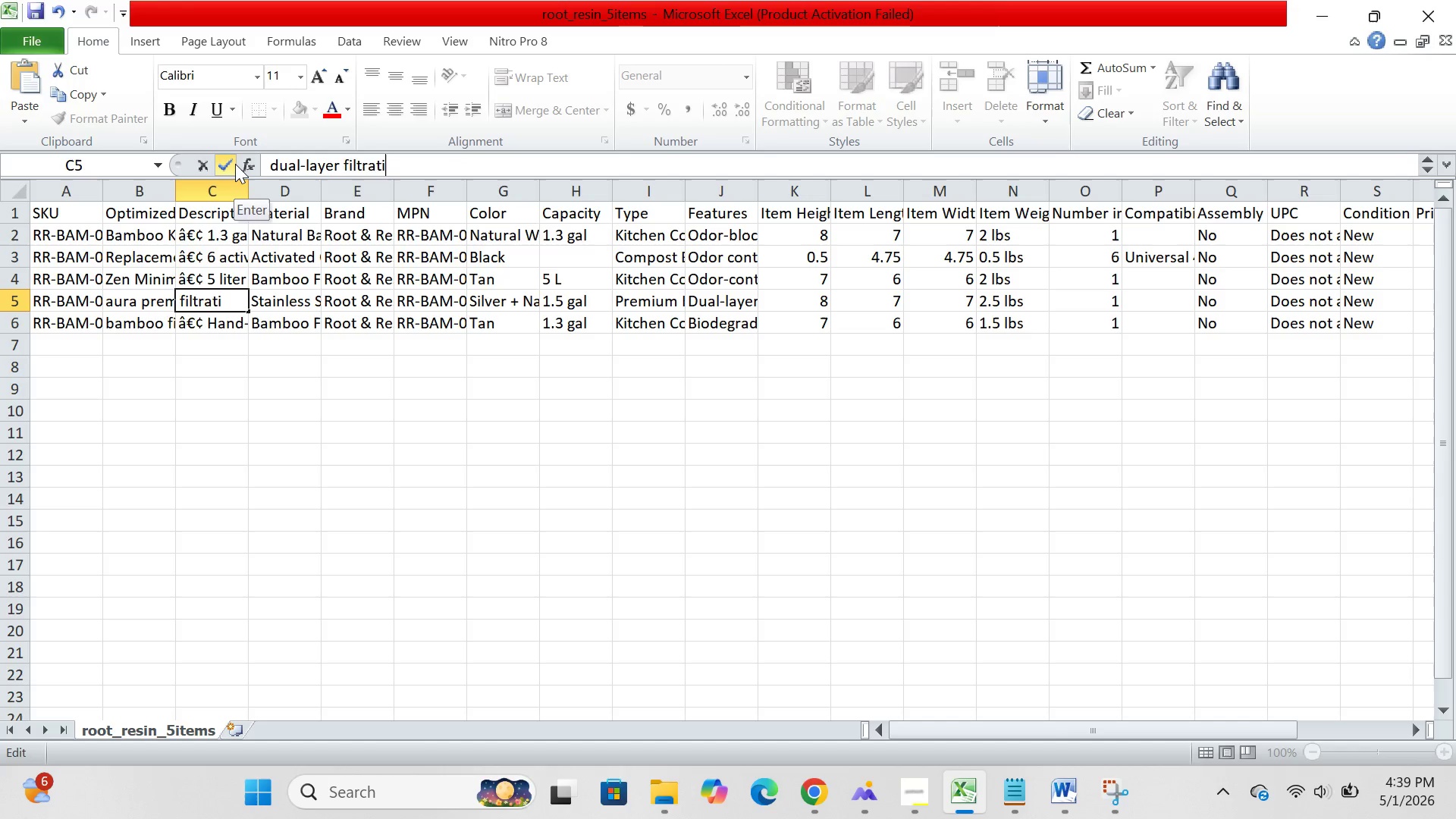 
hold_key(key=Backspace, duration=1.51)
 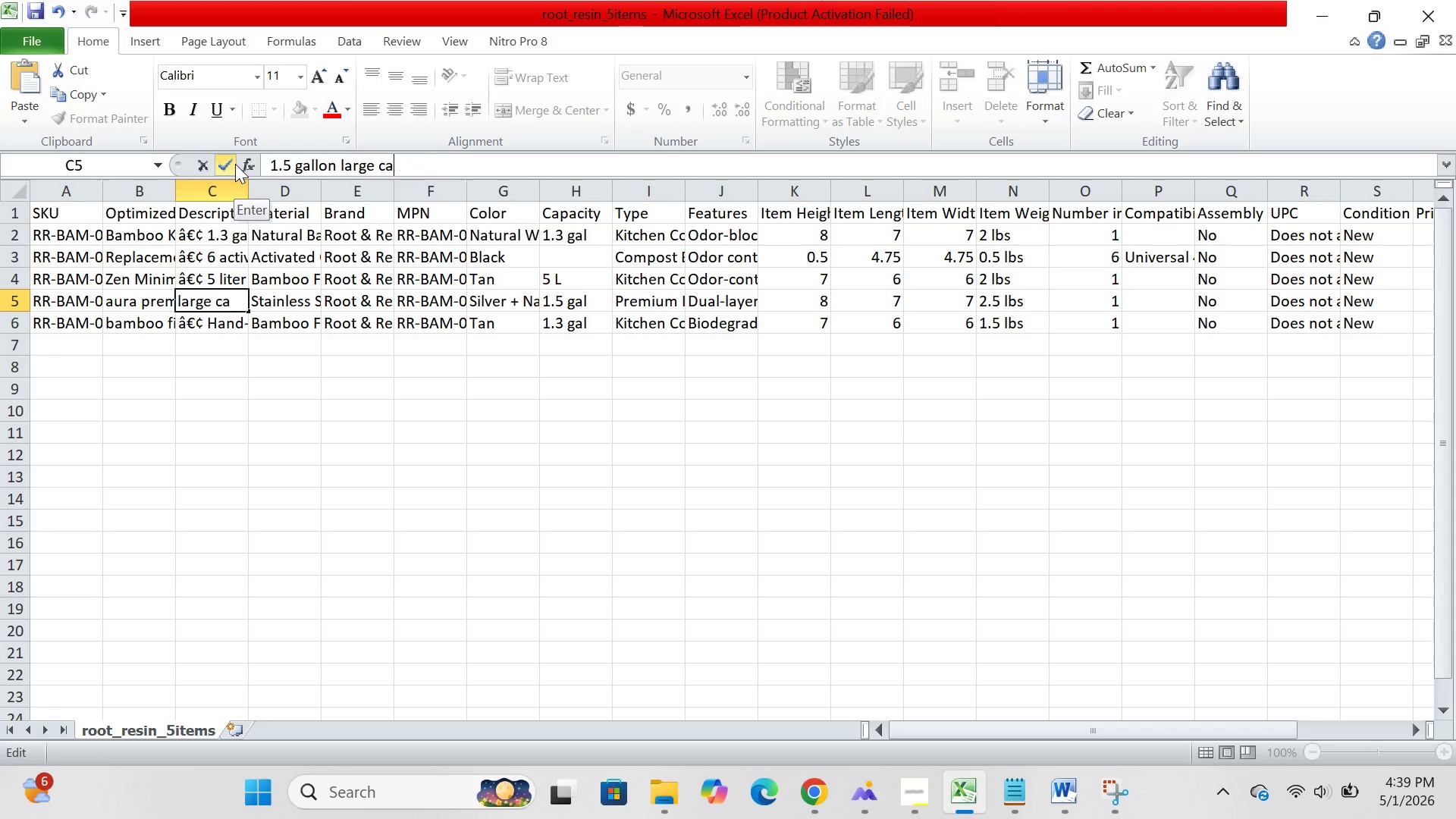 
hold_key(key=Backspace, duration=1.52)
 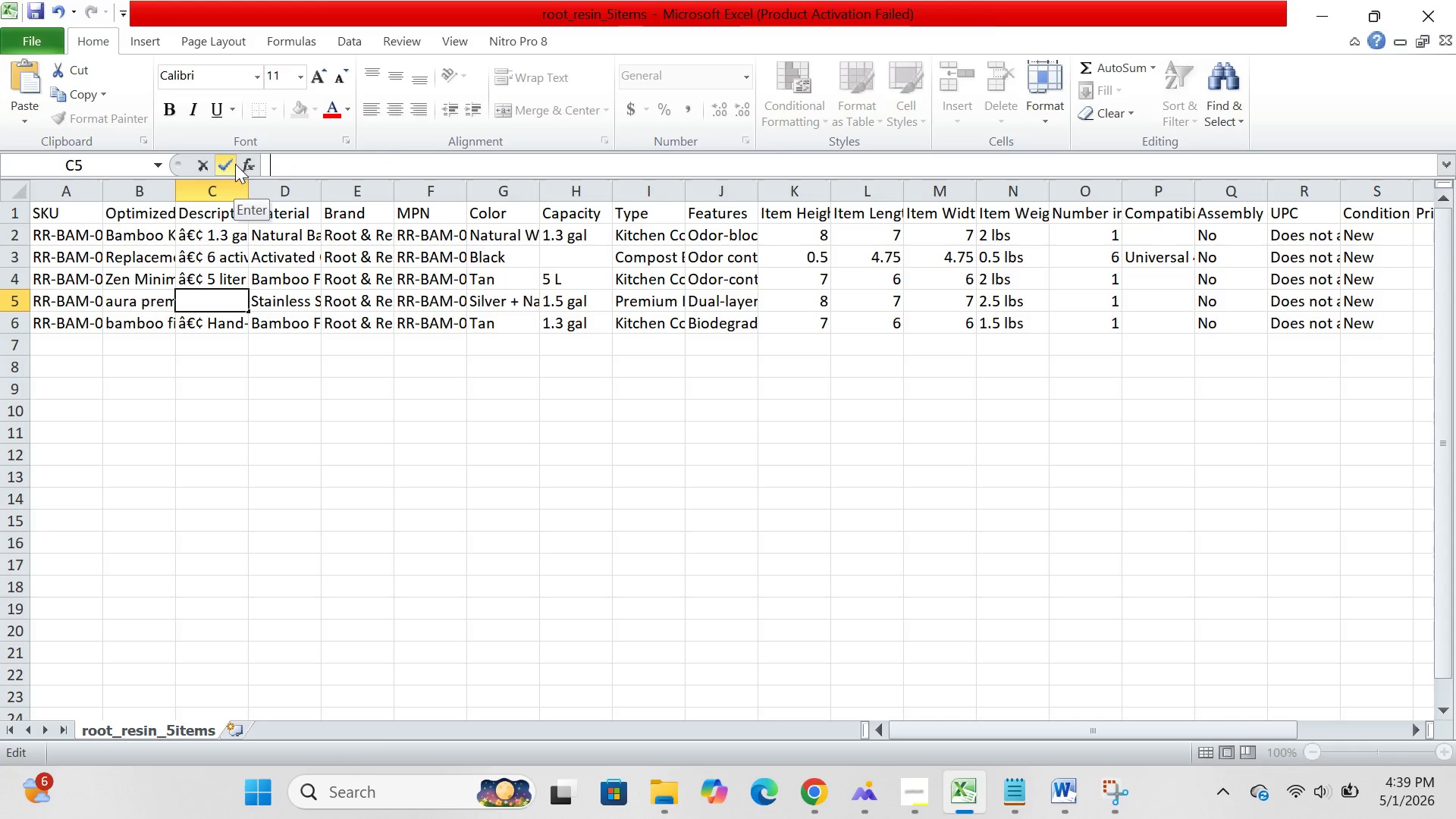 
key(Backspace)
 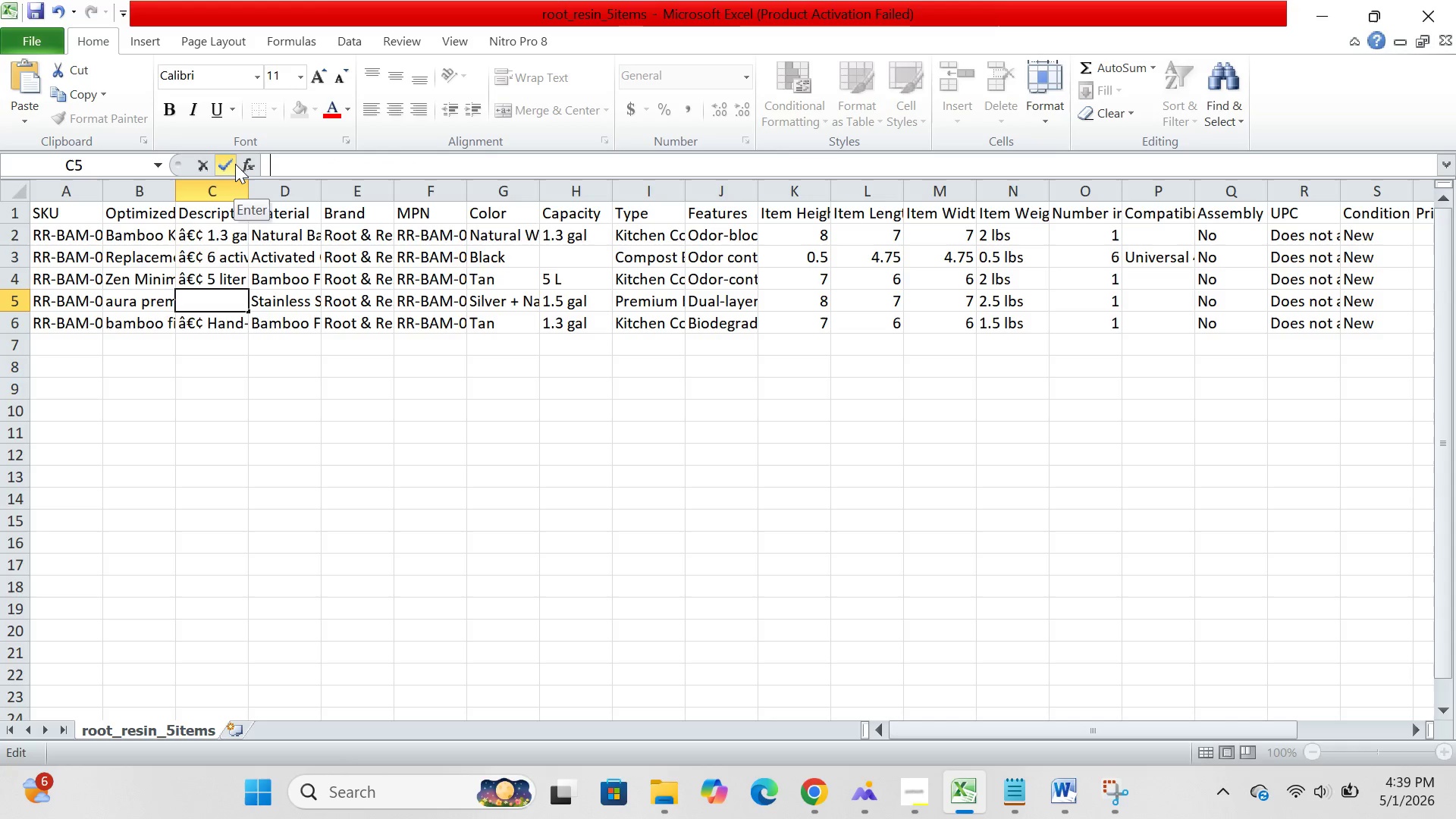 
key(Backspace)
 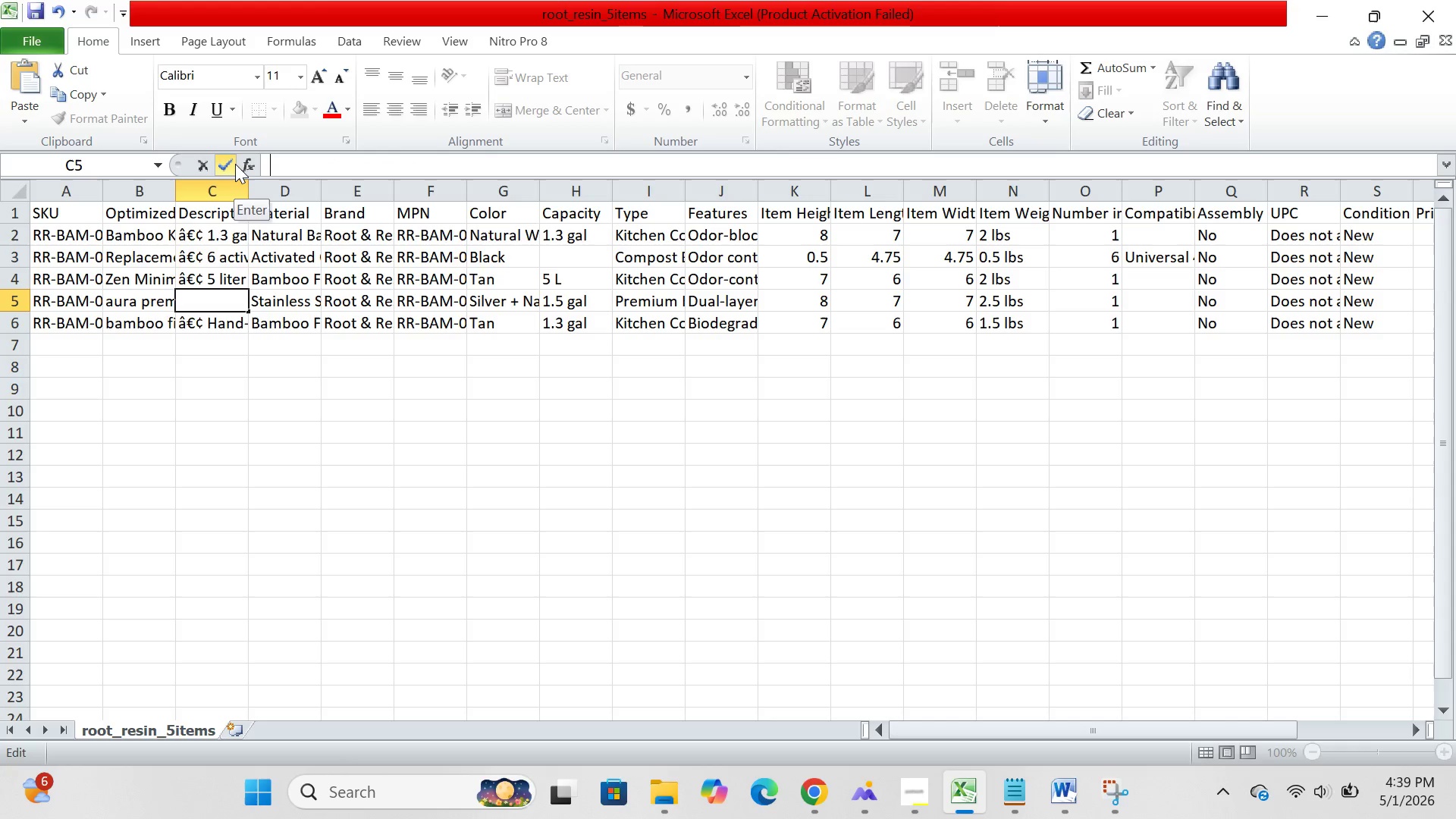 
key(Backspace)
 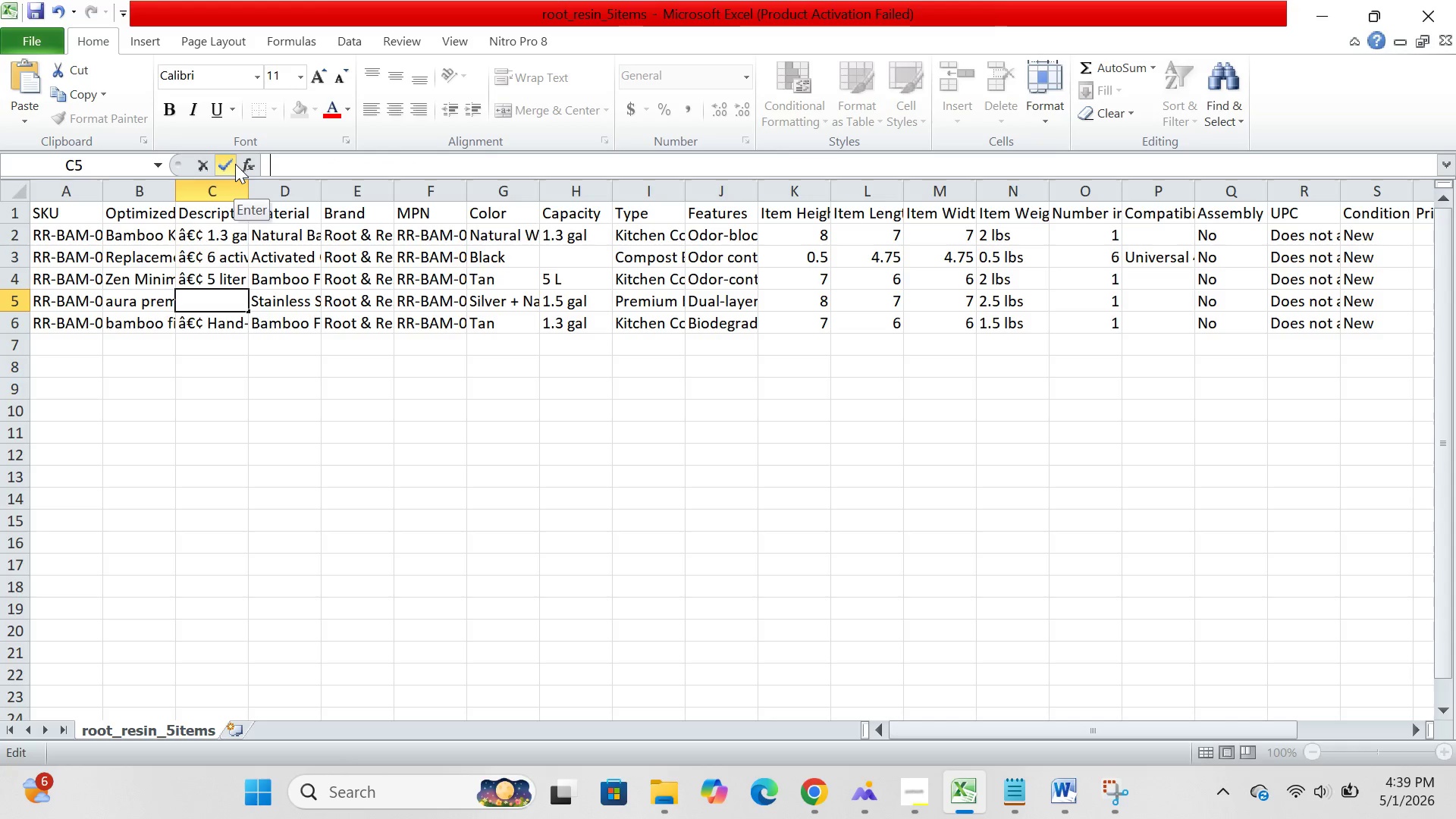 
key(Backspace)
 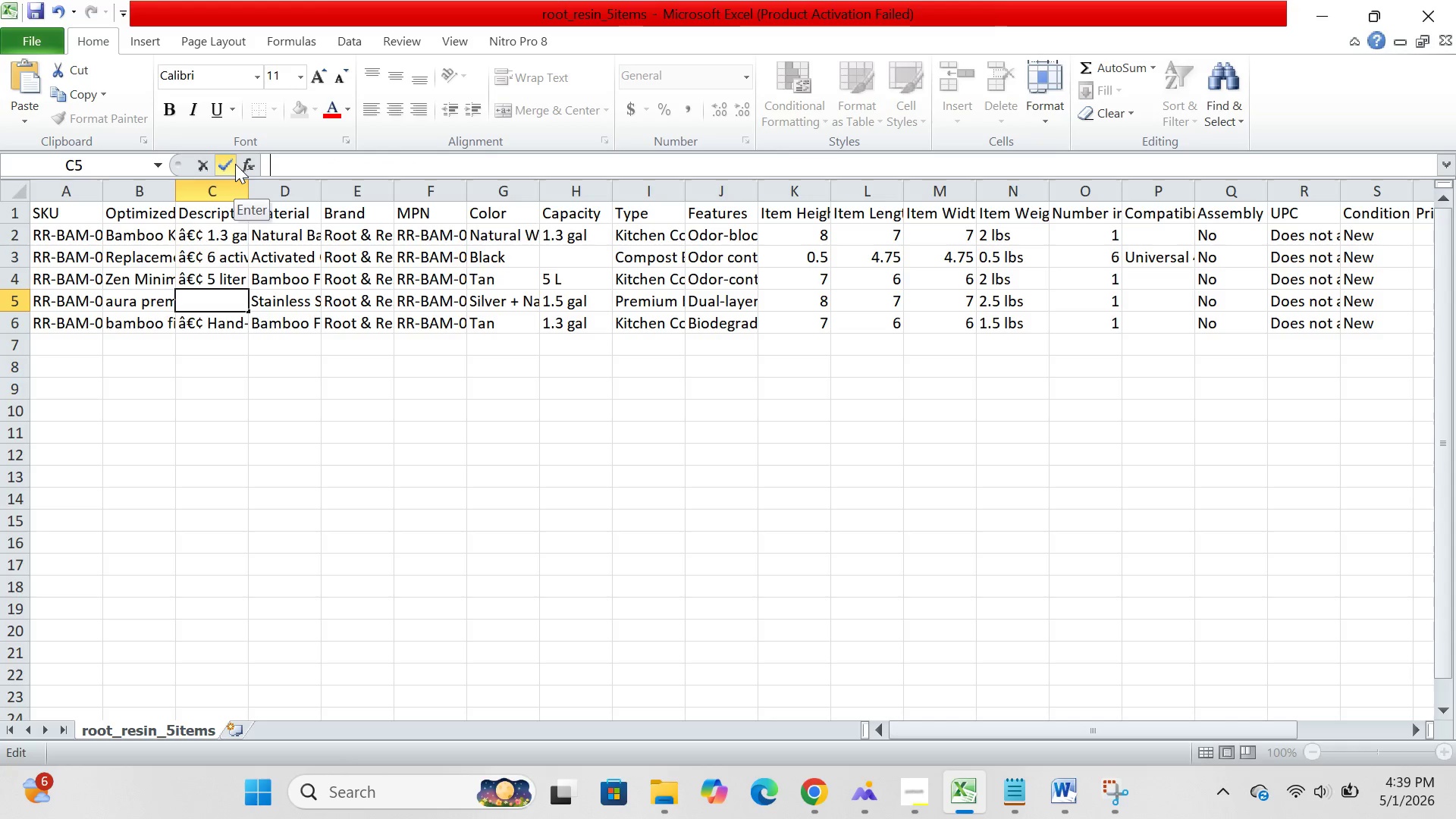 
key(Backspace)
 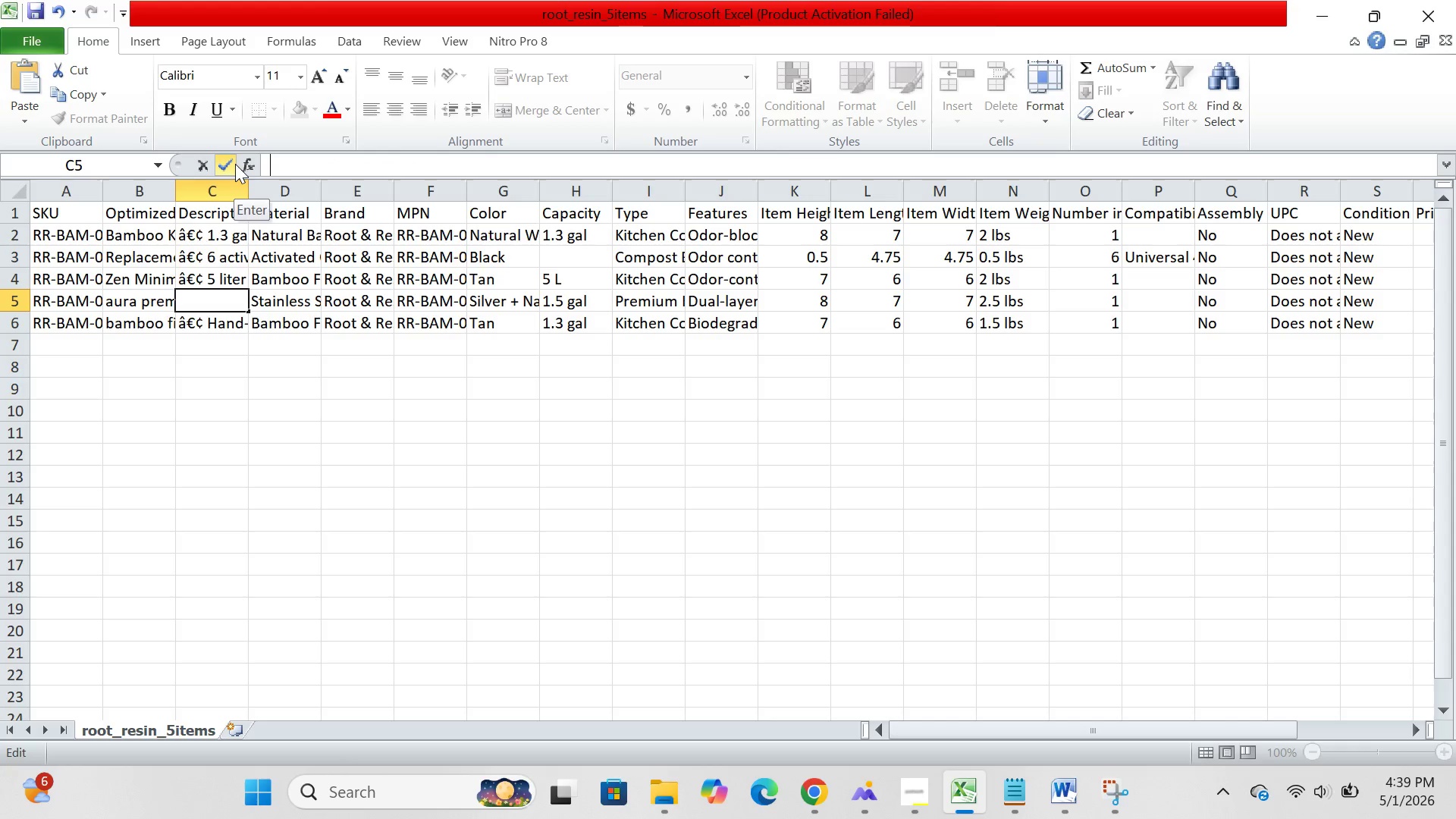 
key(Backspace)
 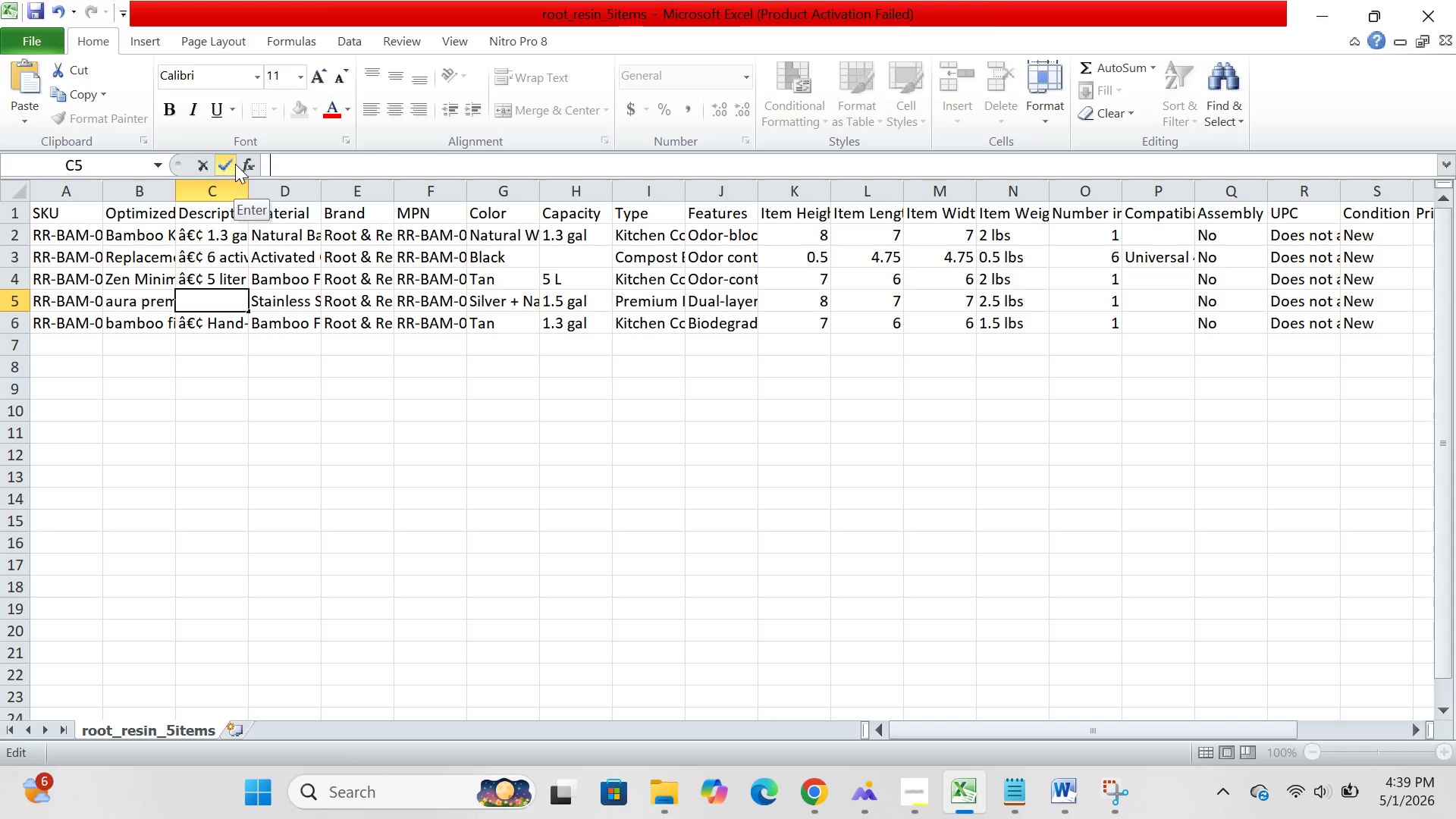 
key(Backspace)
 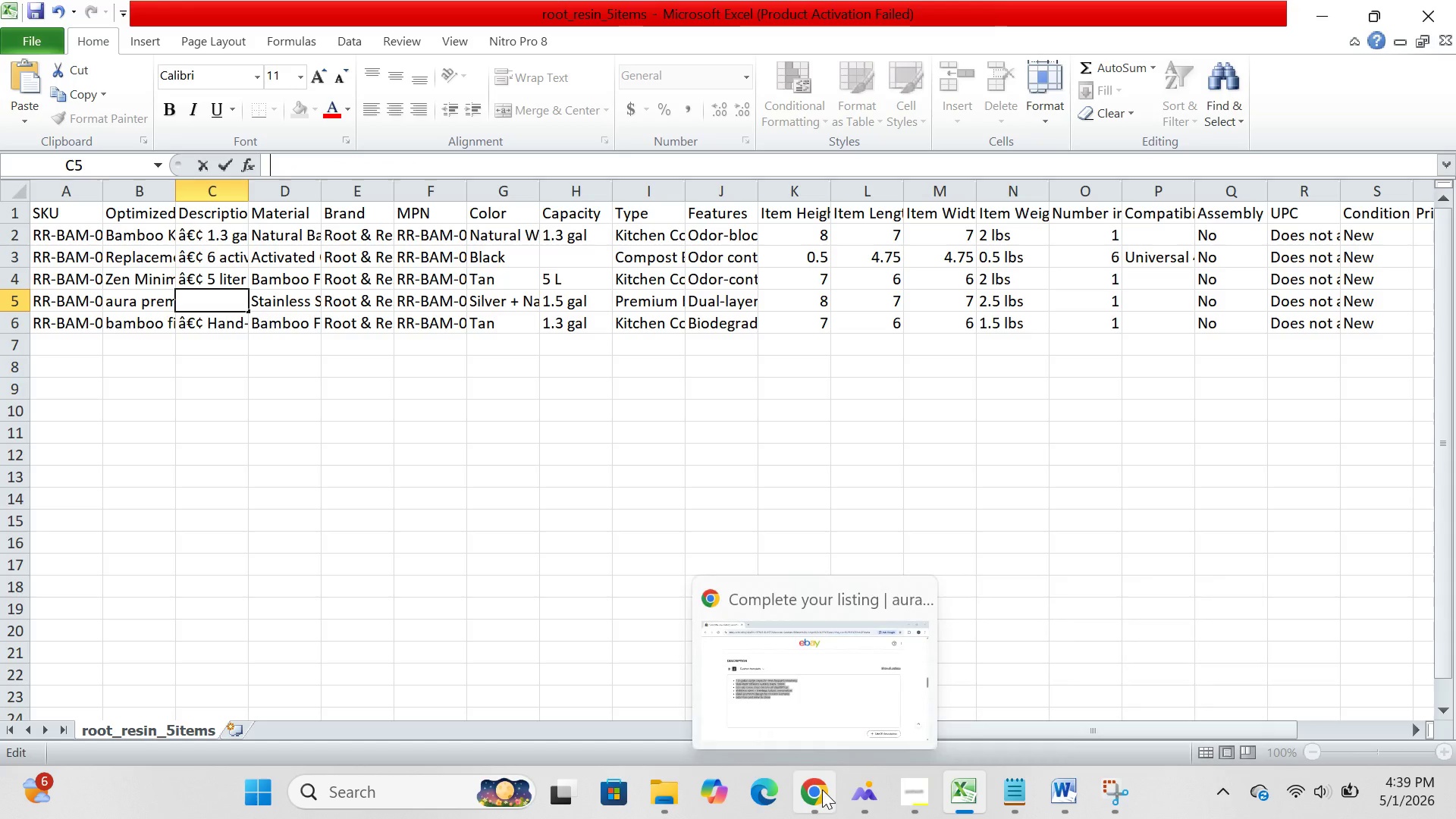 
left_click([822, 789])
 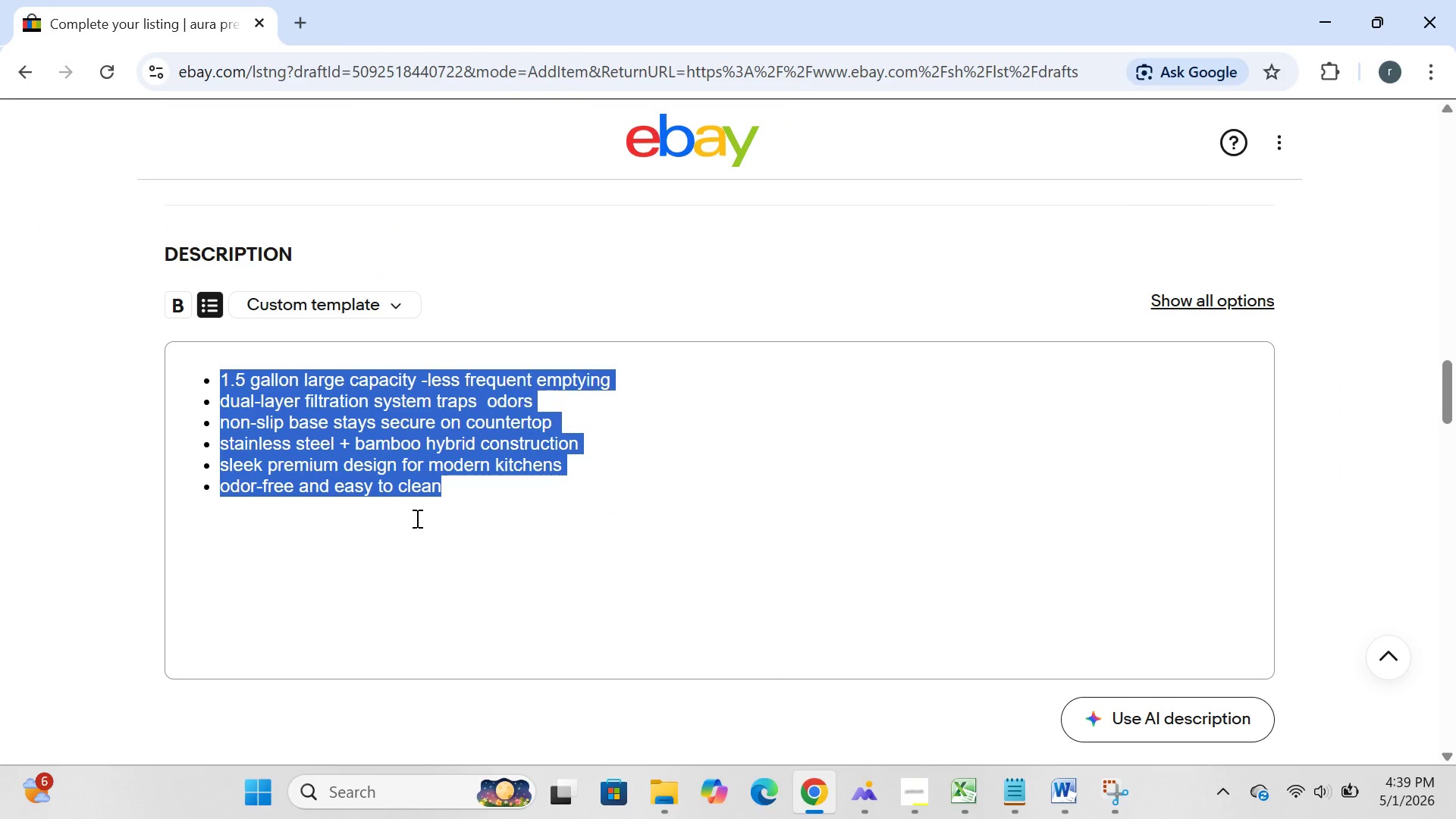 
hold_key(key=ControlLeft, duration=0.56)
 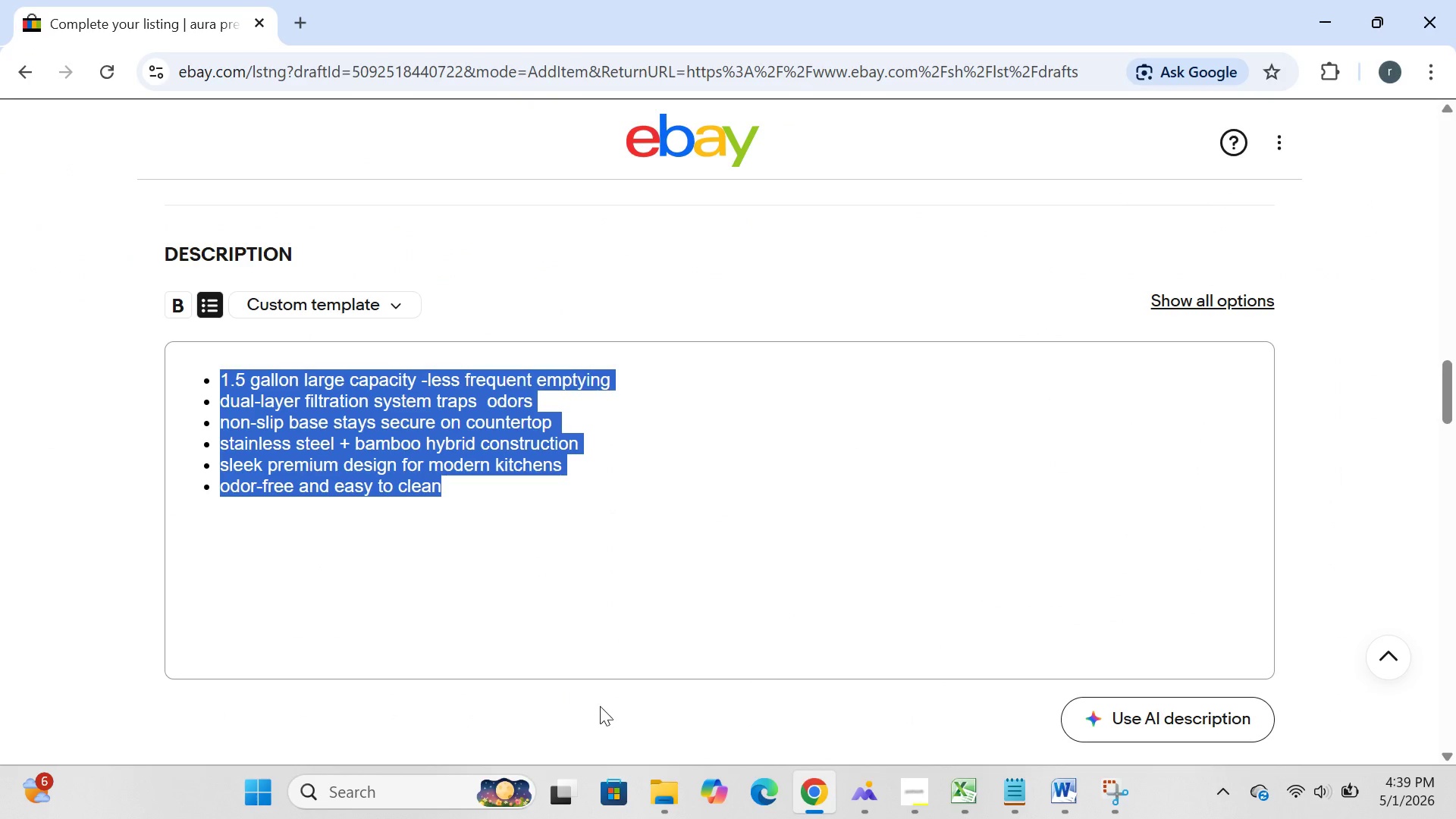 
hold_key(key=C, duration=0.44)
 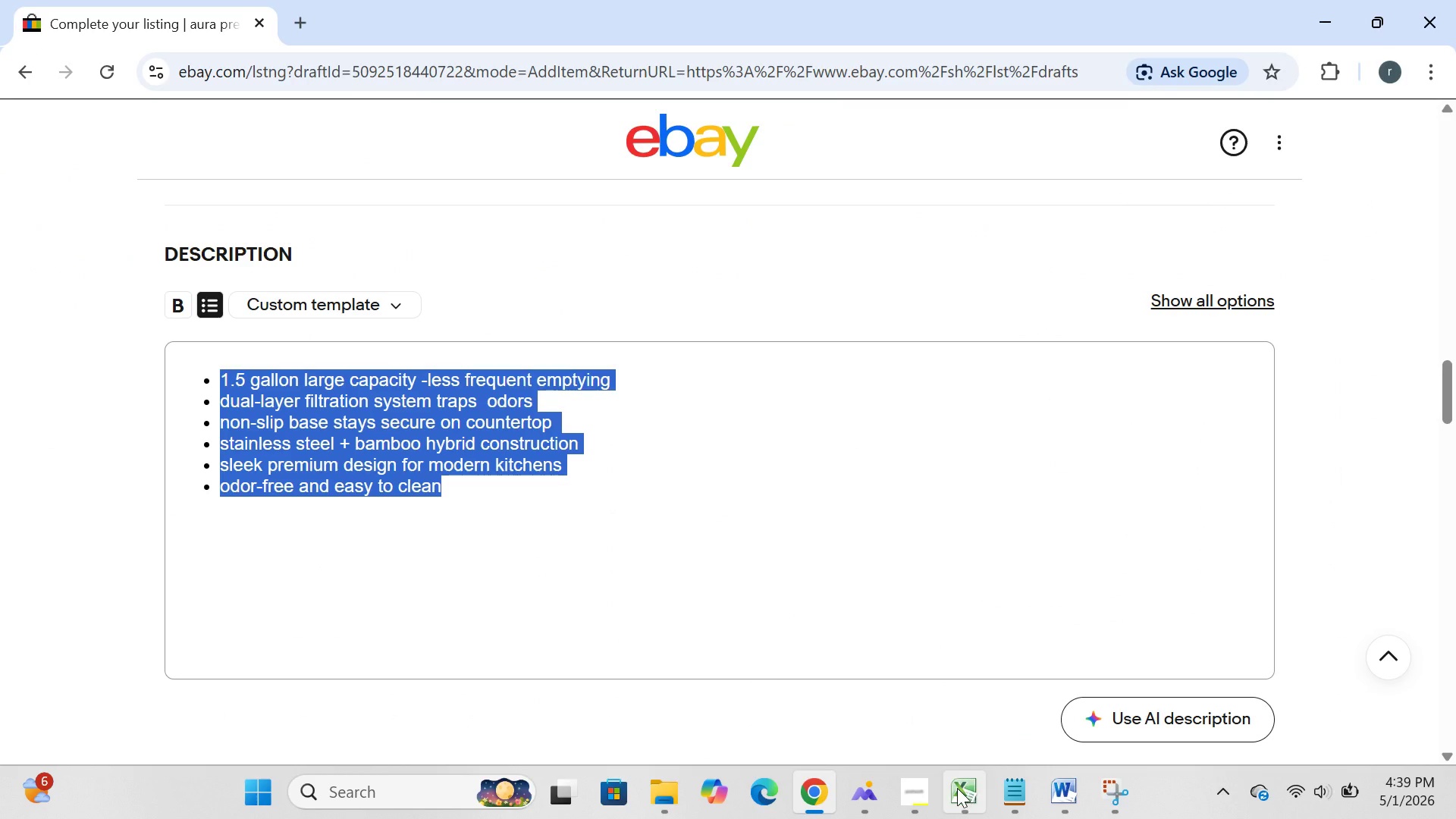 
left_click([957, 788])
 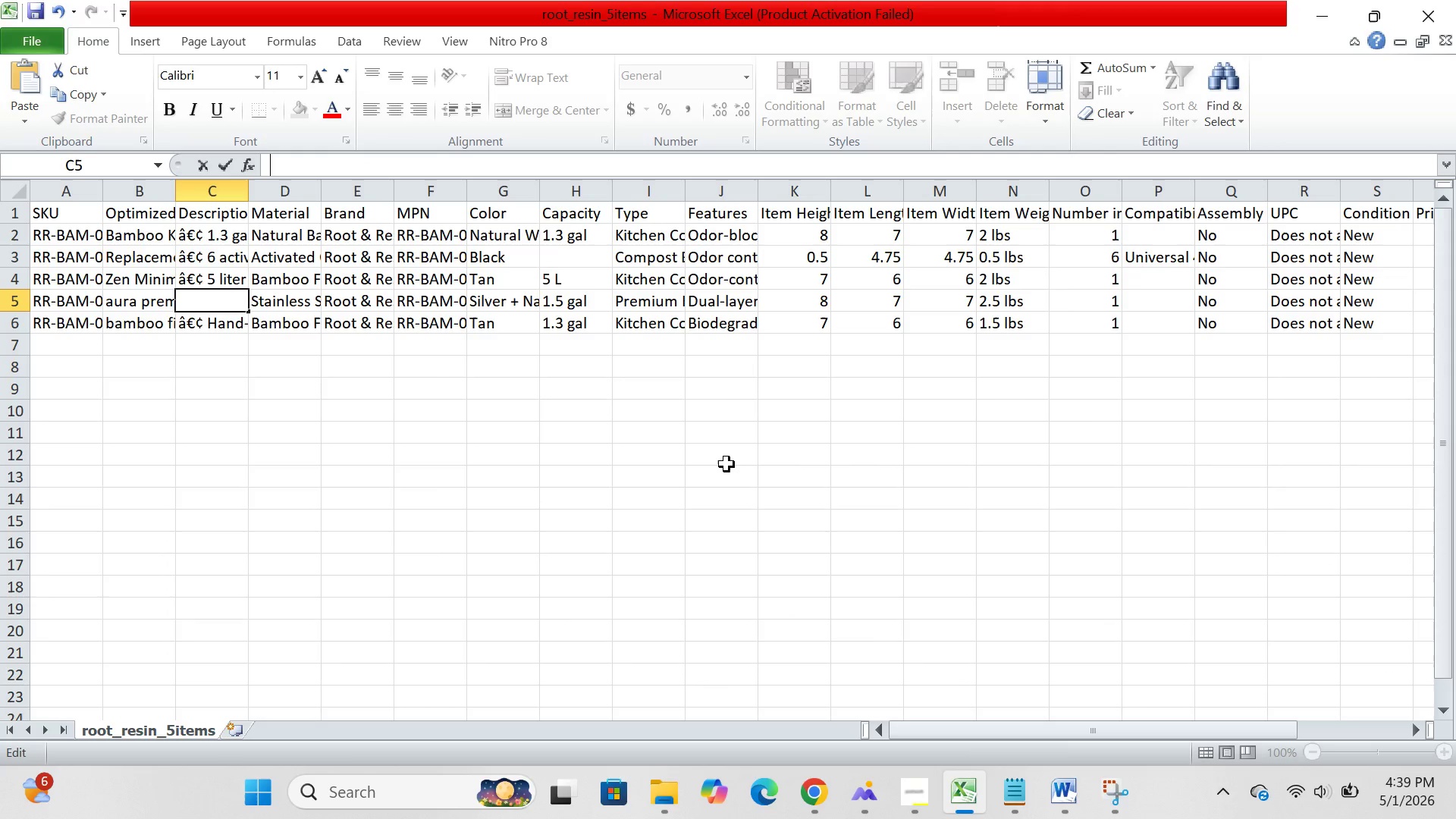 
key(Control+V)
 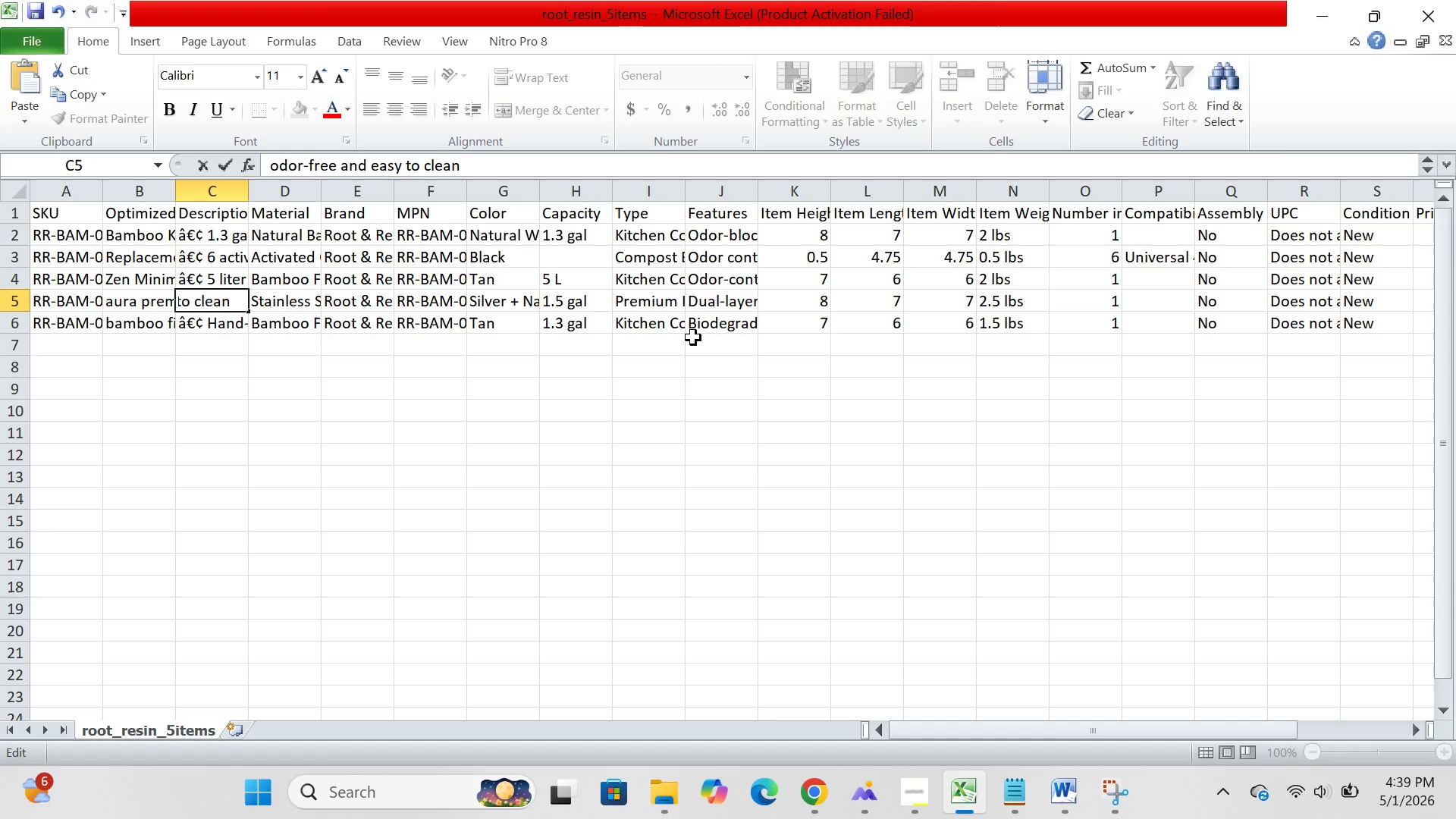 
key(ArrowLeft)
 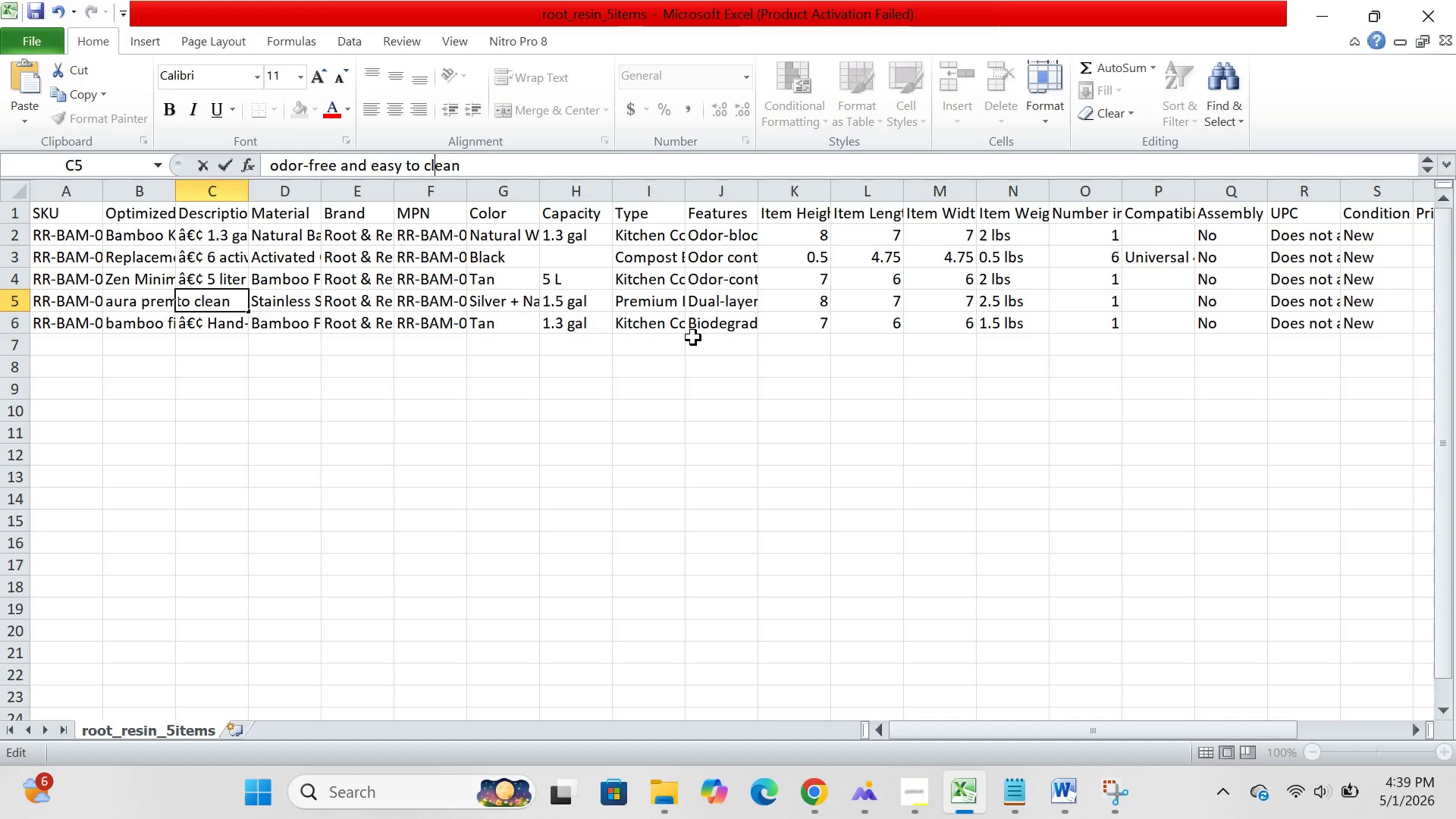 
key(ArrowLeft)
 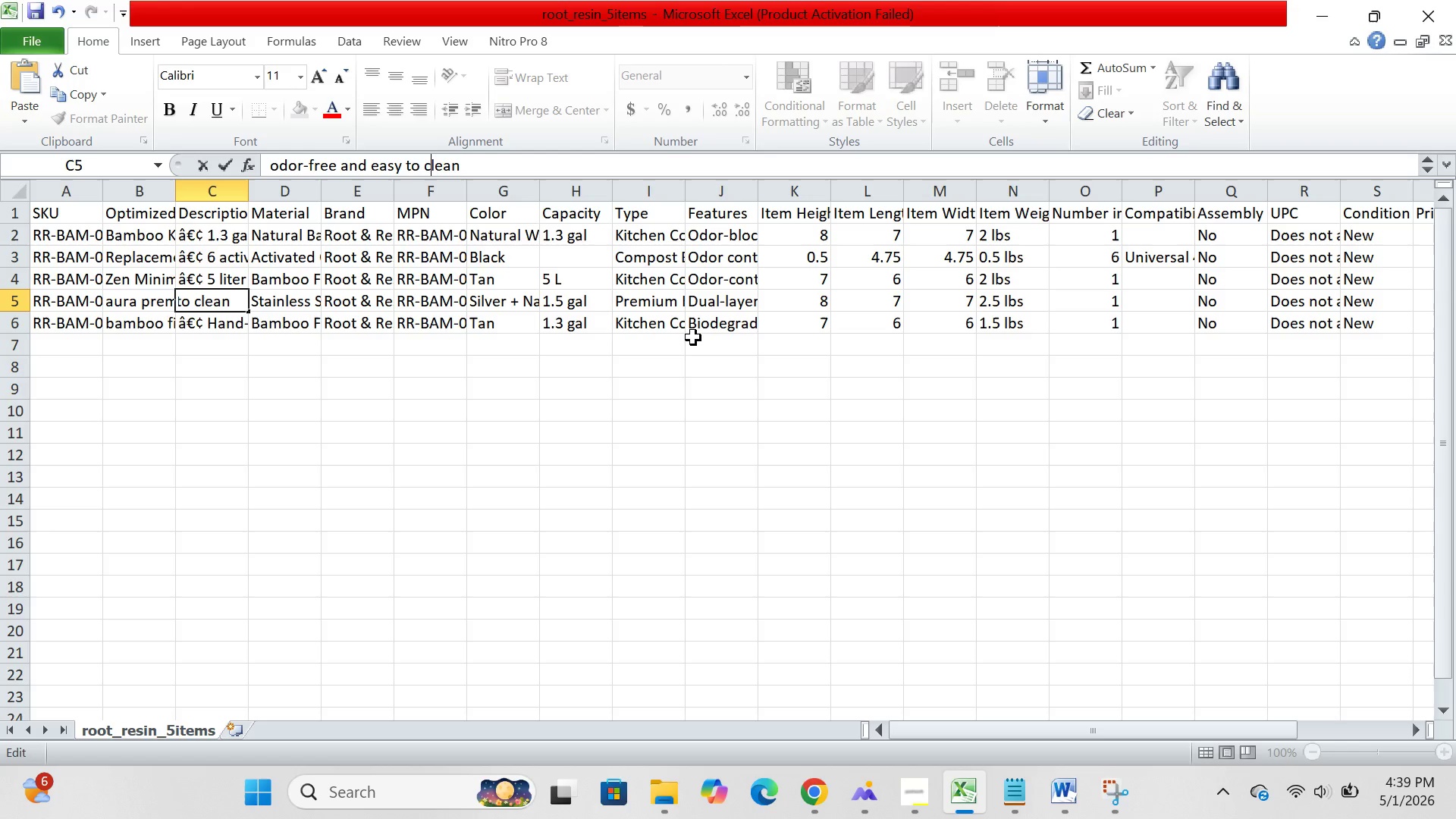 
key(ArrowLeft)
 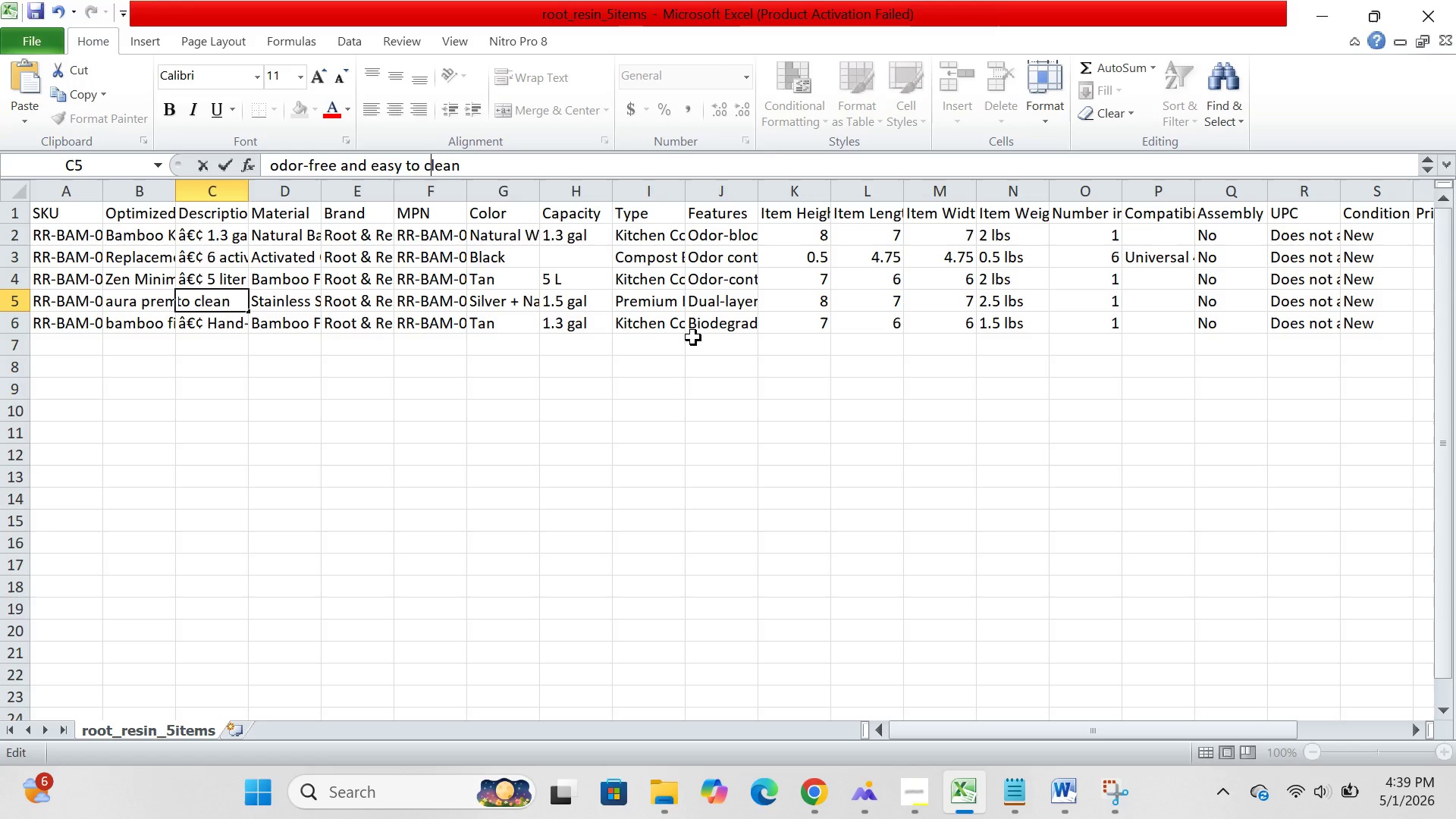 
key(ArrowLeft)
 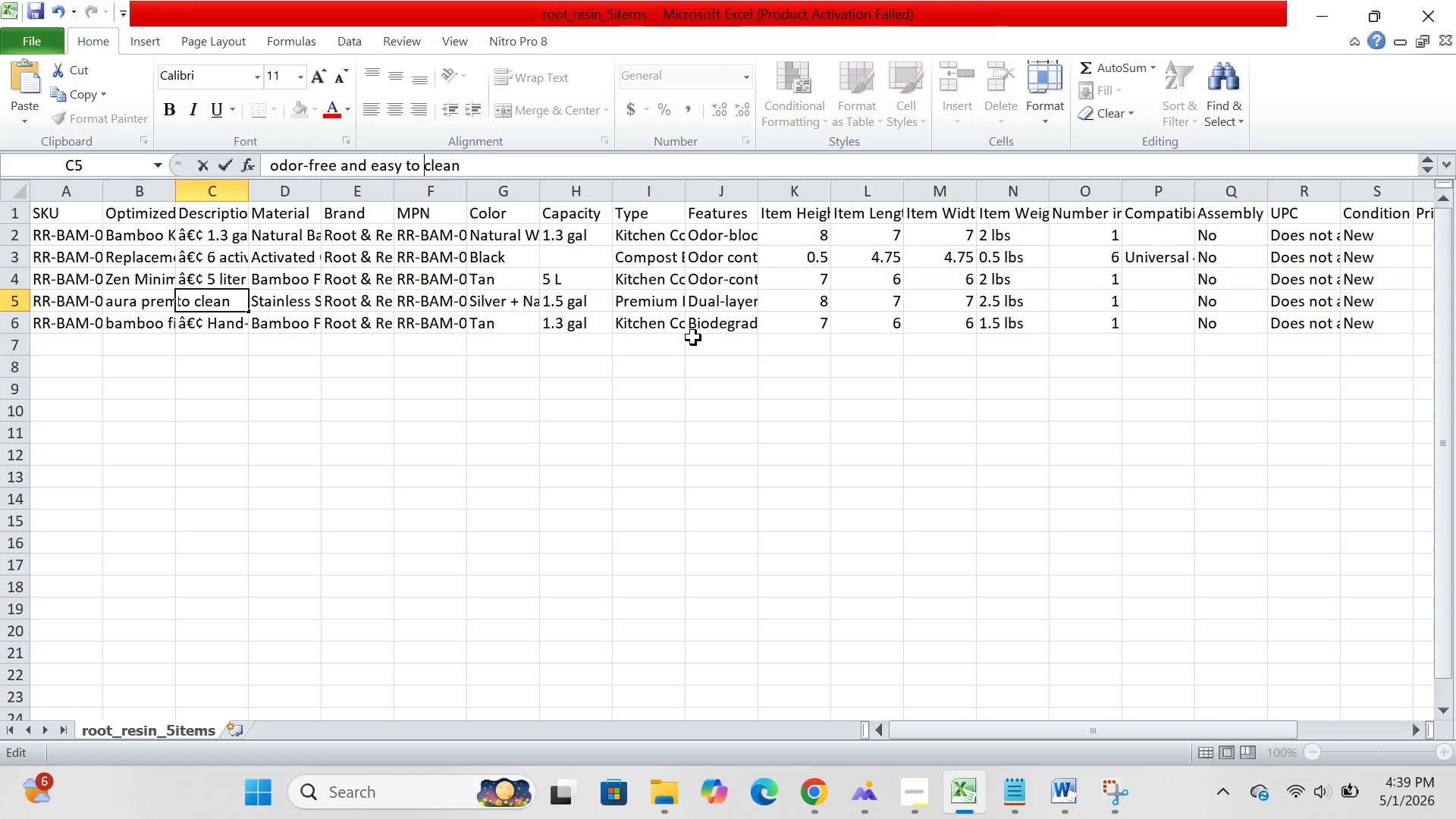 
key(ArrowLeft)
 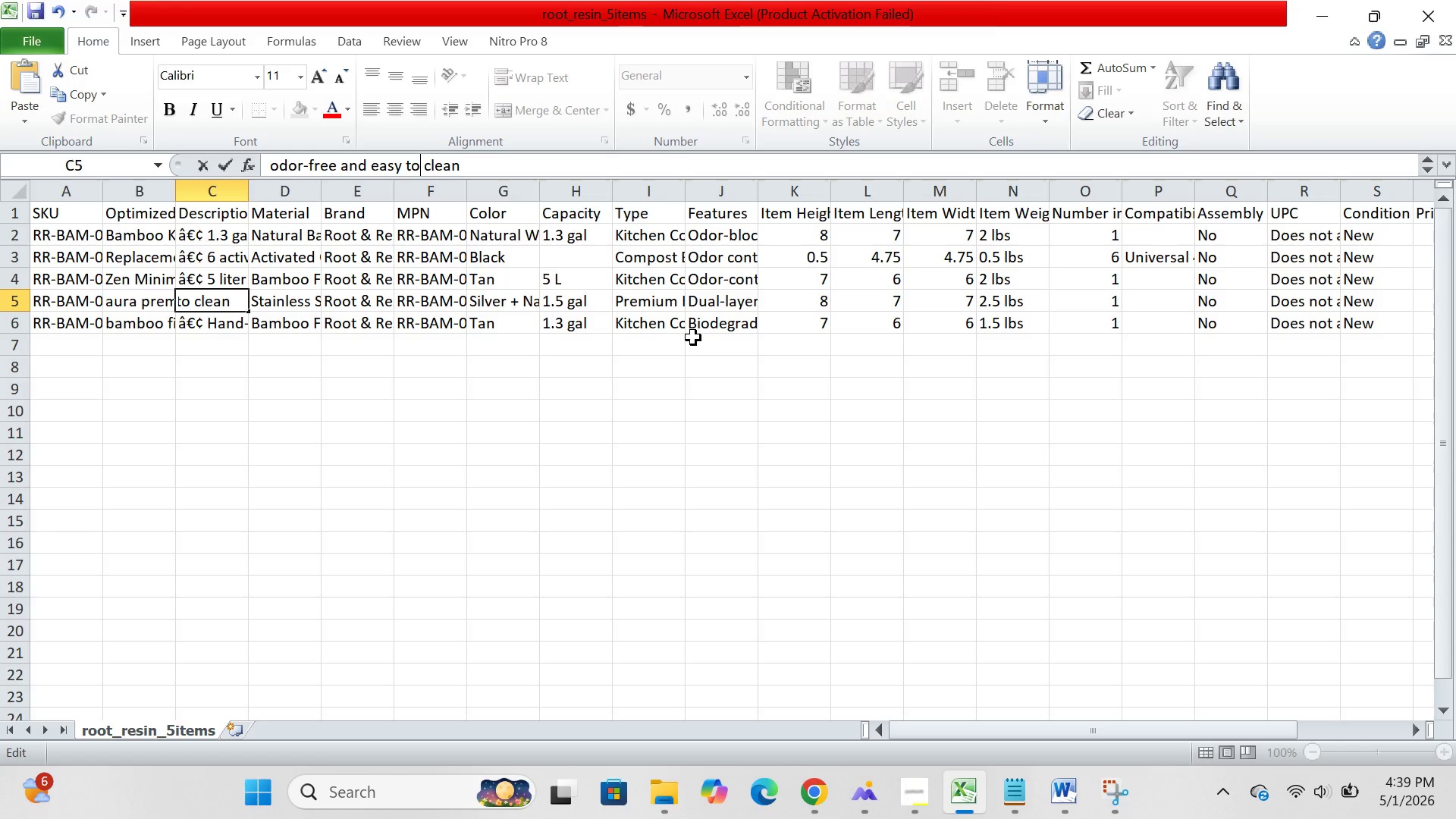 
key(ArrowLeft)
 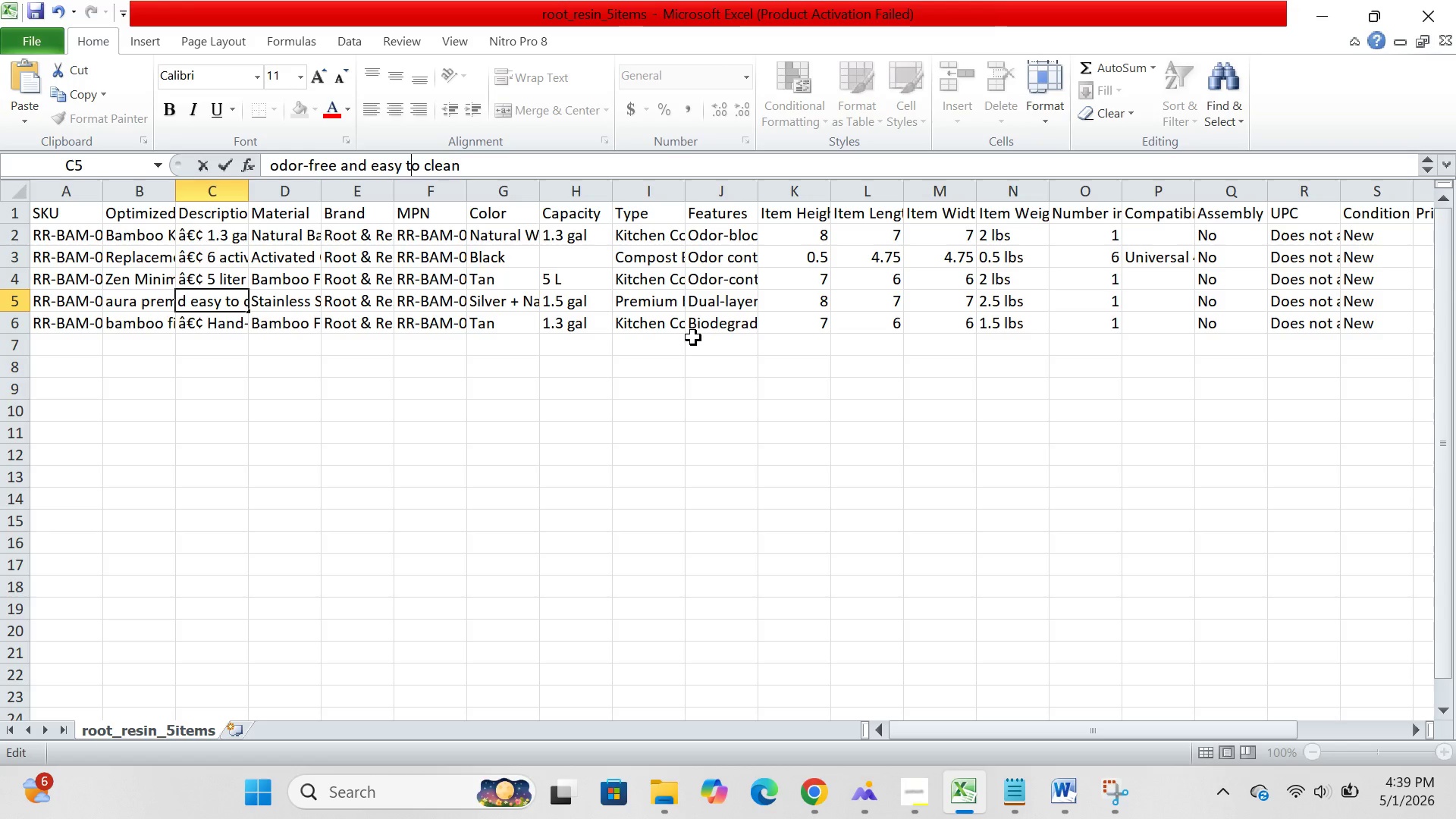 
key(ArrowLeft)
 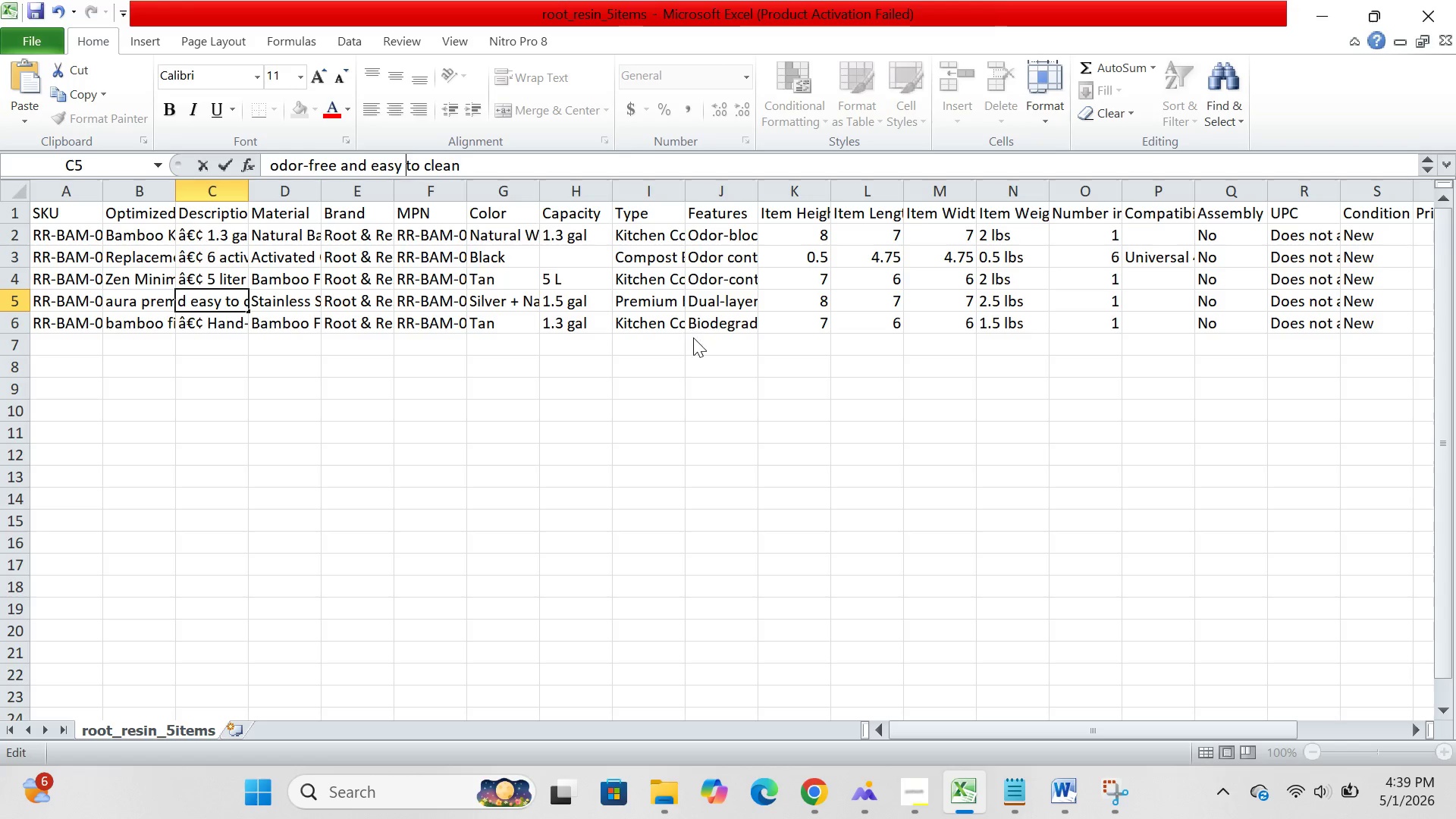 
key(ArrowLeft)
 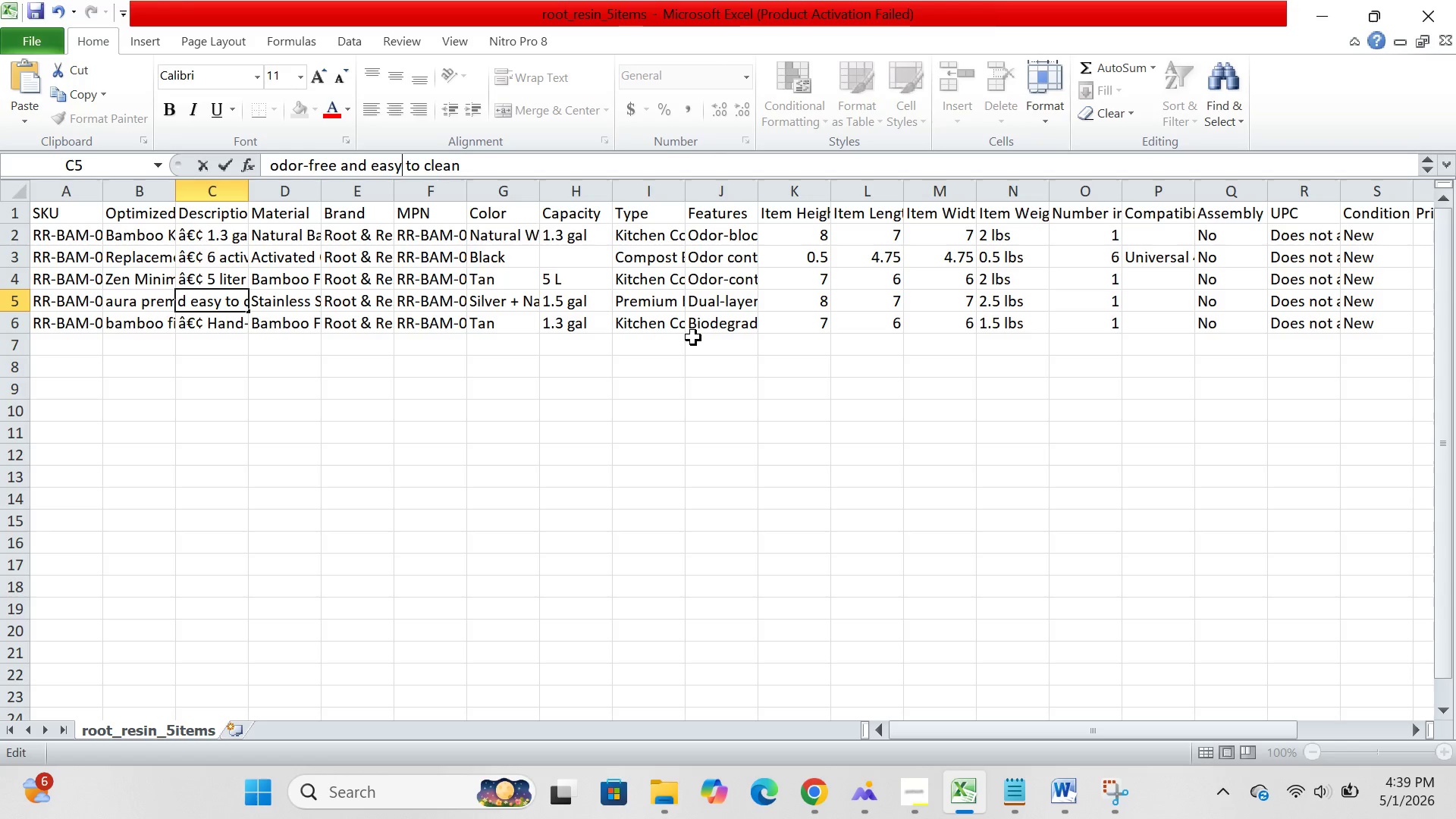 
key(ArrowLeft)
 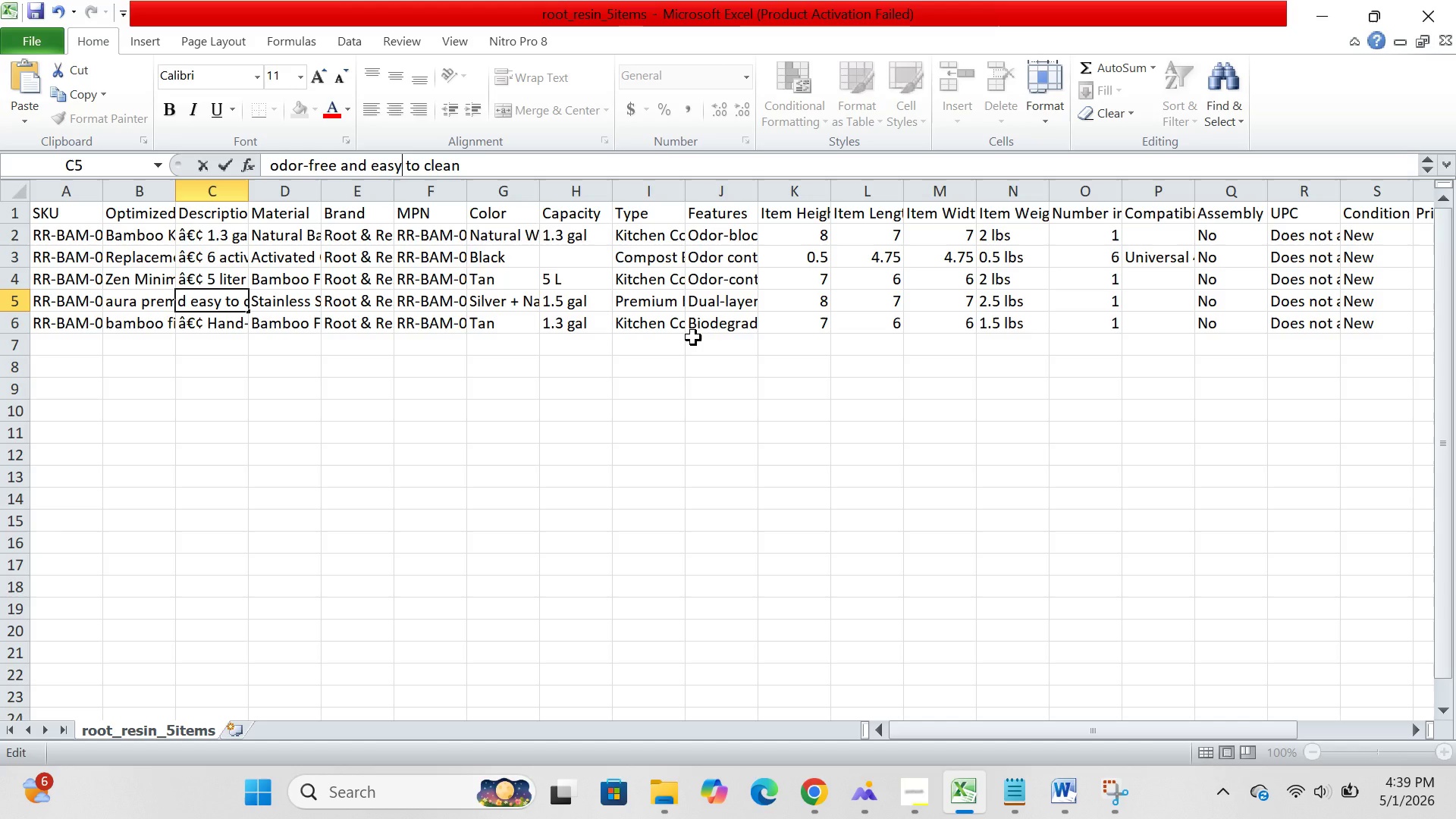 
key(ArrowLeft)
 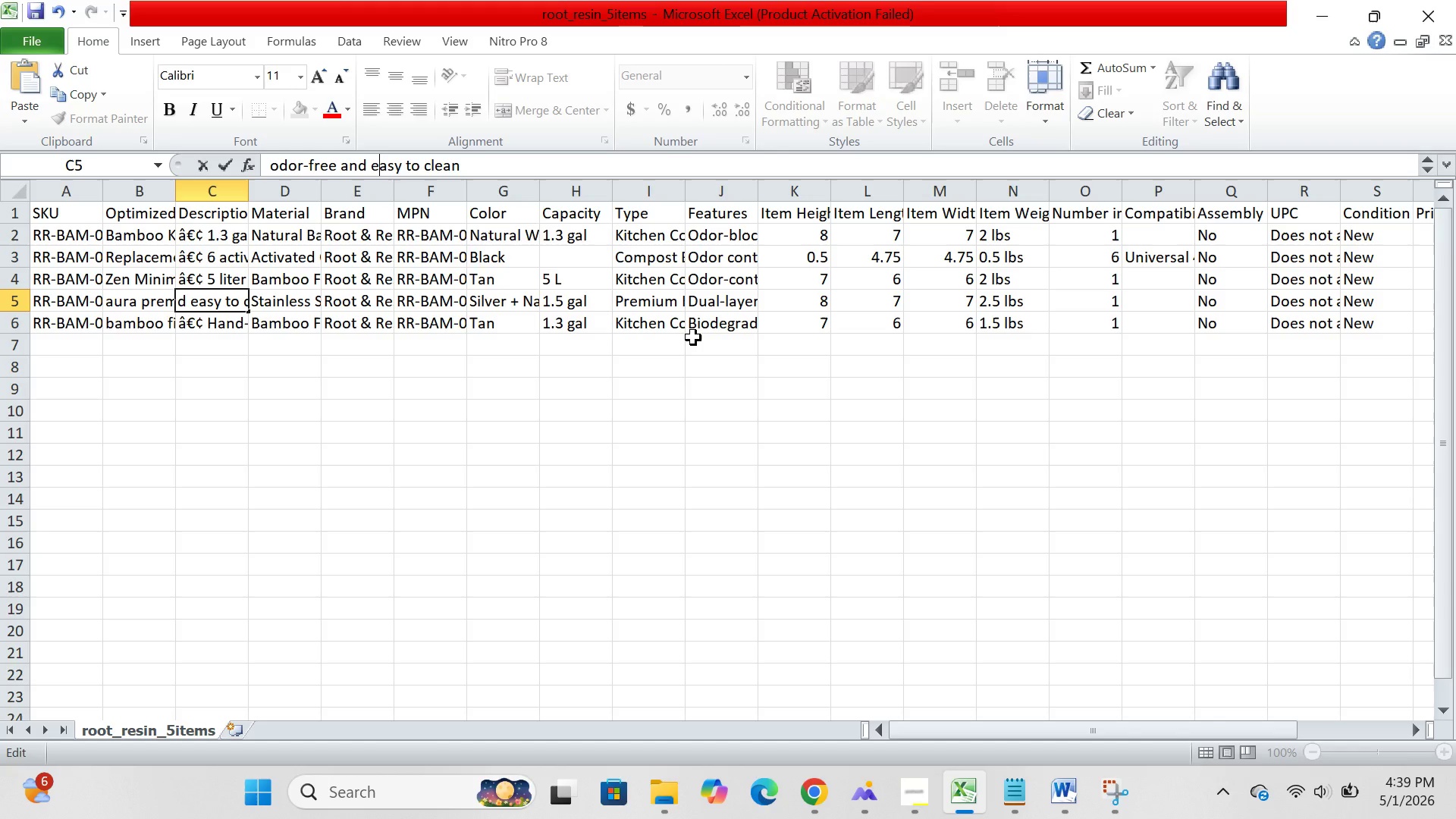 
key(ArrowLeft)
 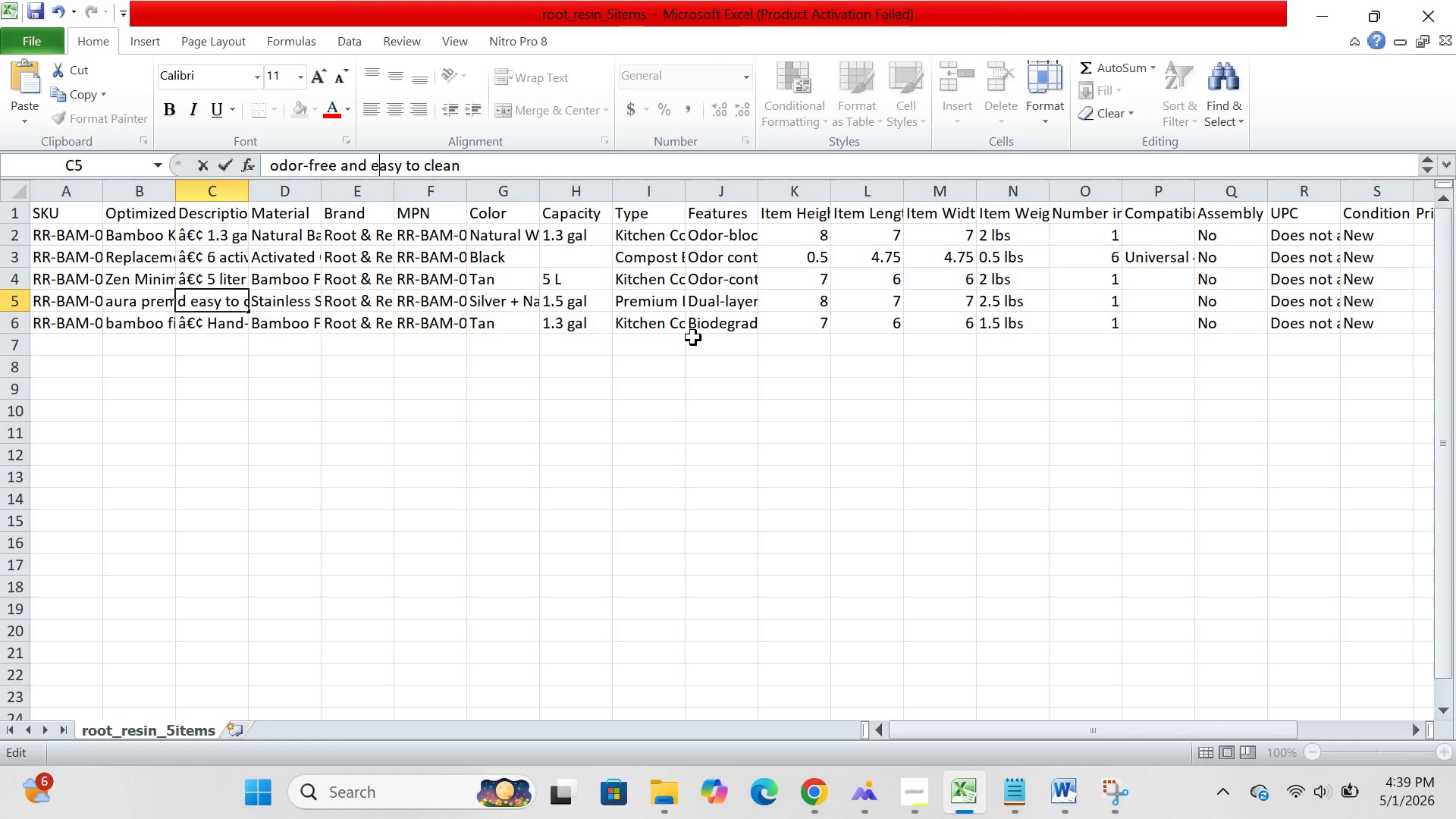 
key(ArrowLeft)
 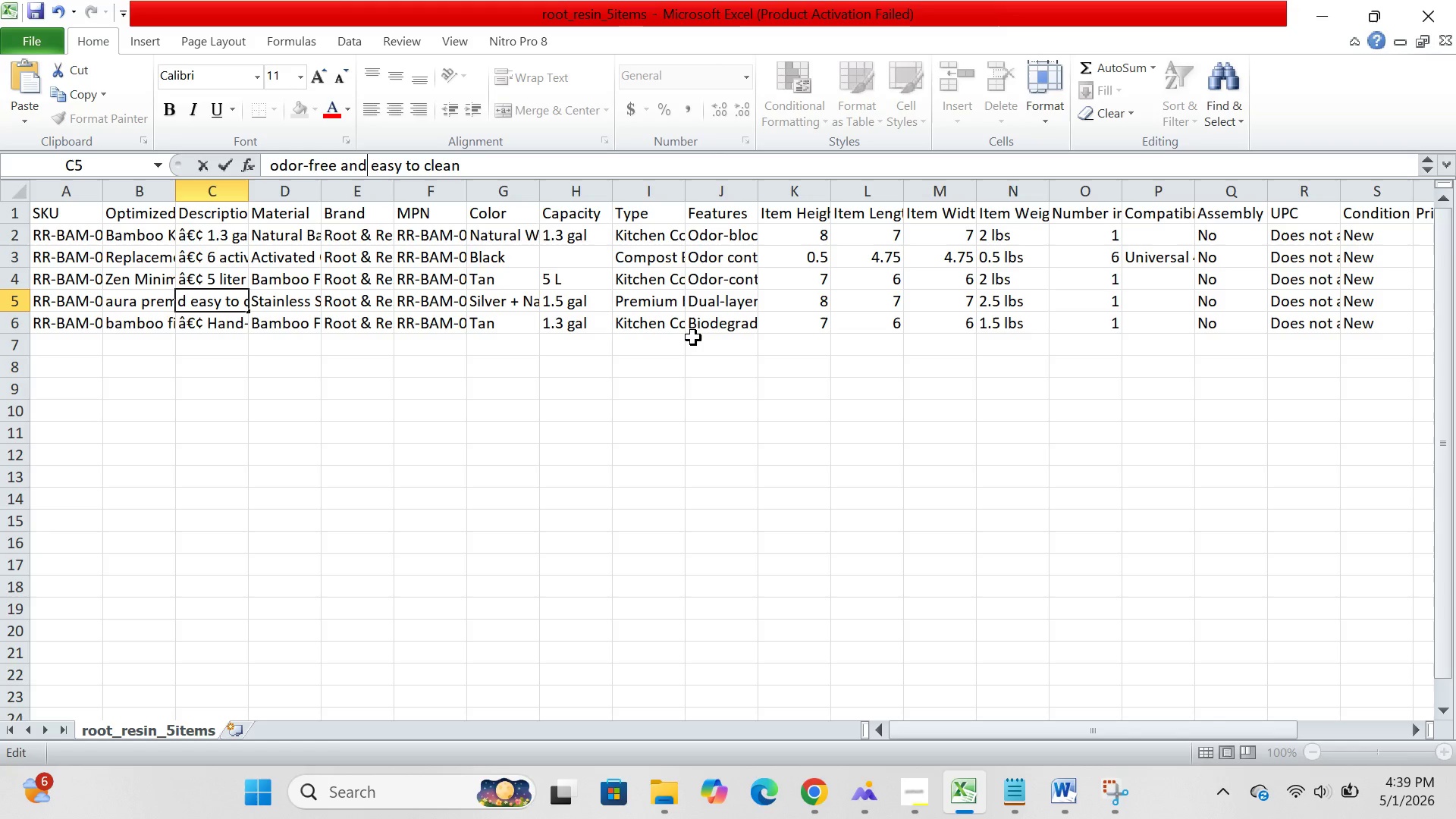 
key(ArrowLeft)
 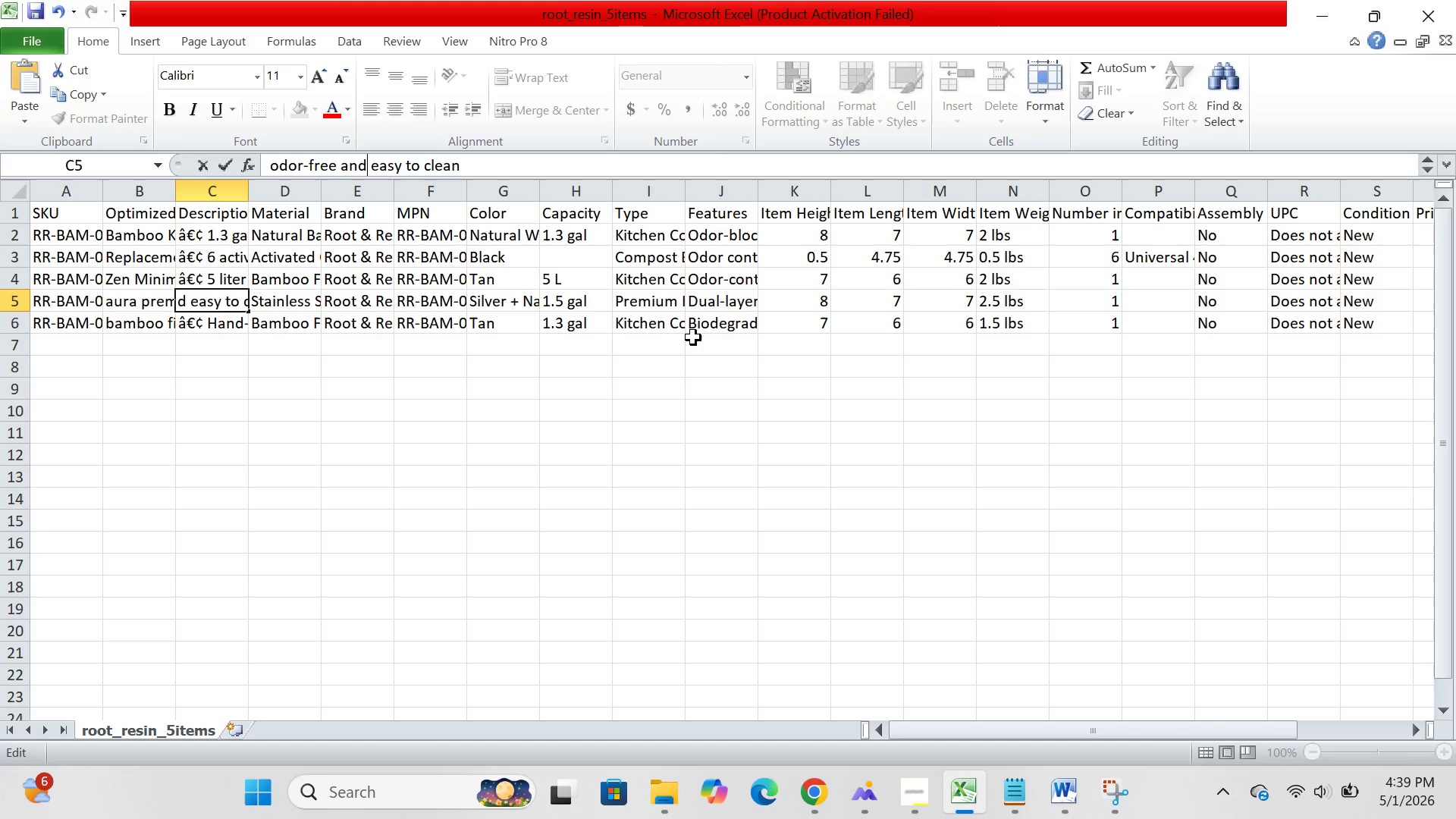 
hold_key(key=ArrowLeft, duration=0.92)
 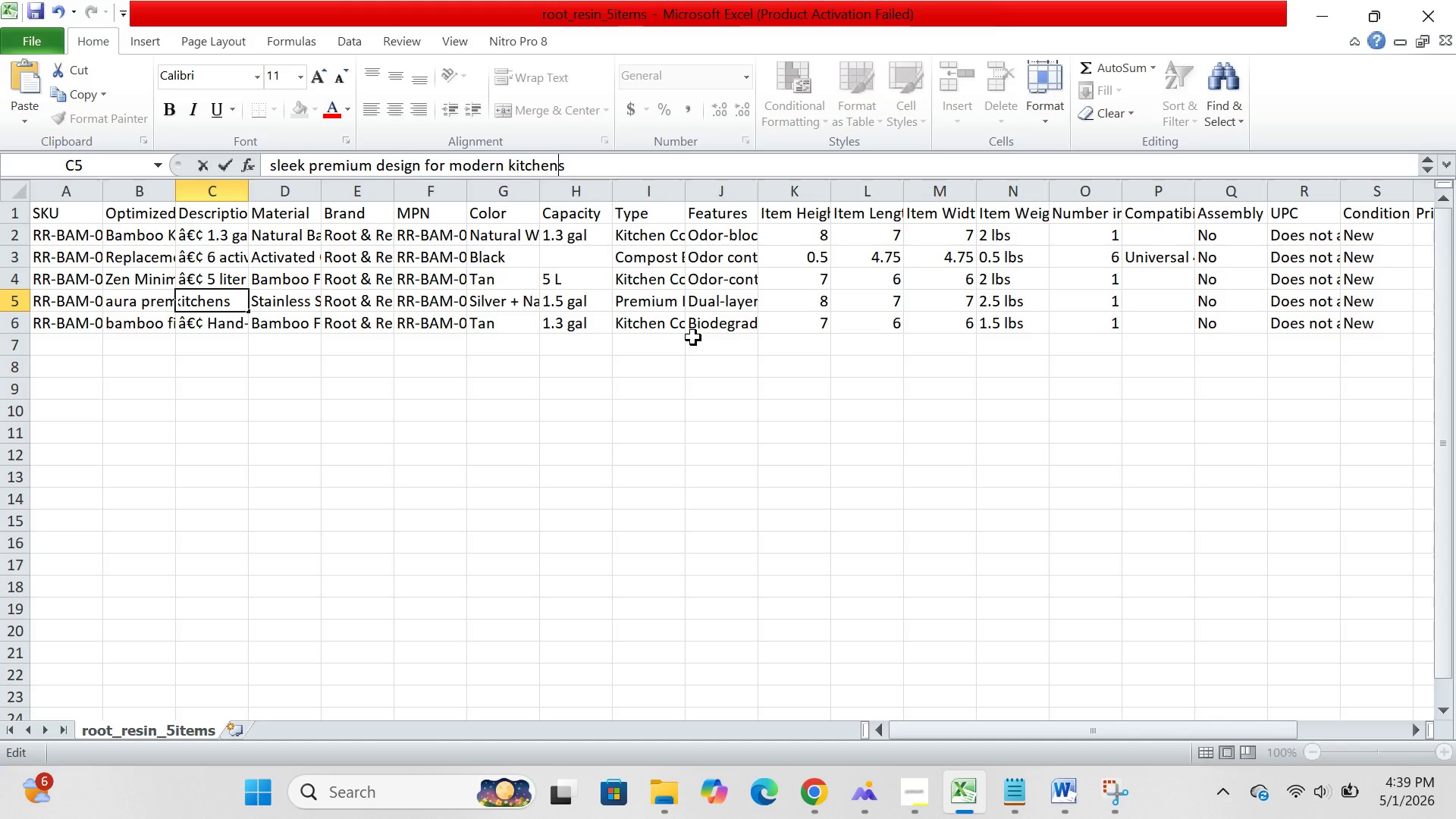 
hold_key(key=ArrowLeft, duration=1.53)
 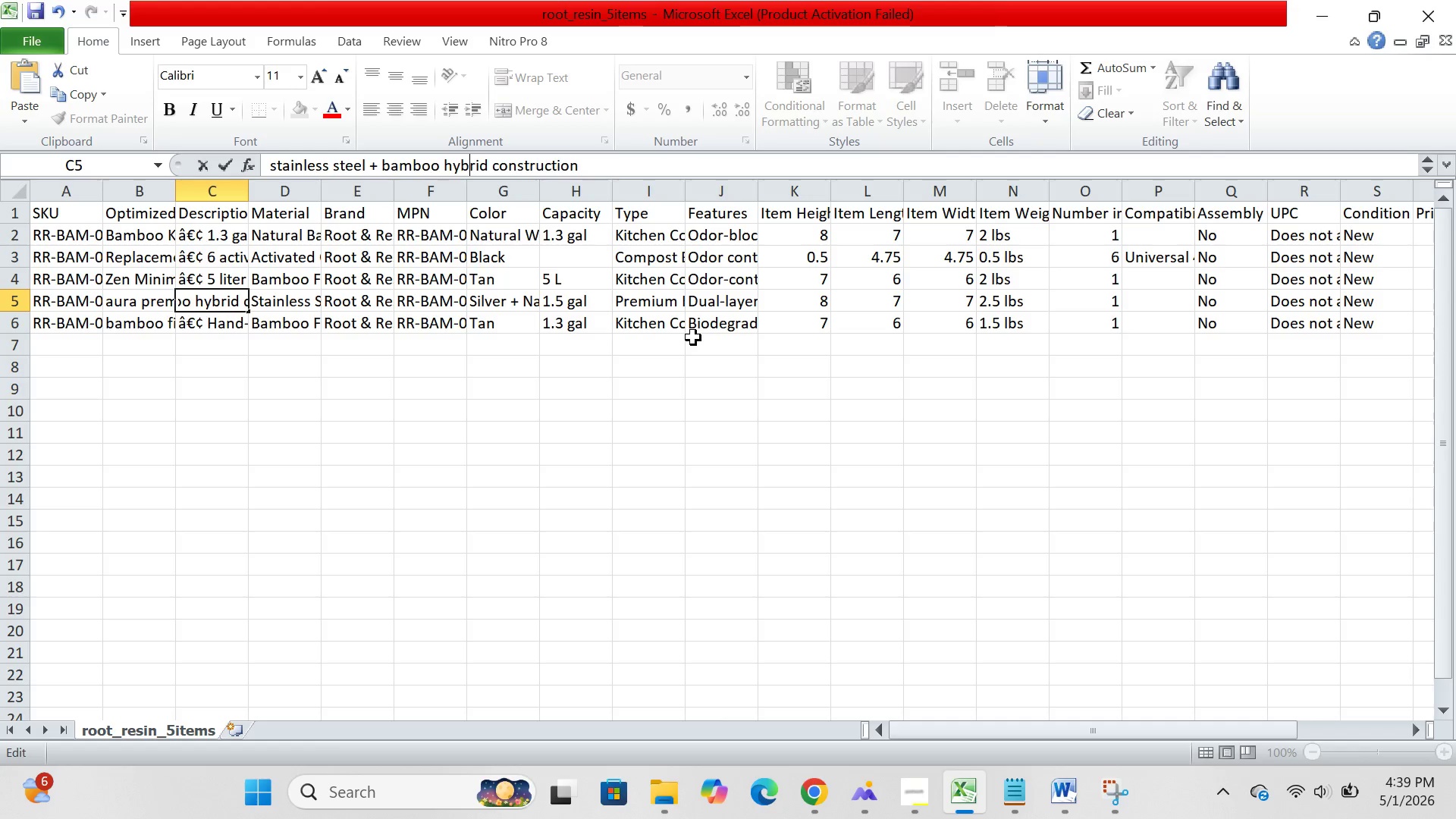 
hold_key(key=ArrowLeft, duration=1.52)
 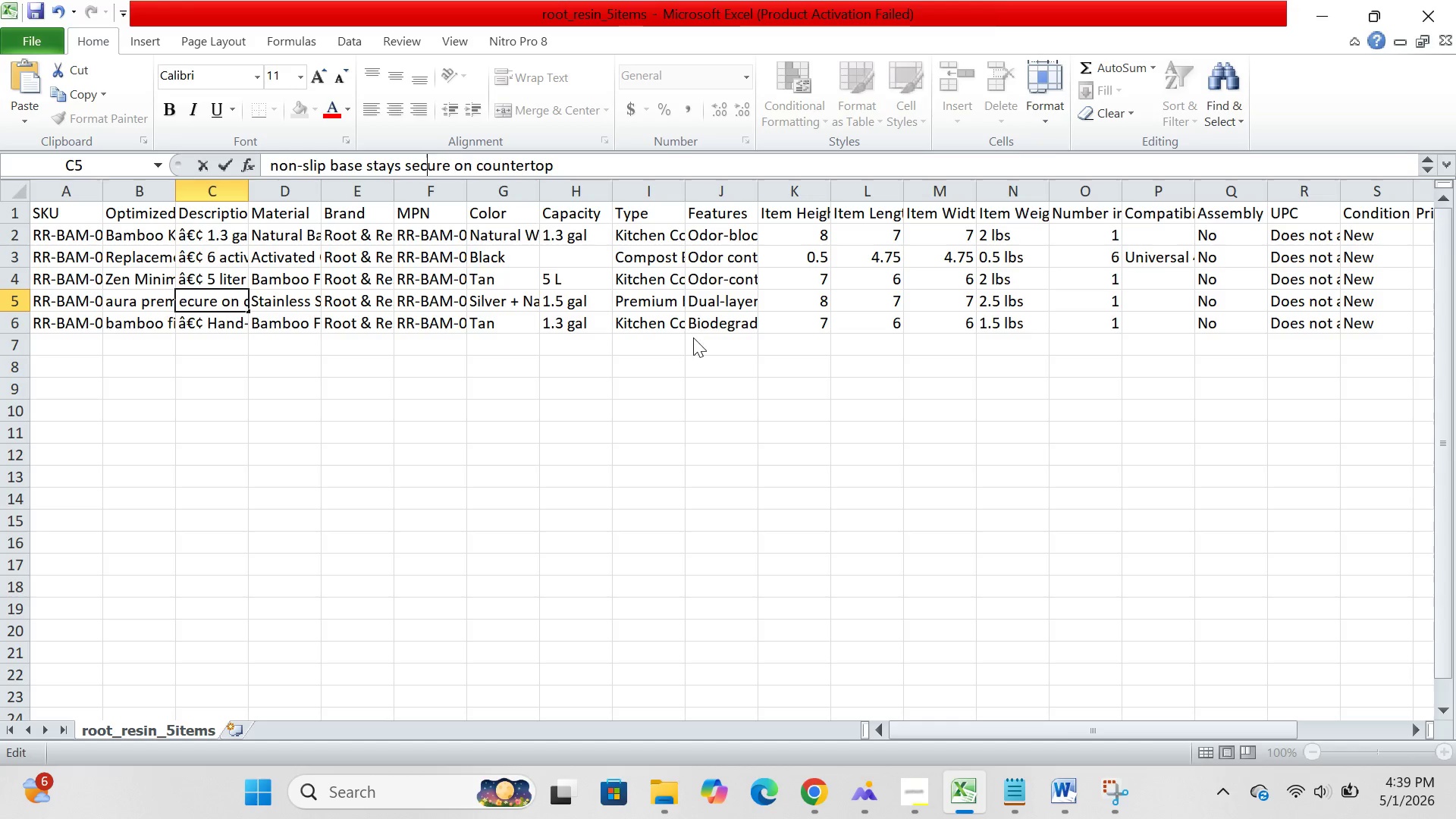 
hold_key(key=ArrowLeft, duration=1.52)
 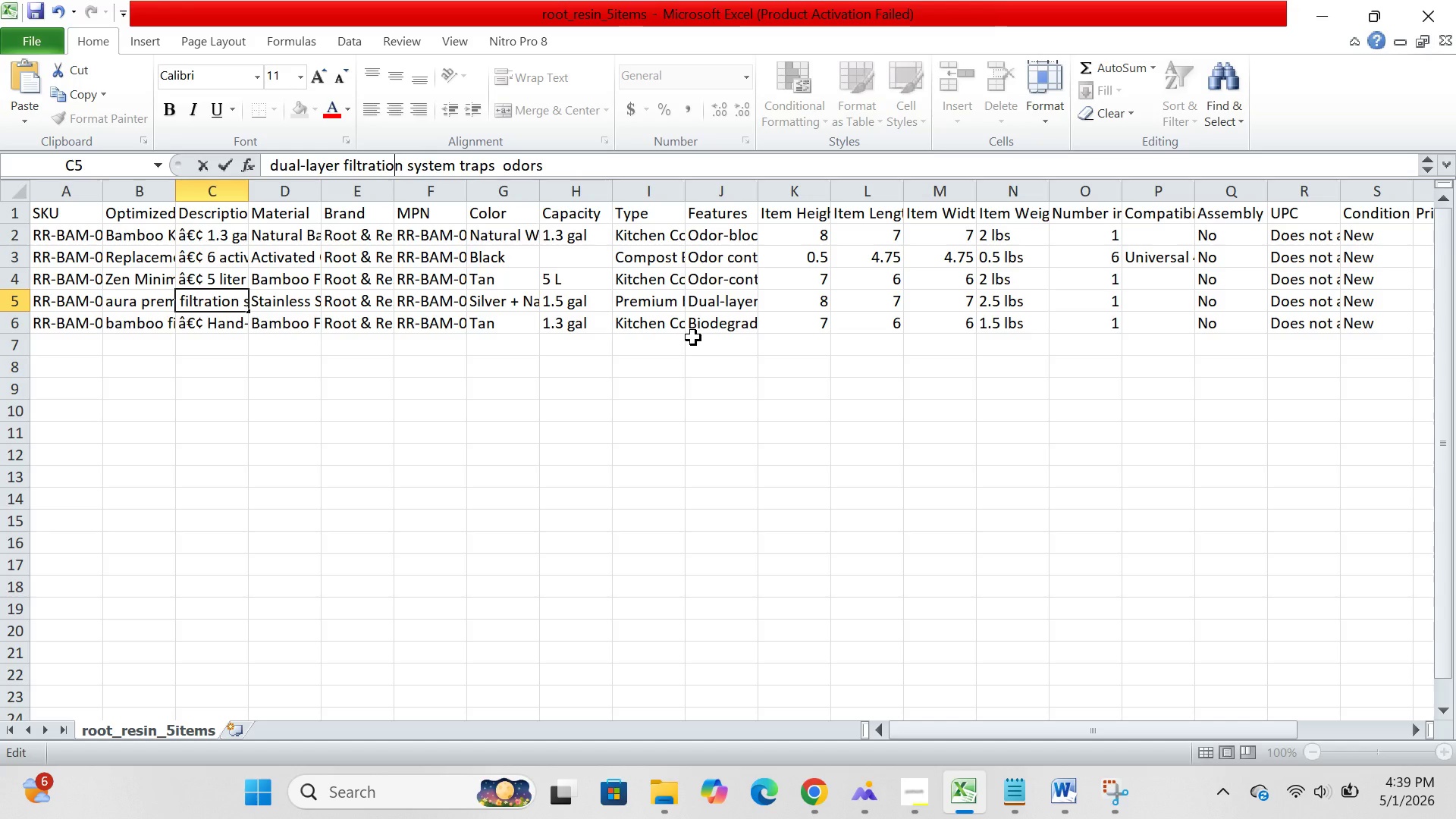 
hold_key(key=ArrowLeft, duration=1.51)
 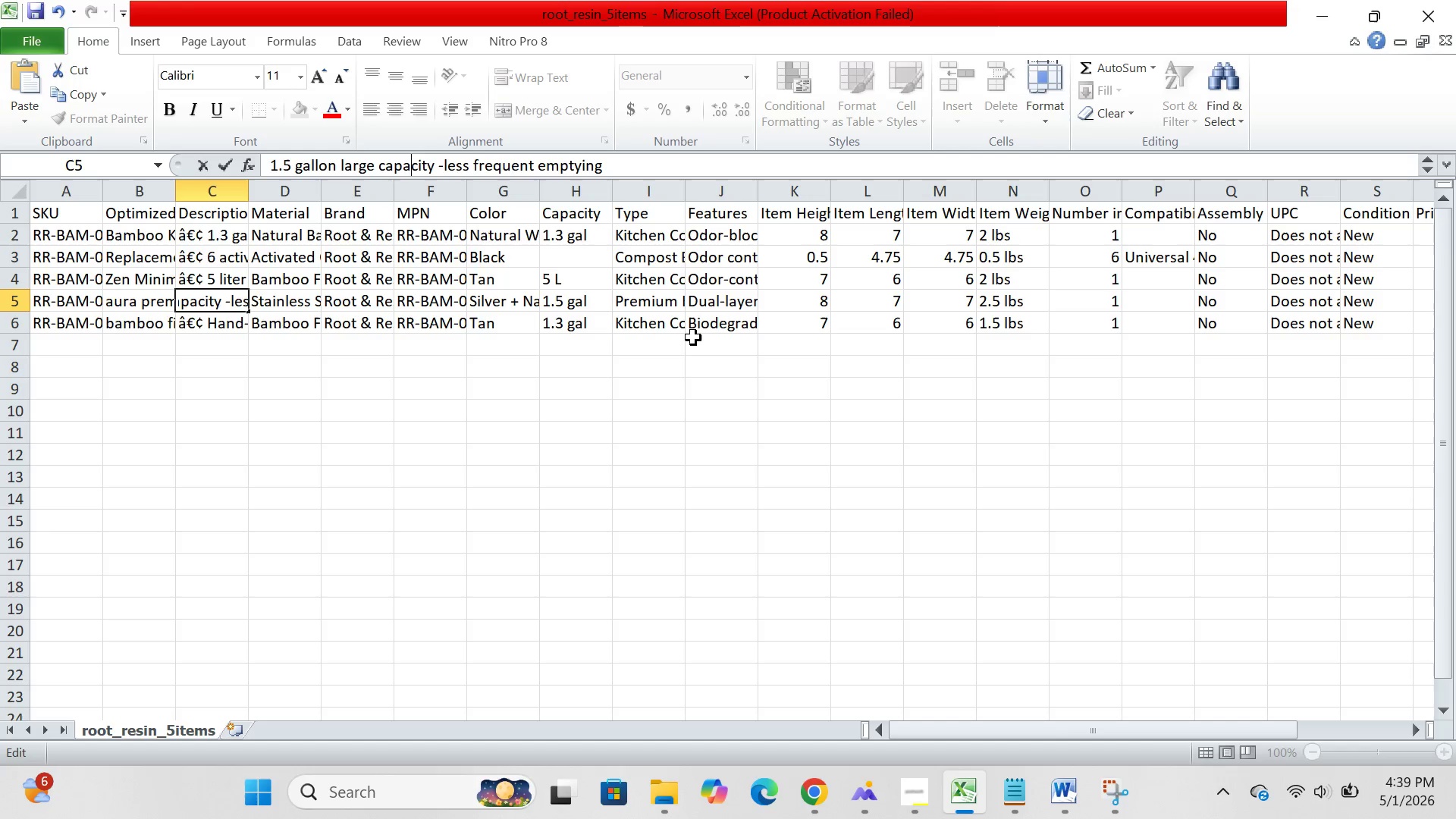 
hold_key(key=ArrowLeft, duration=0.95)
 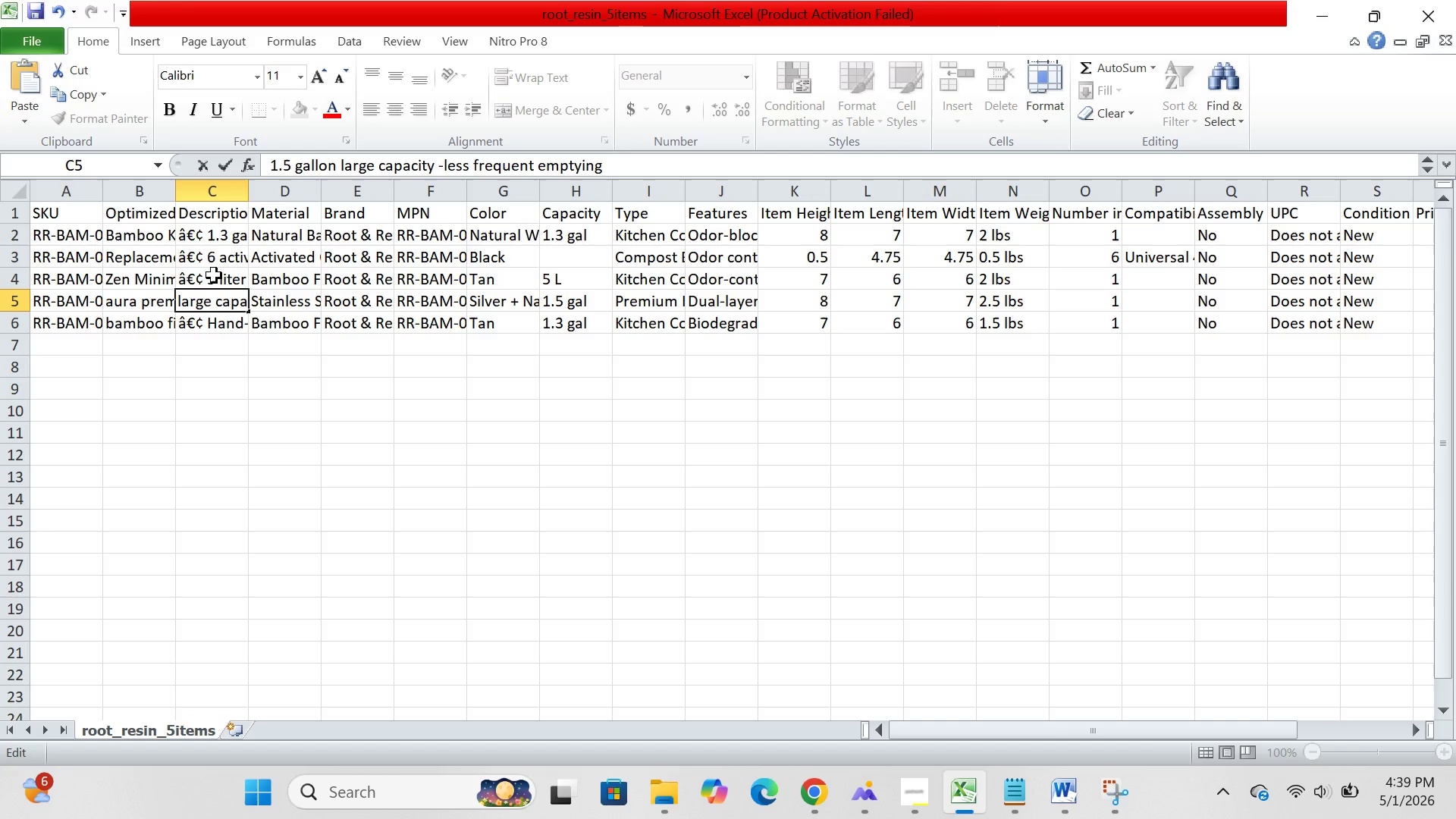 
left_click([210, 278])
 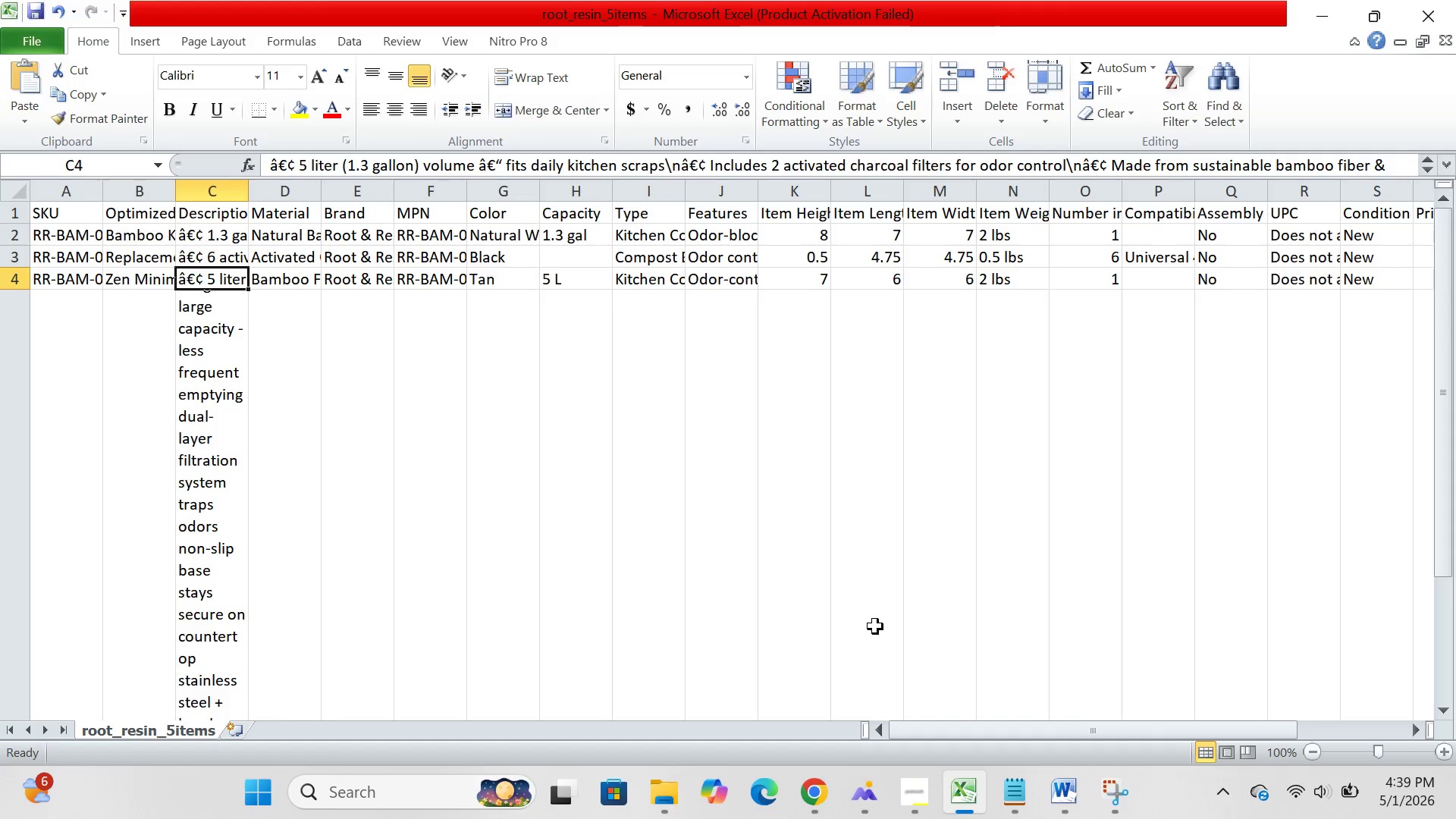 
left_click([819, 789])
 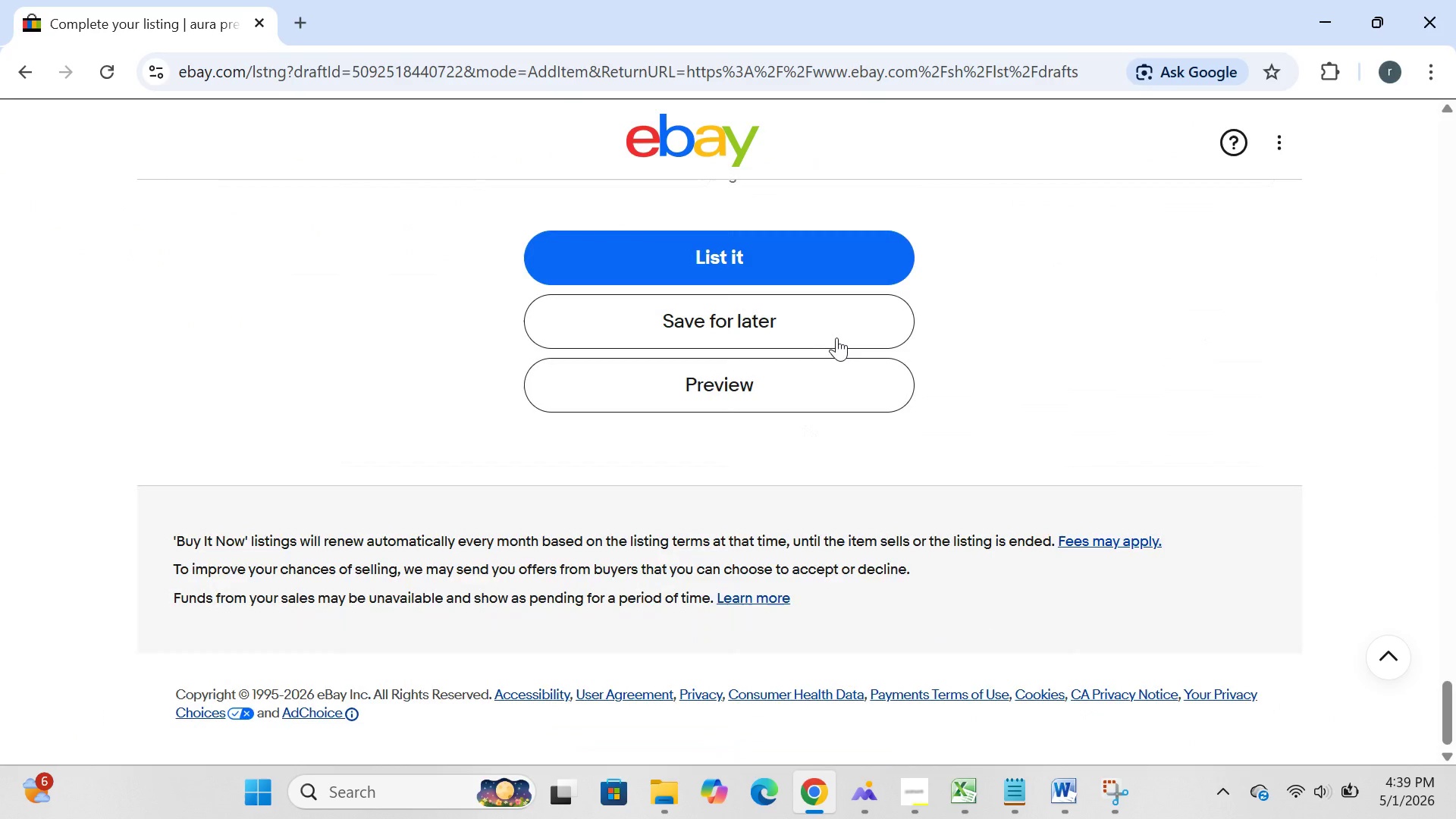 
left_click([802, 333])
 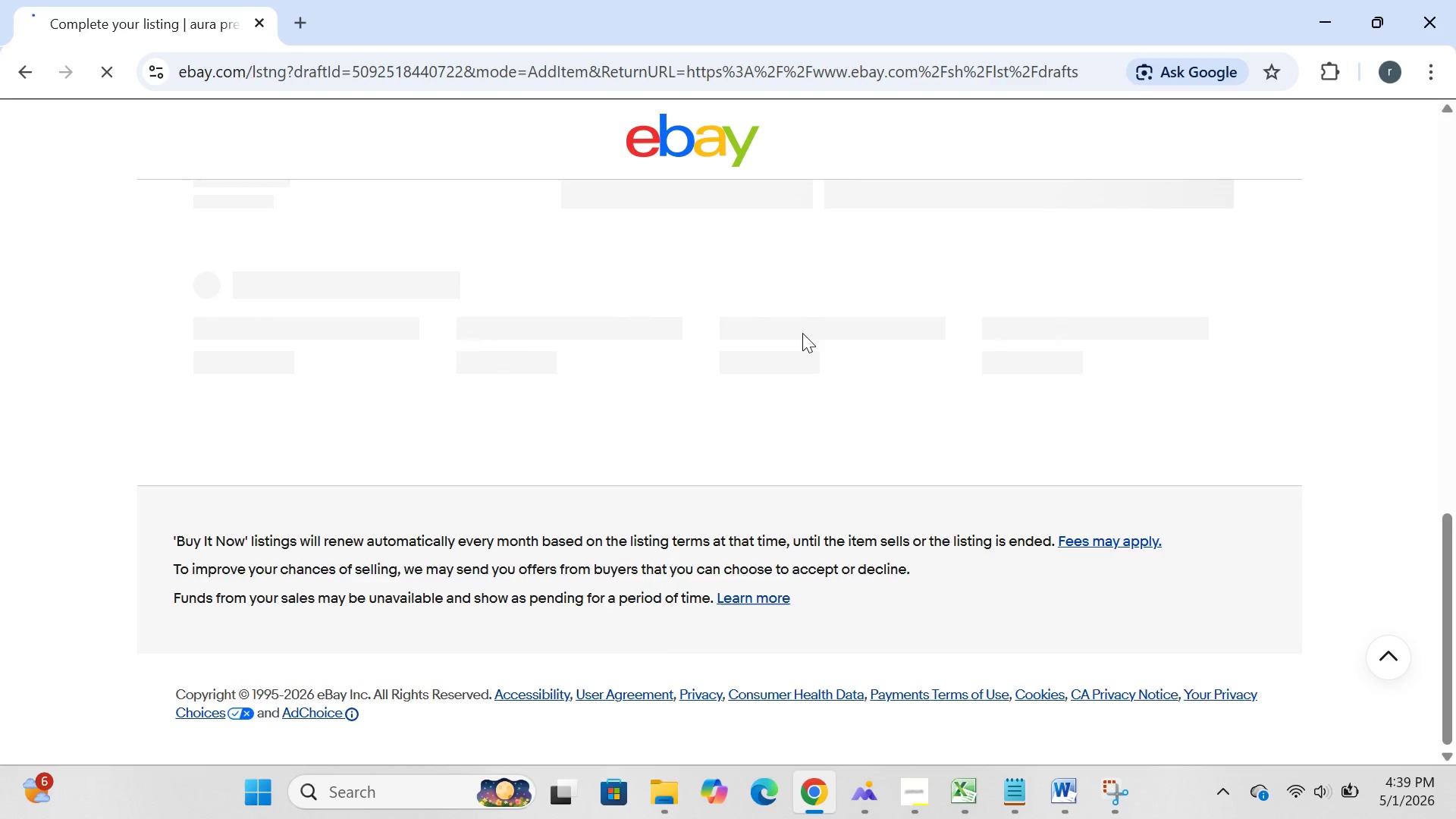 
wait(11.84)
 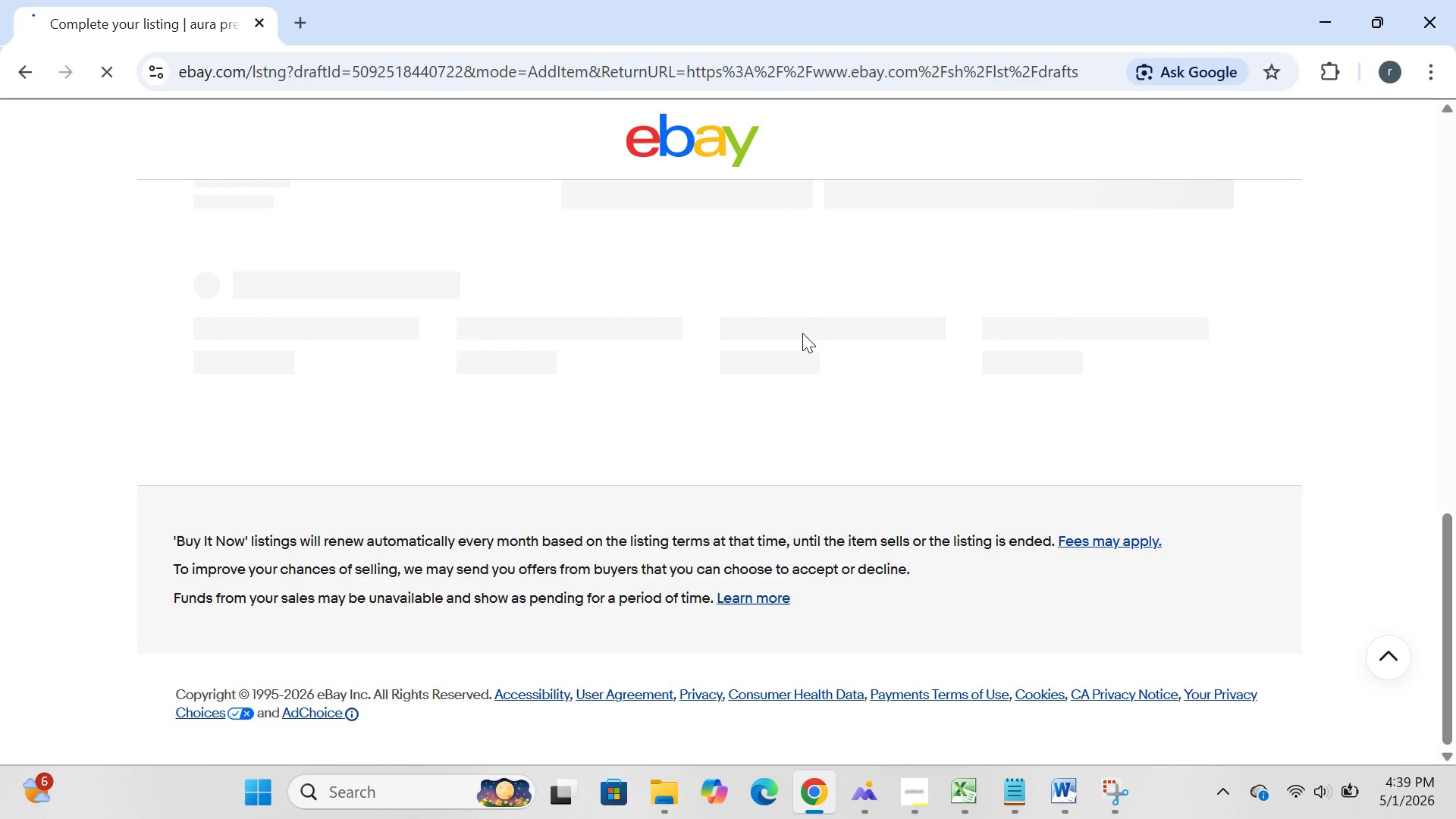 
left_click([421, 451])
 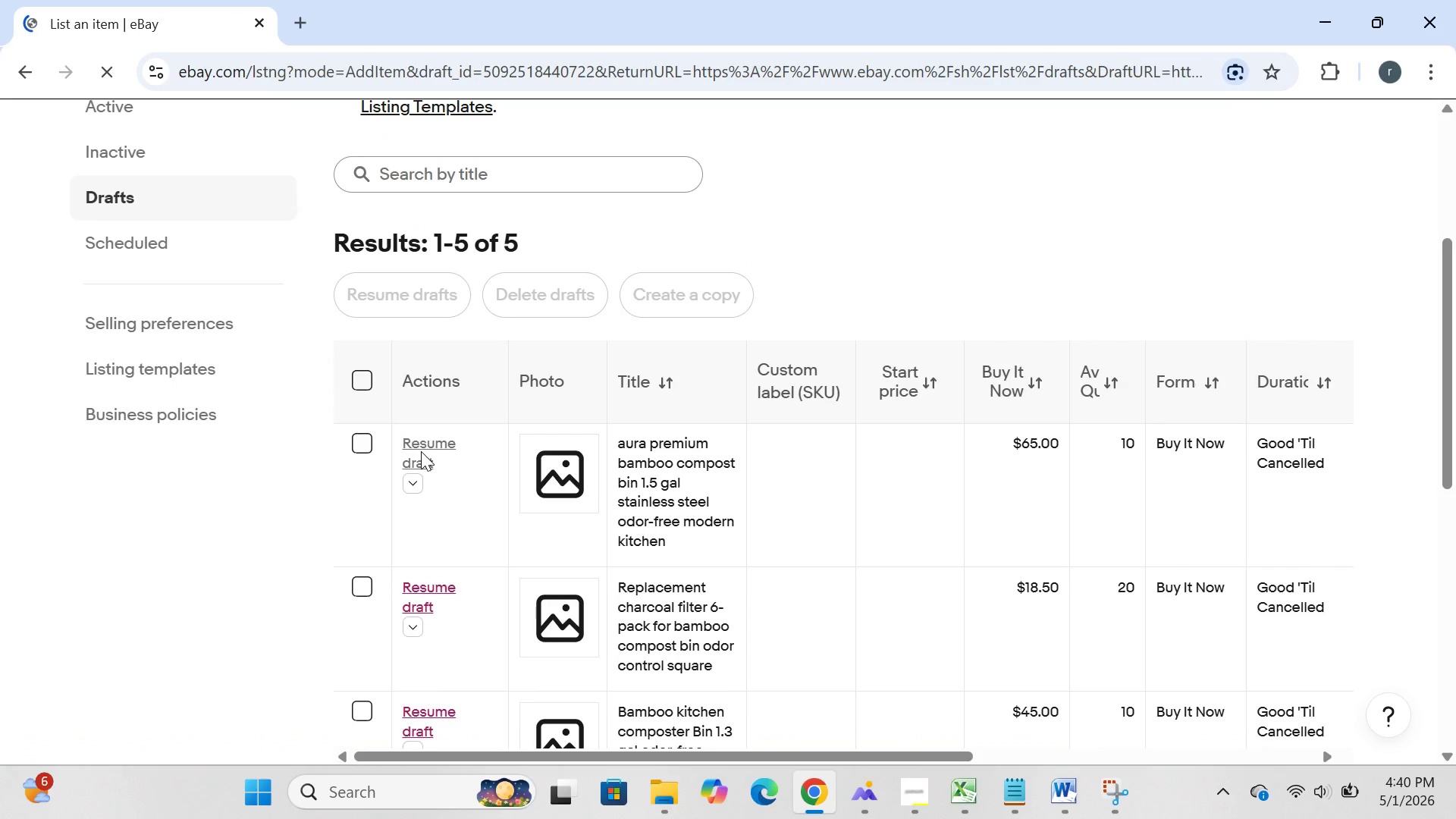 
left_click([421, 451])
 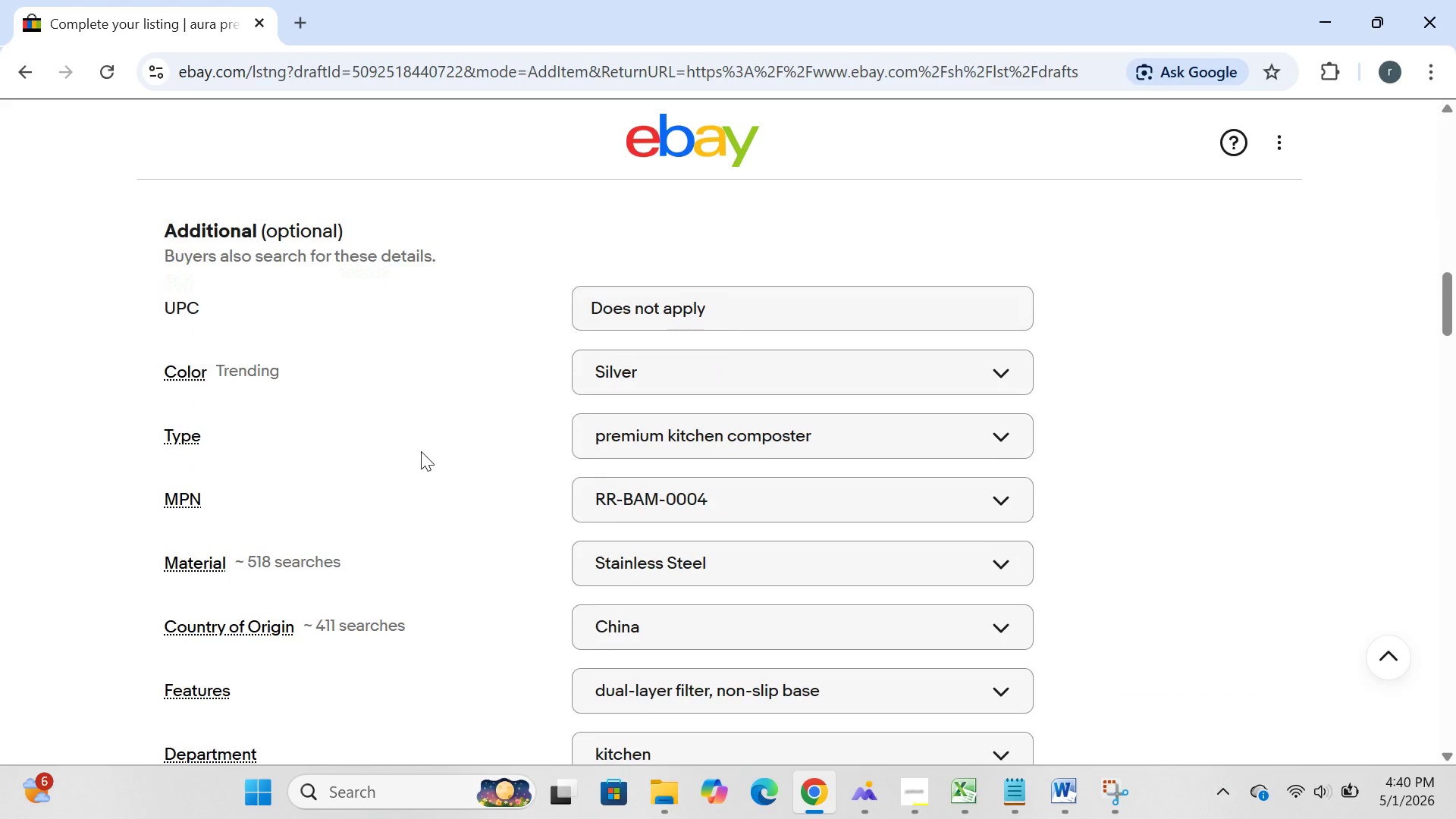 
wait(11.2)
 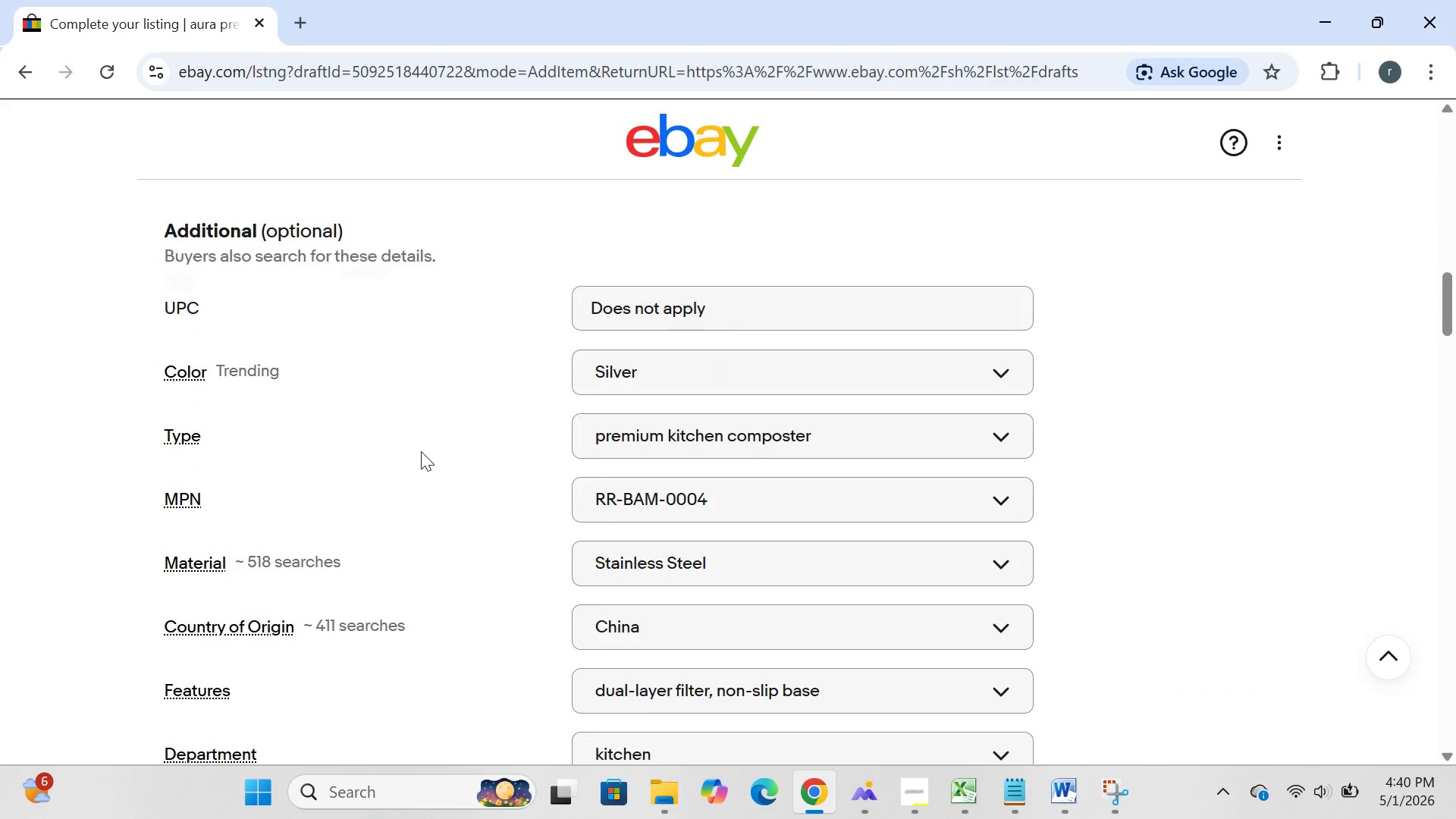 
left_click([716, 320])
 